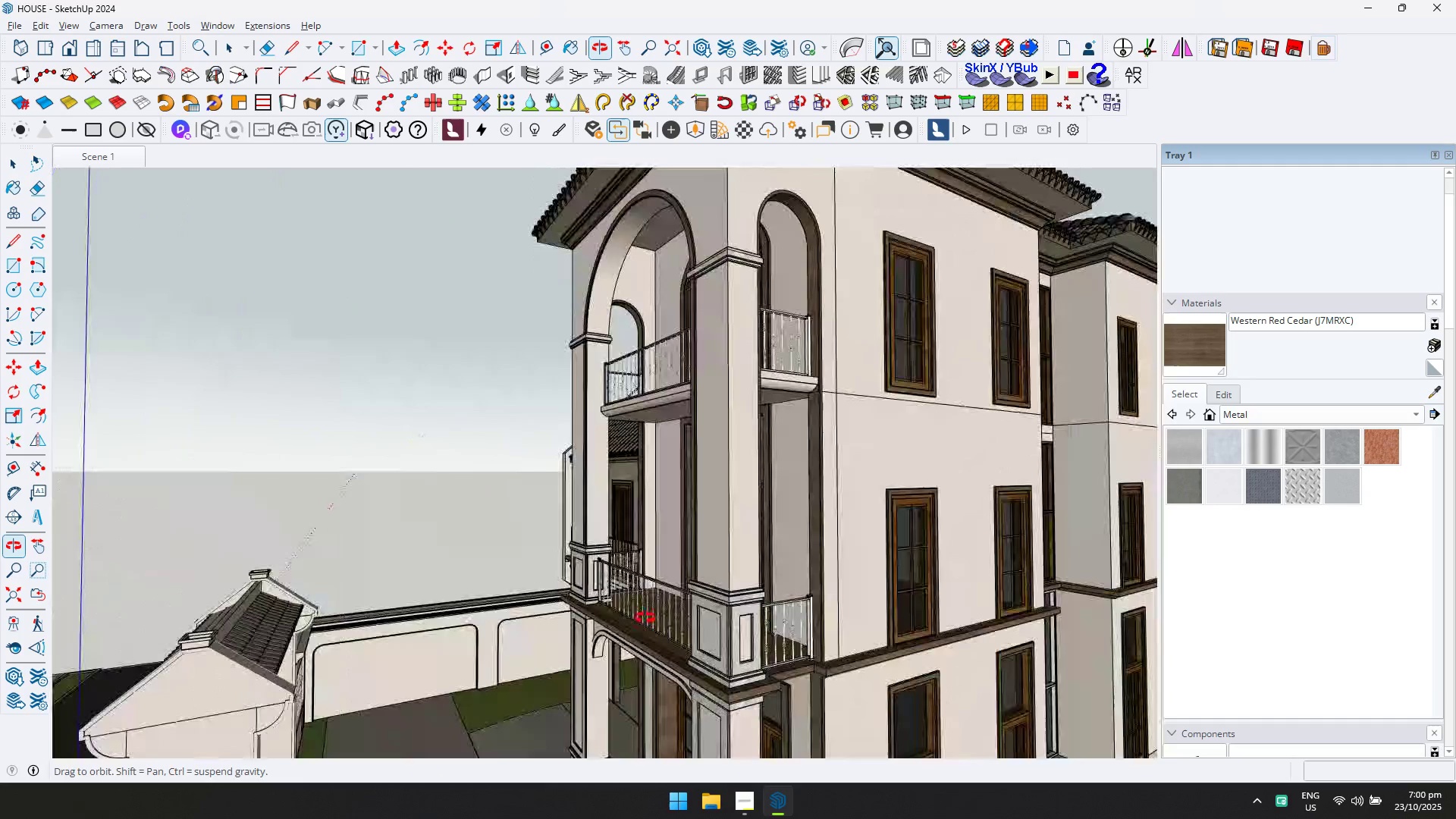 
key(Escape)
 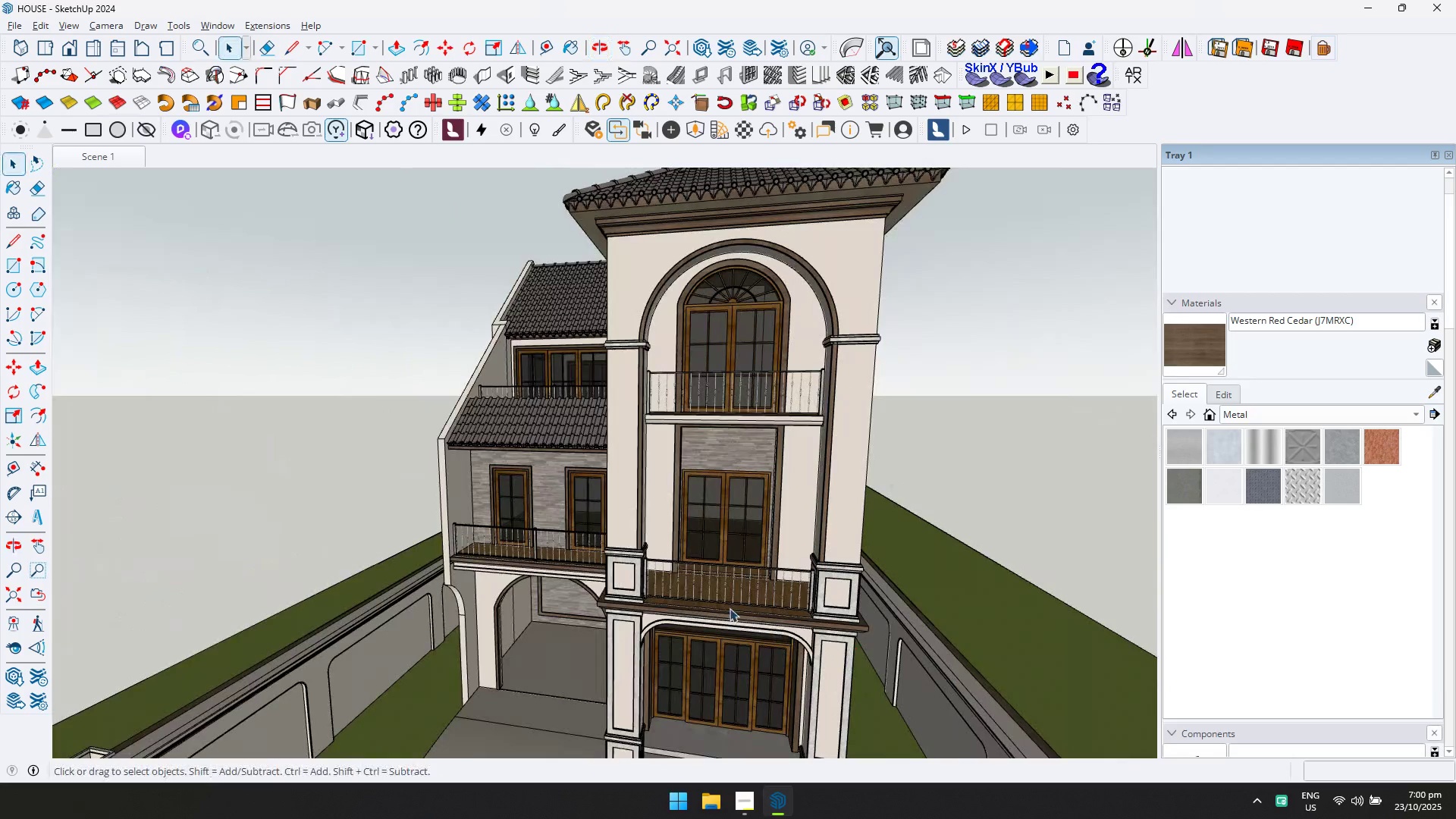 
scroll: coordinate [714, 601], scroll_direction: down, amount: 6.0
 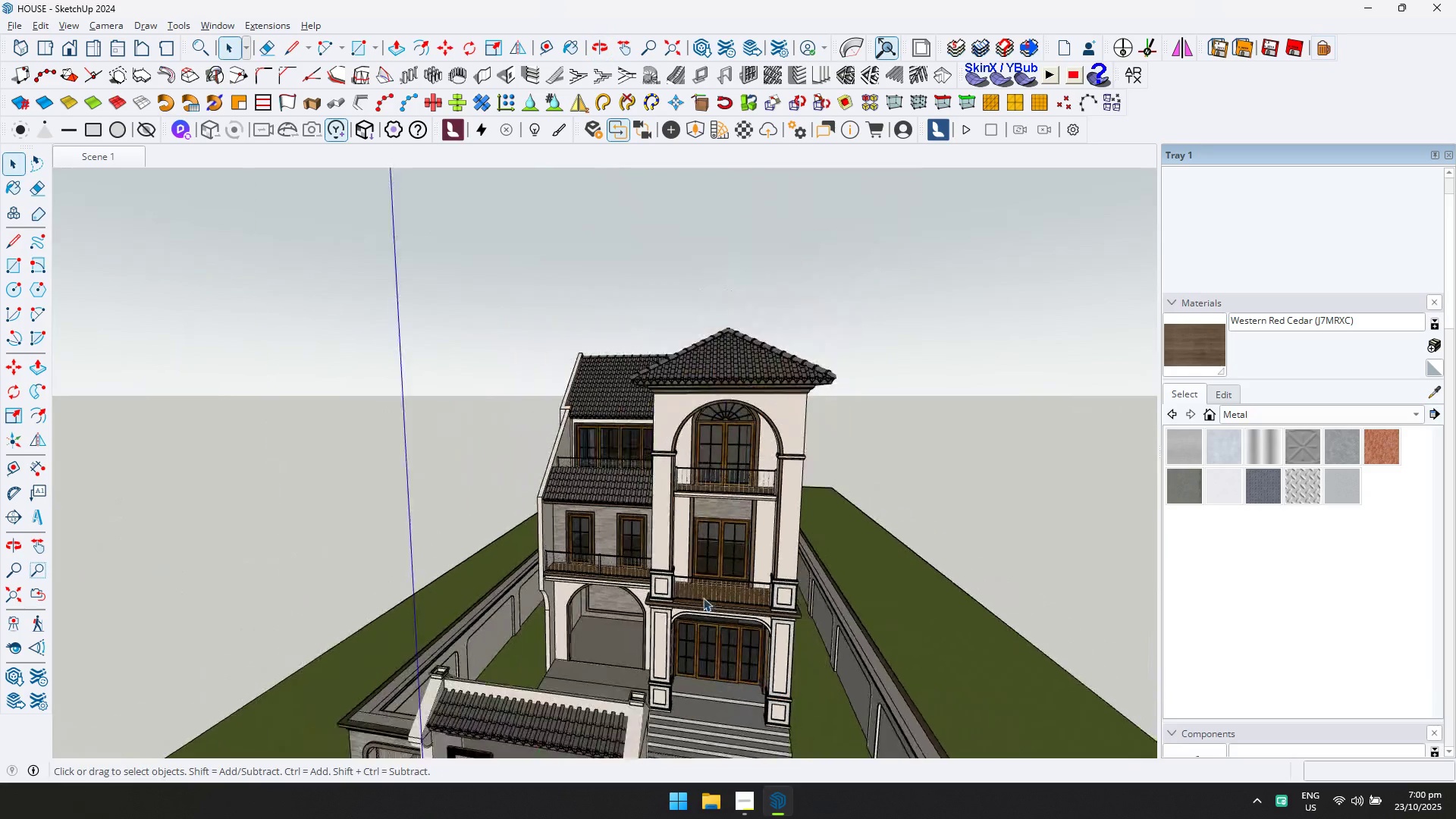 
key(Shift+ShiftLeft)
 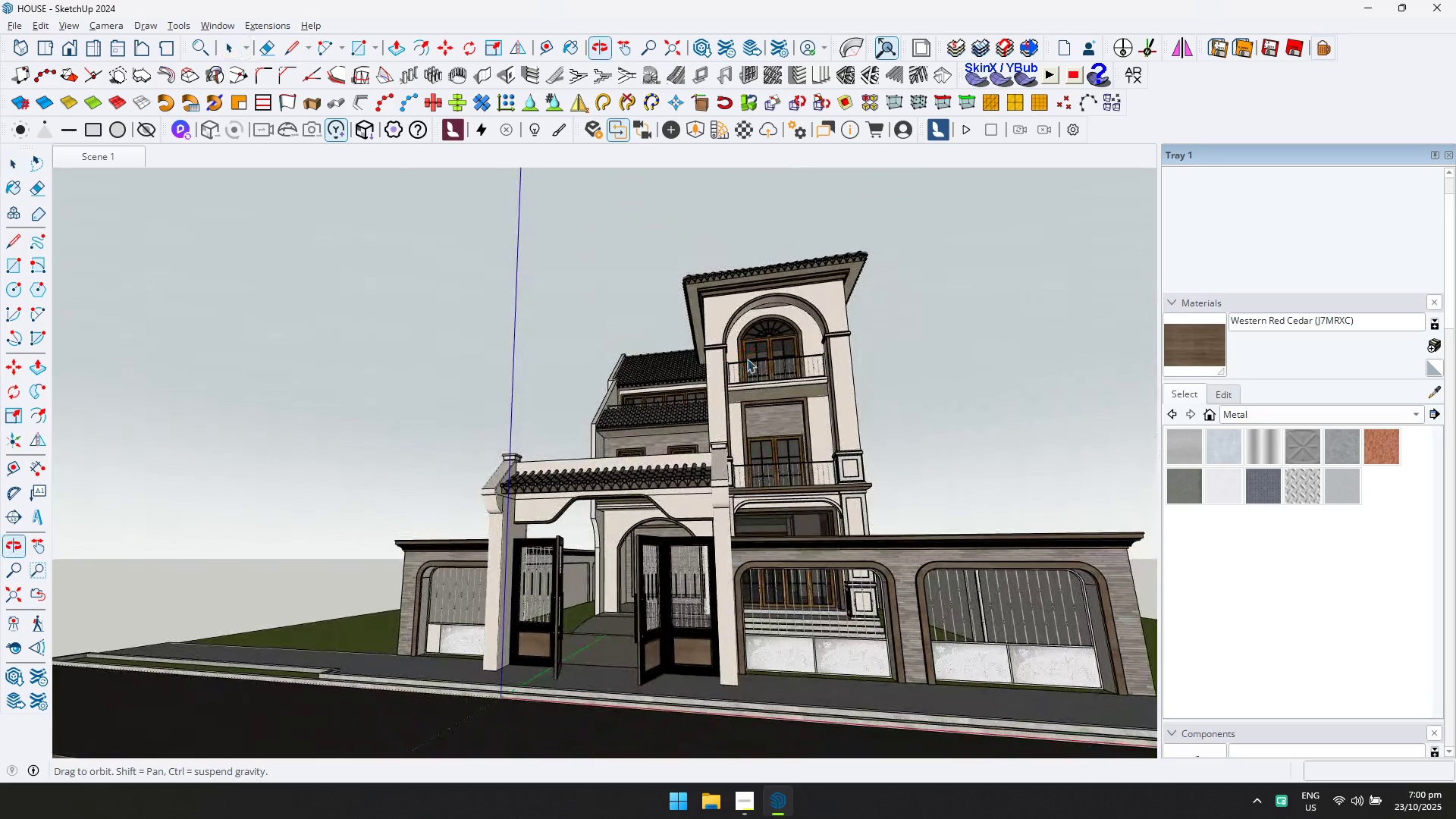 
scroll: coordinate [843, 491], scroll_direction: up, amount: 15.0
 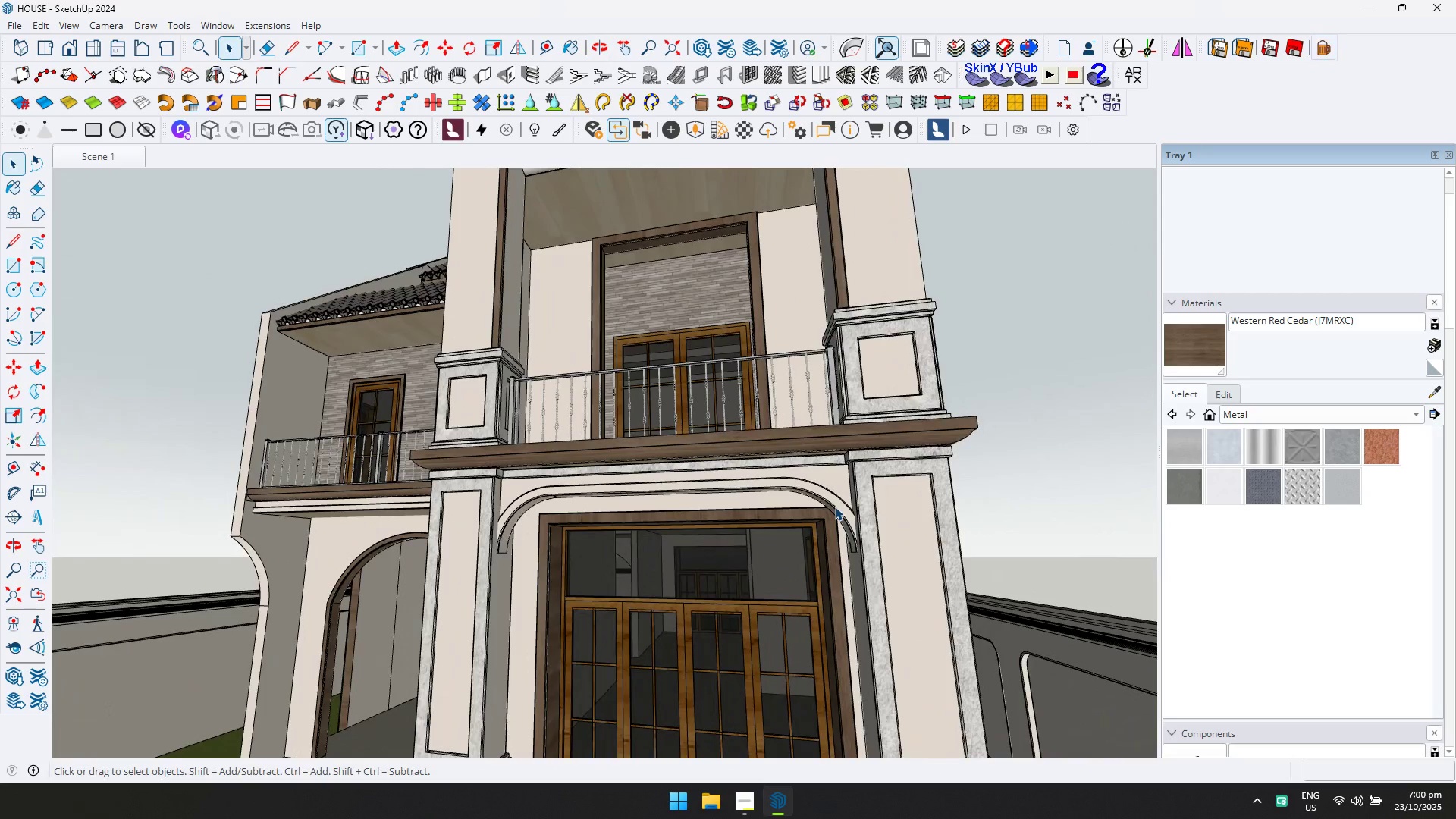 
double_click([835, 507])
 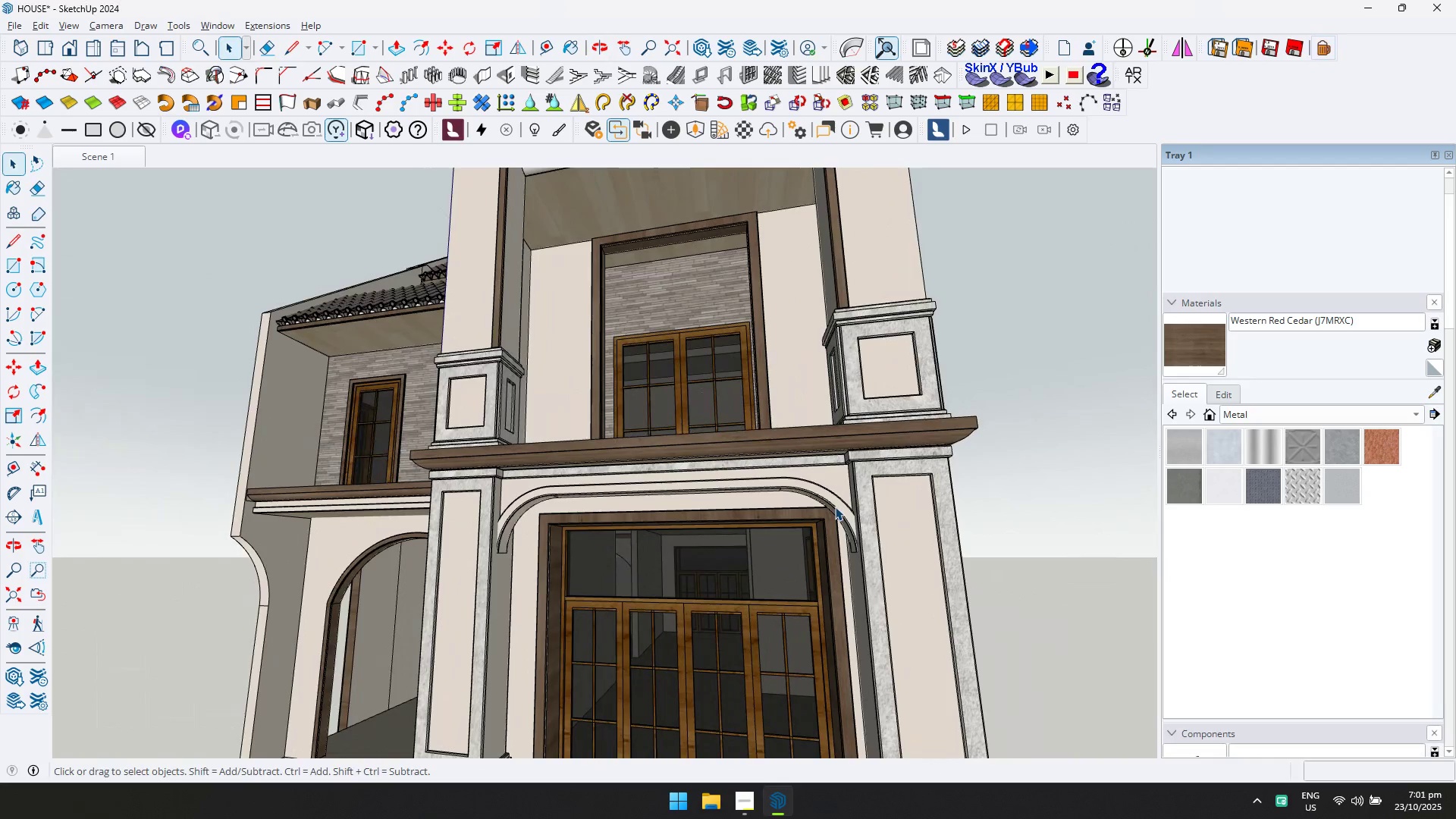 
triple_click([835, 507])
 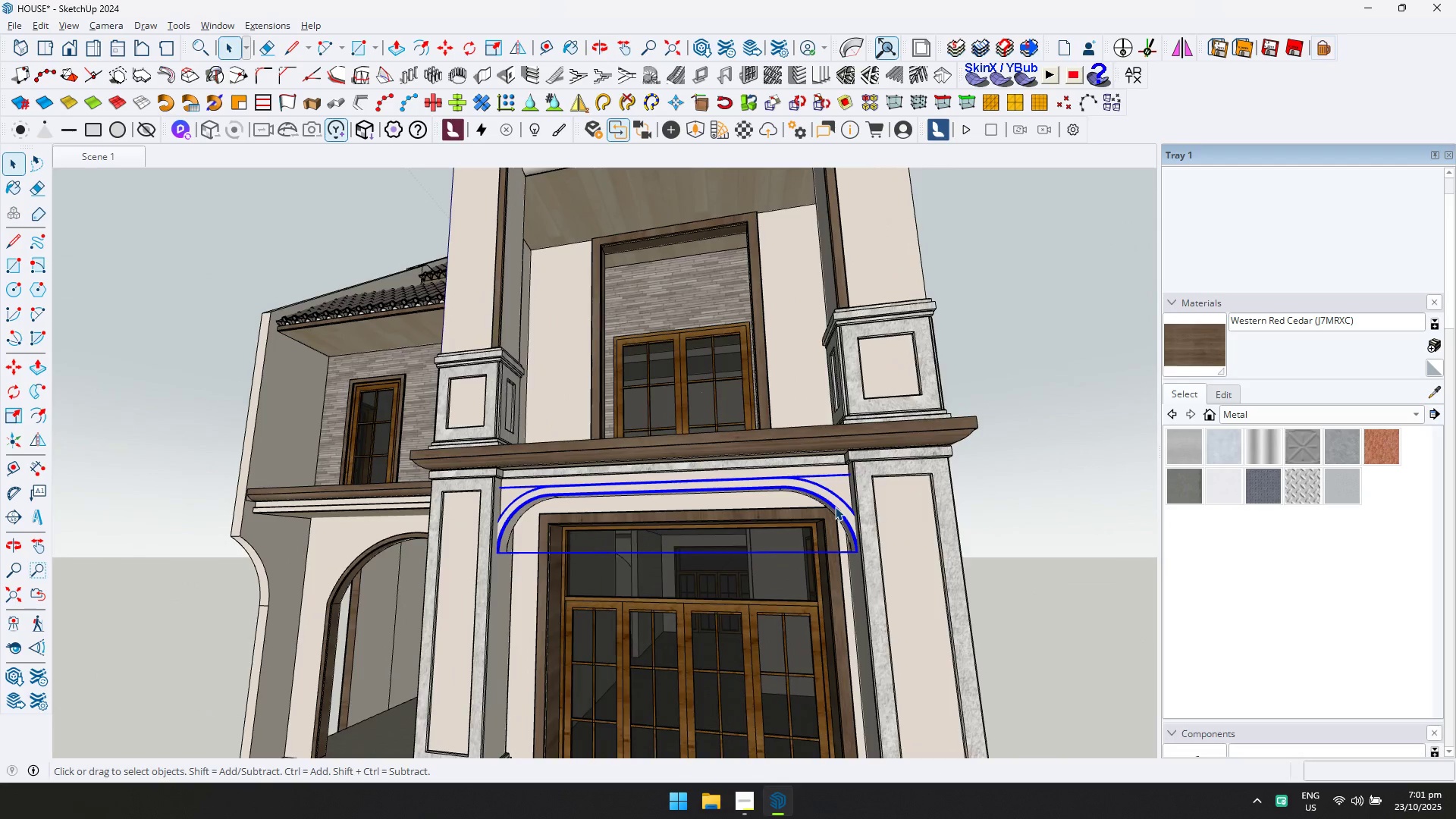 
triple_click([835, 507])
 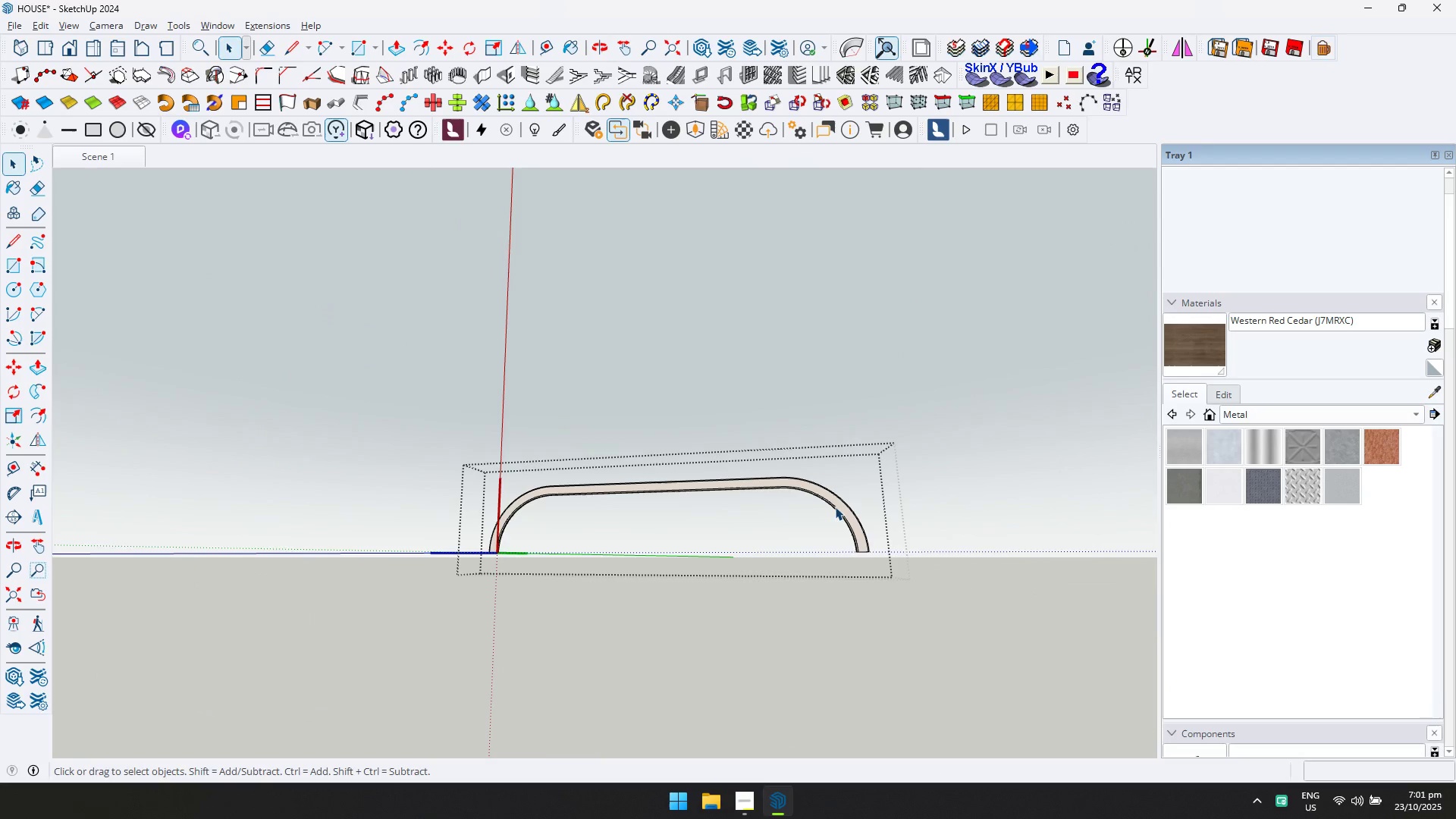 
key(Control+ControlLeft)
 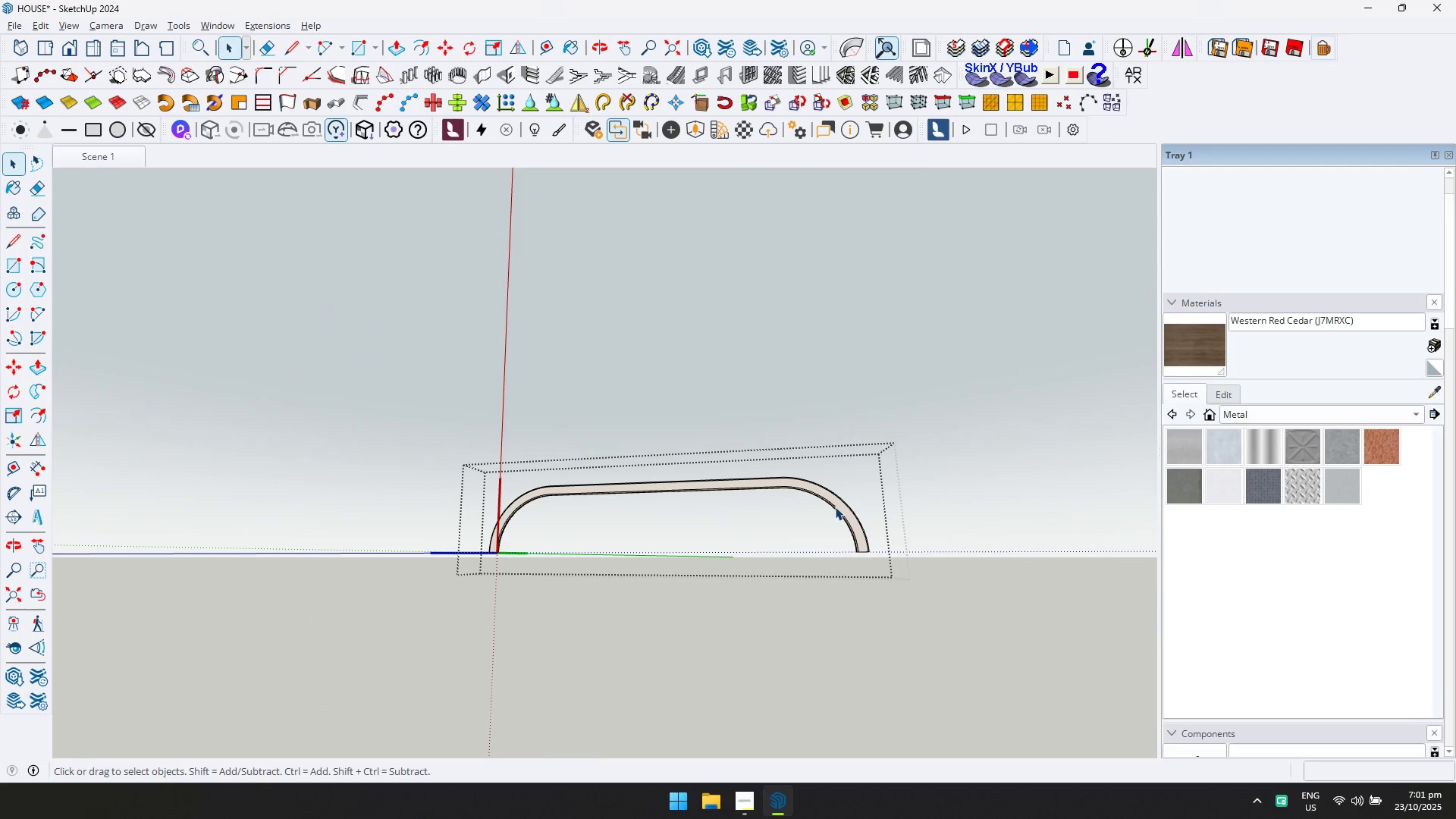 
key(Control+A)
 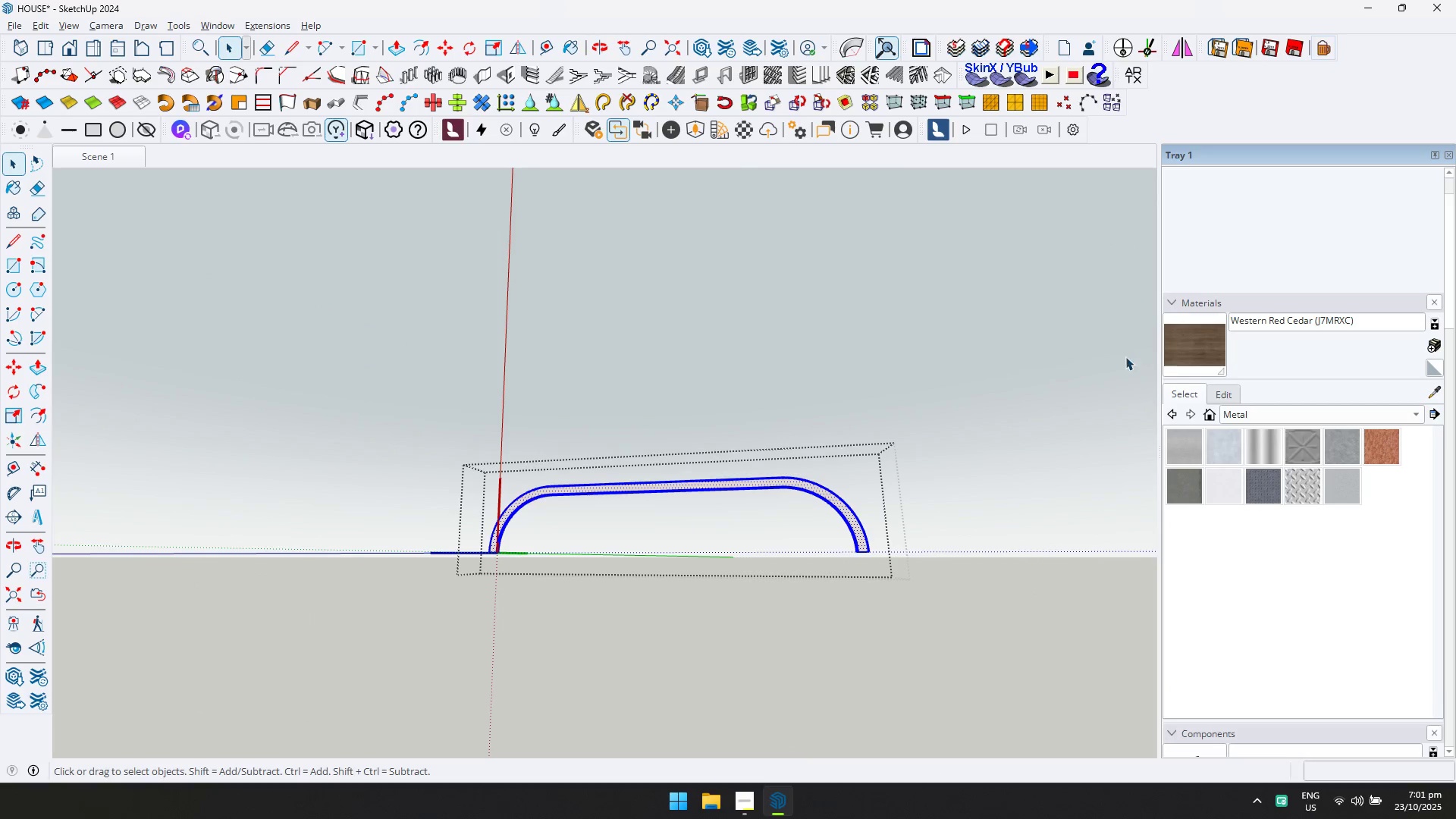 
left_click([1176, 340])
 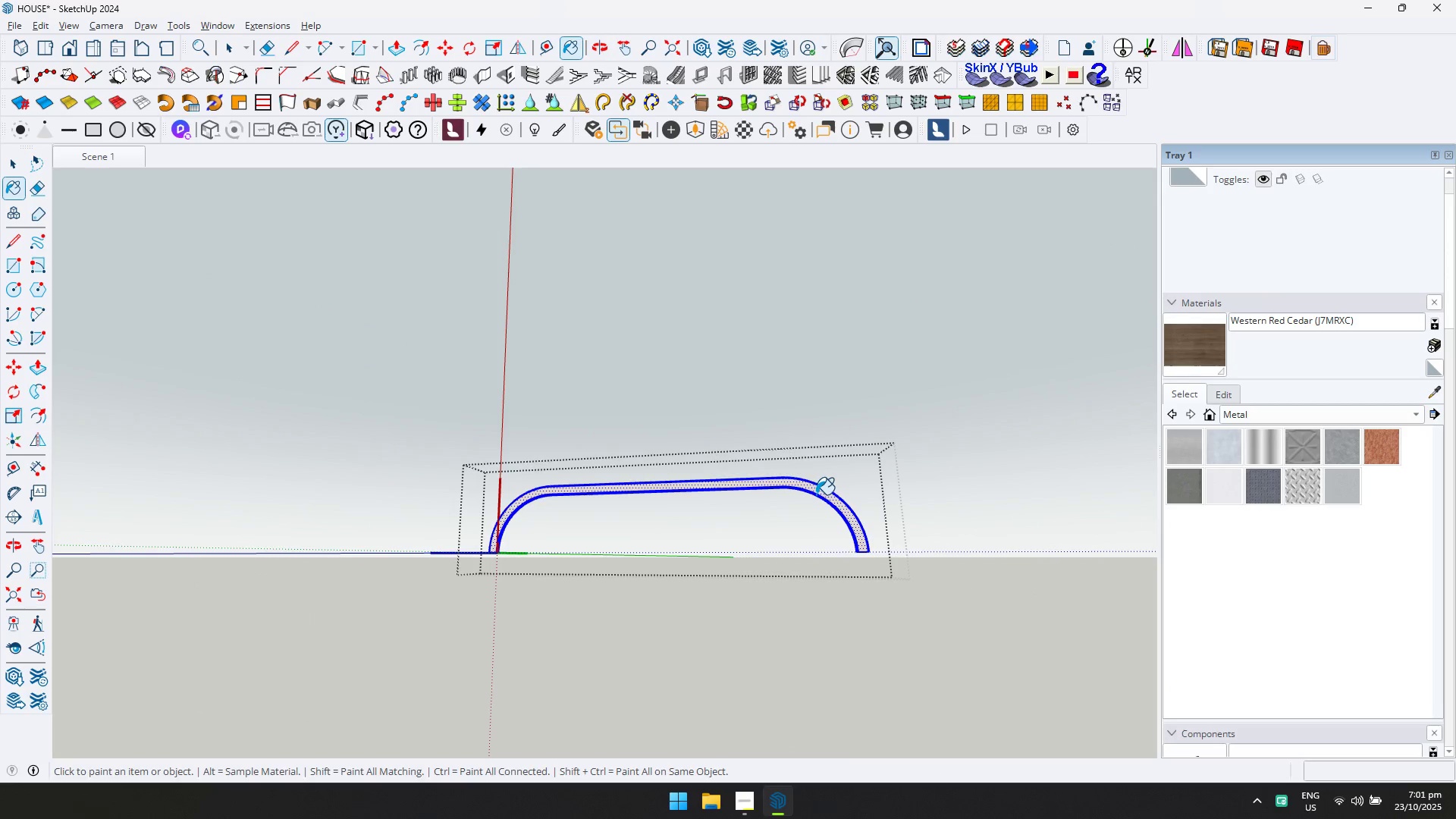 
left_click([816, 494])
 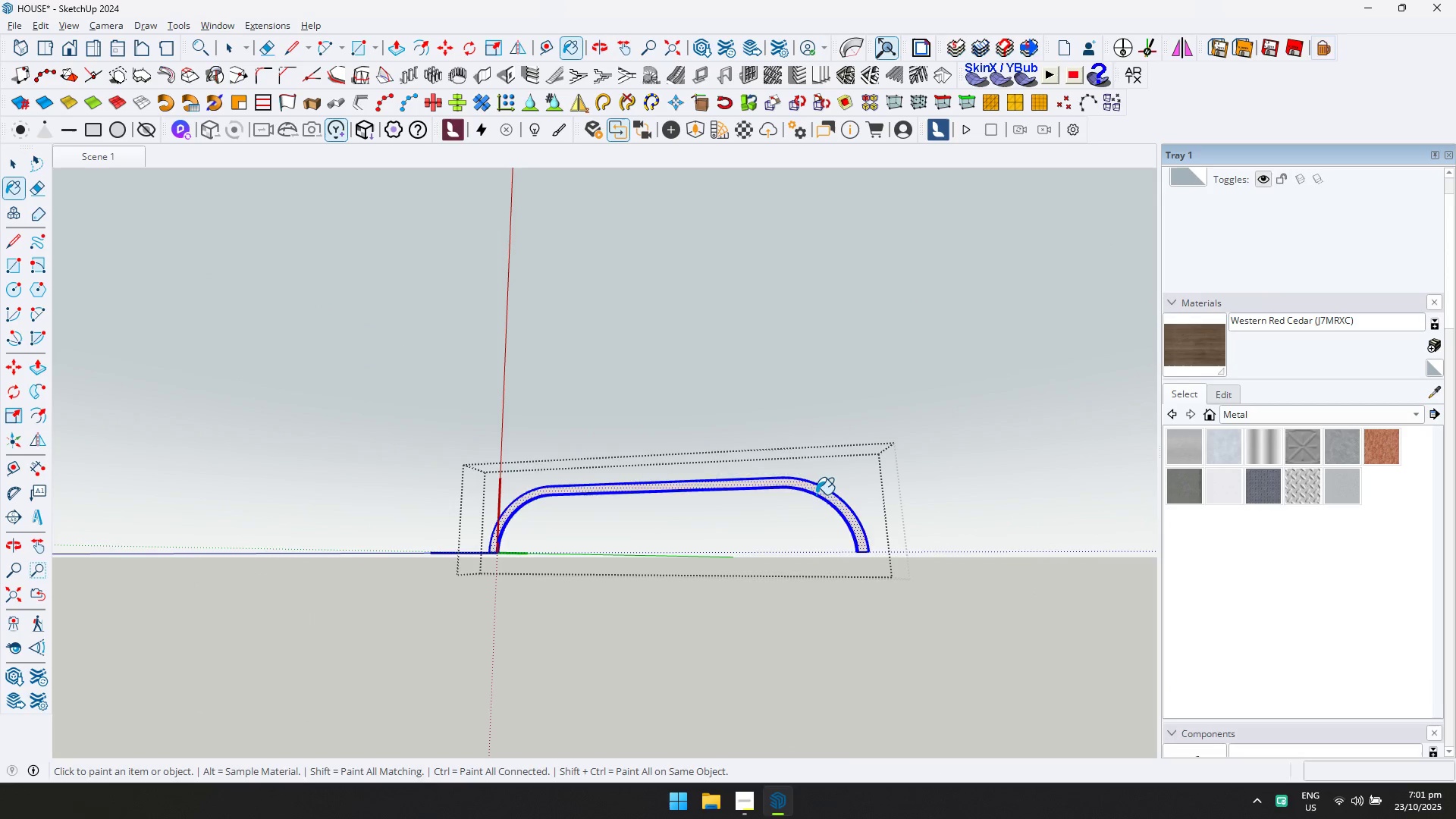 
key(Escape)
 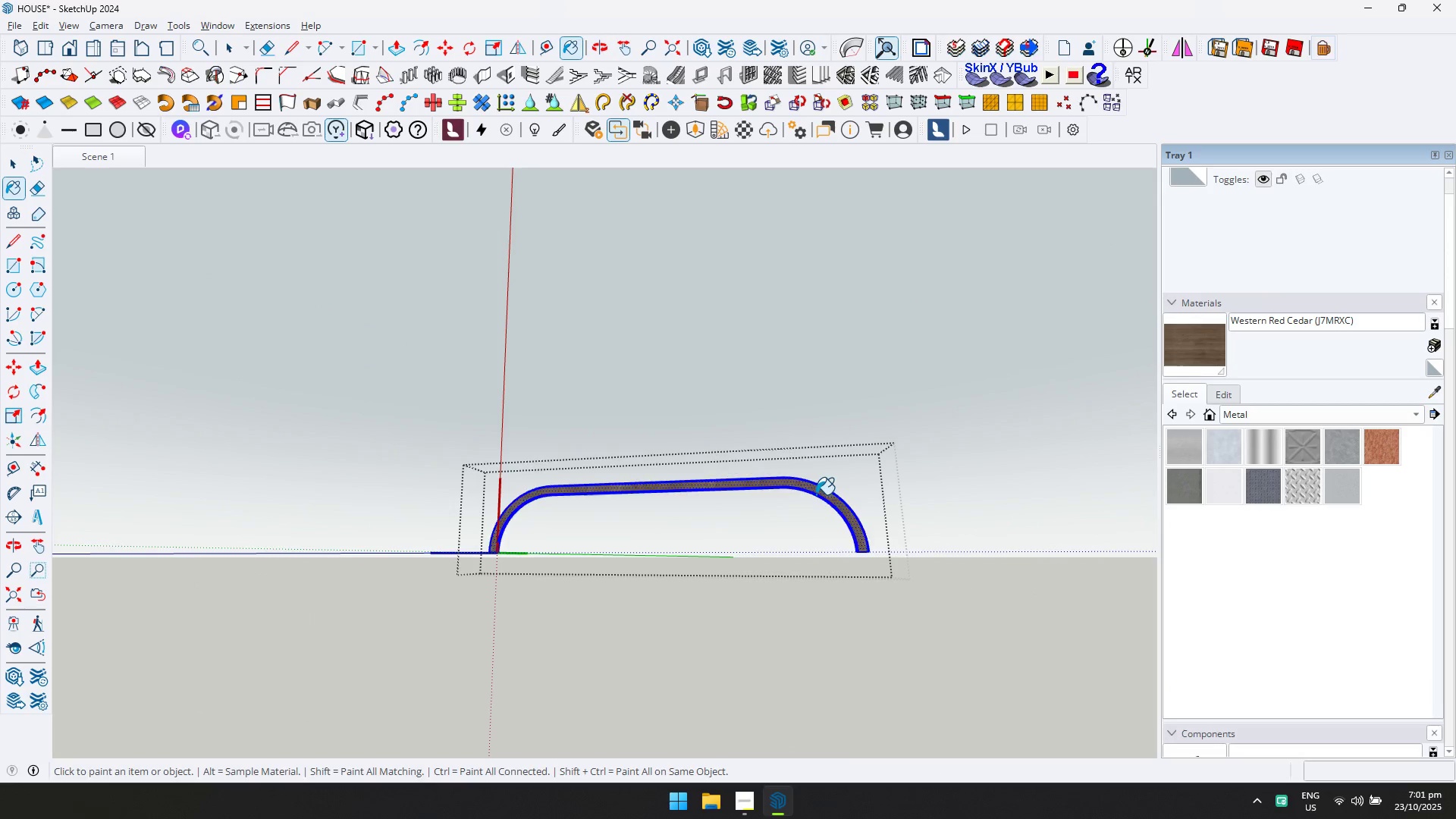 
key(Space)
 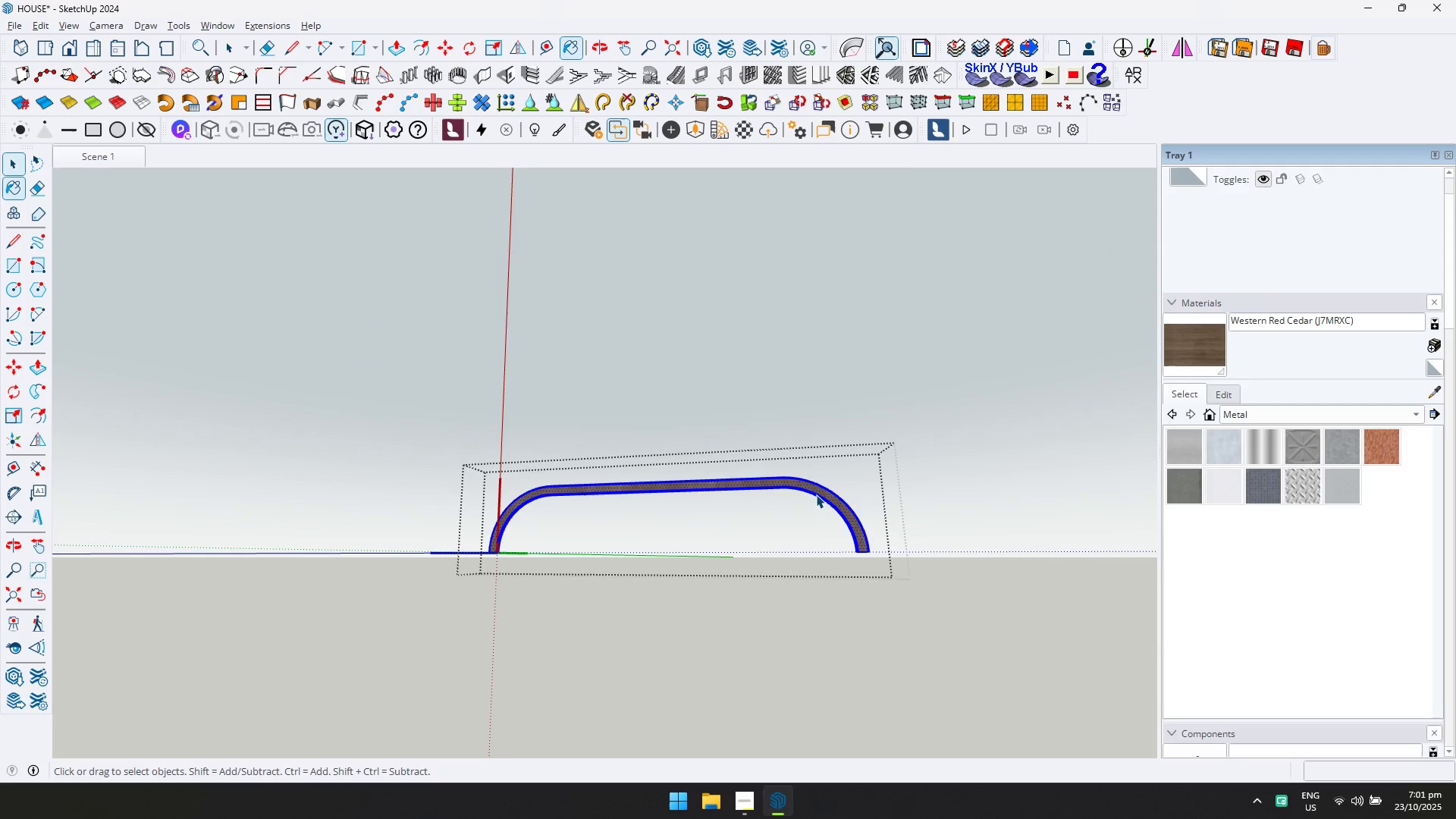 
key(Escape)
 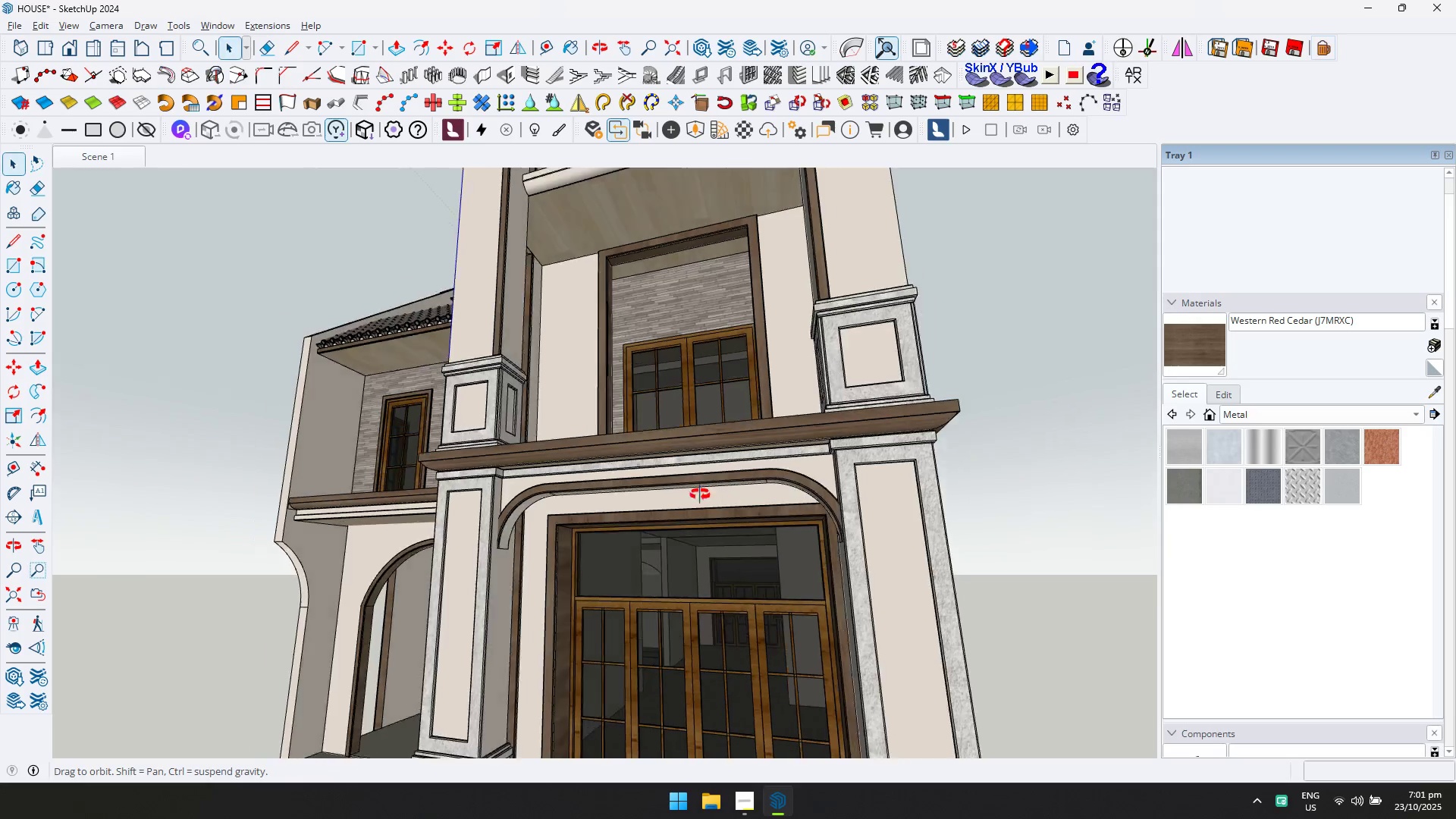 
scroll: coordinate [570, 500], scroll_direction: up, amount: 3.0
 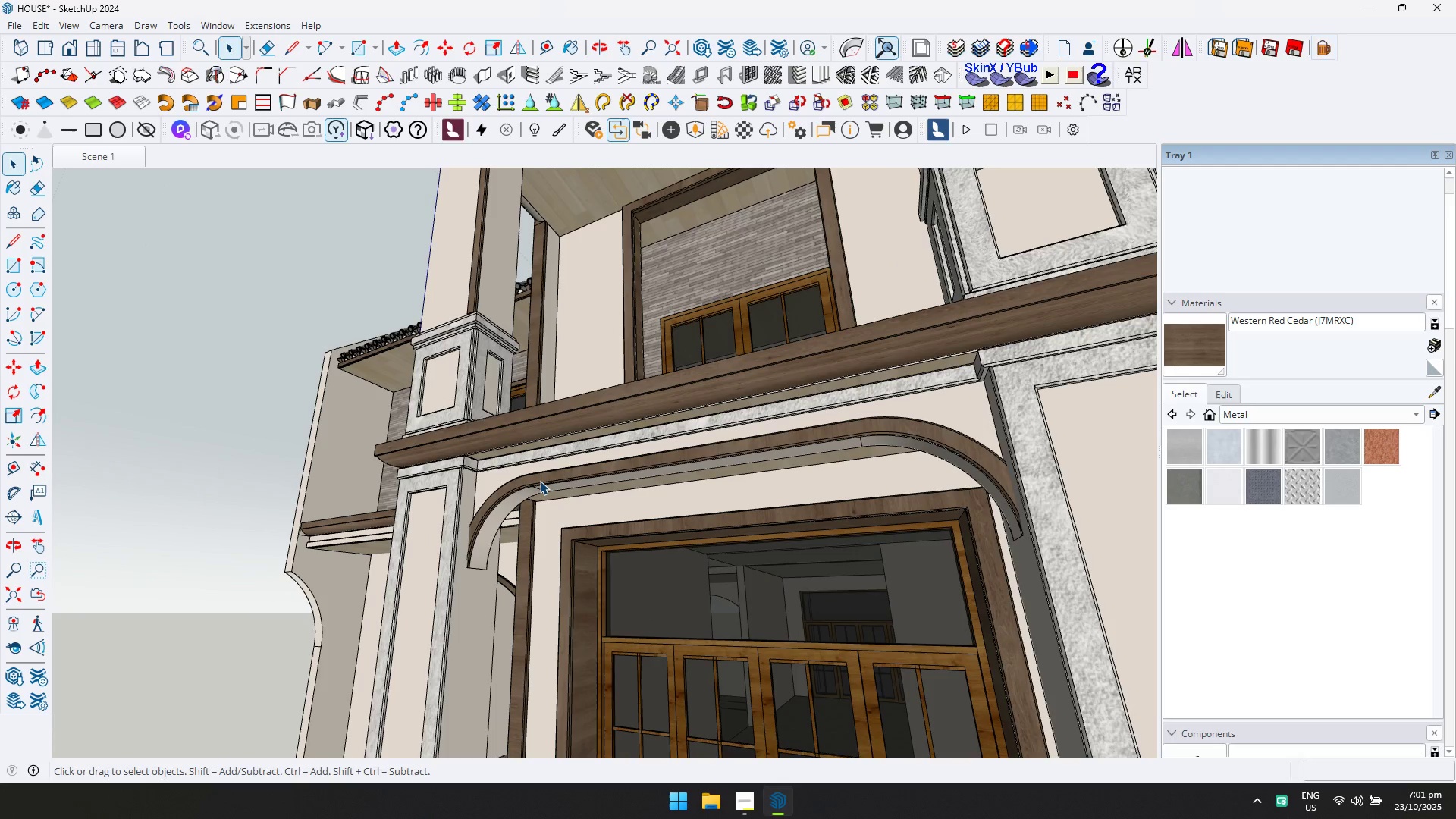 
left_click([540, 481])
 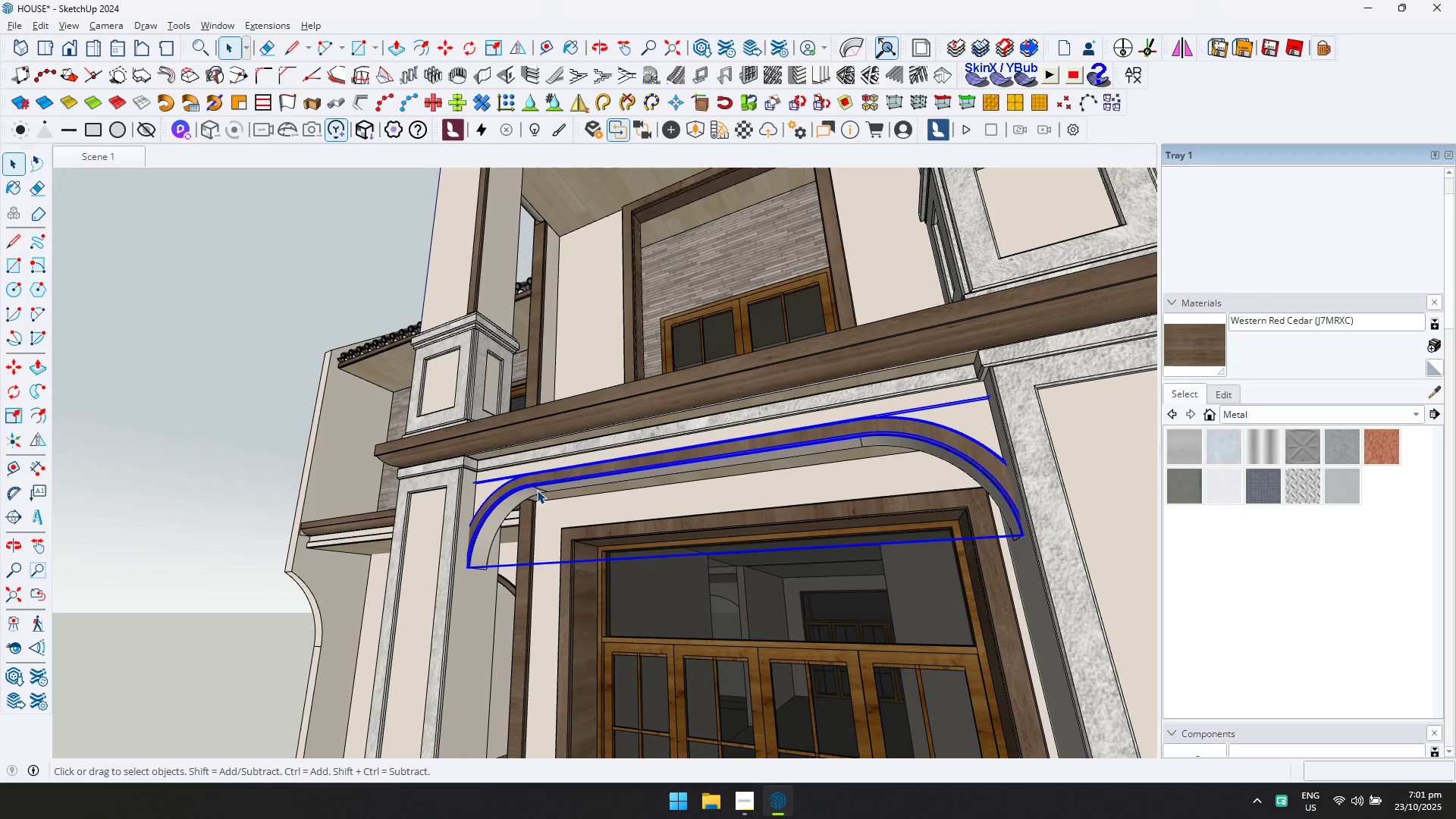 
double_click([537, 490])
 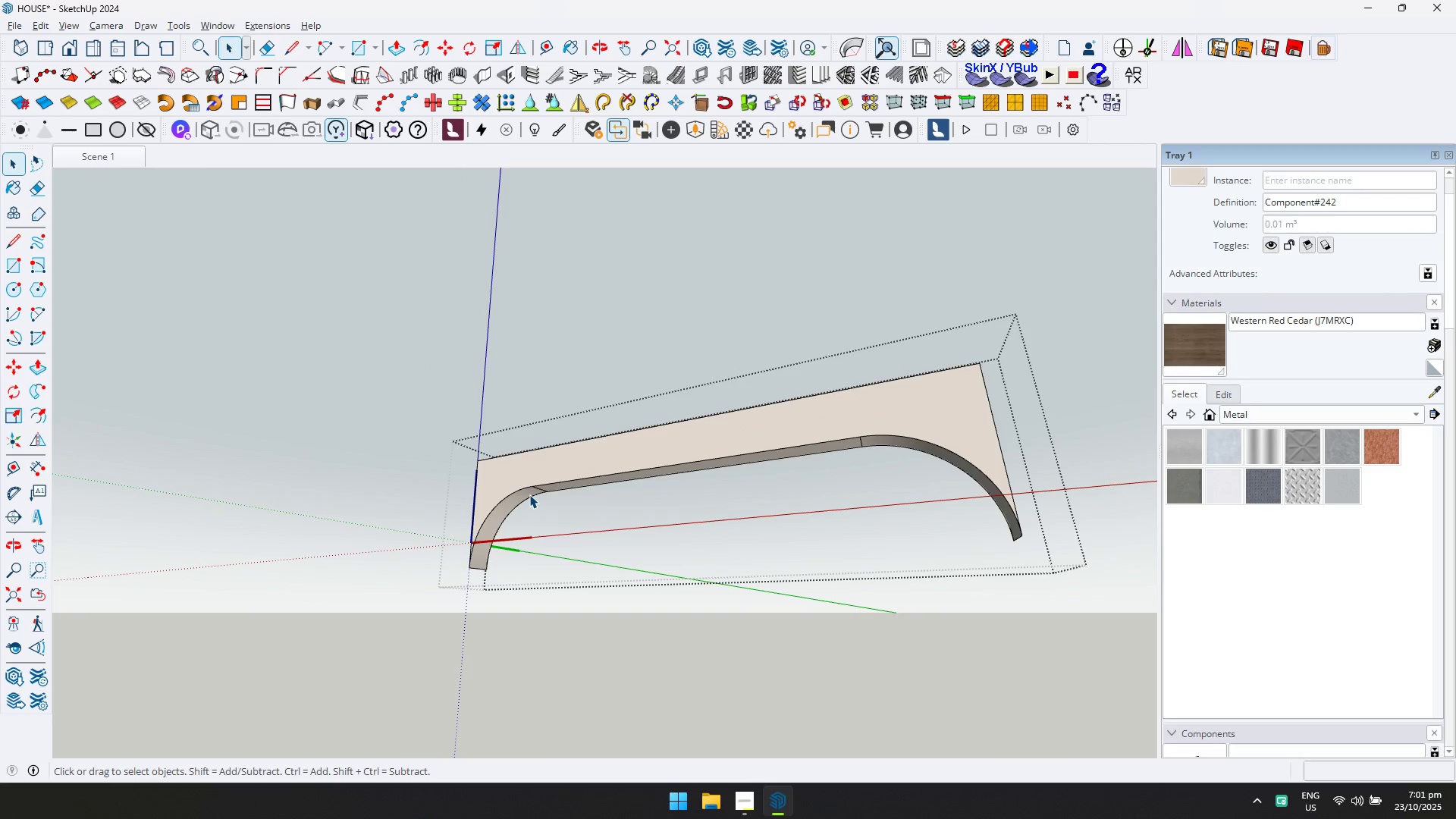 
triple_click([529, 494])
 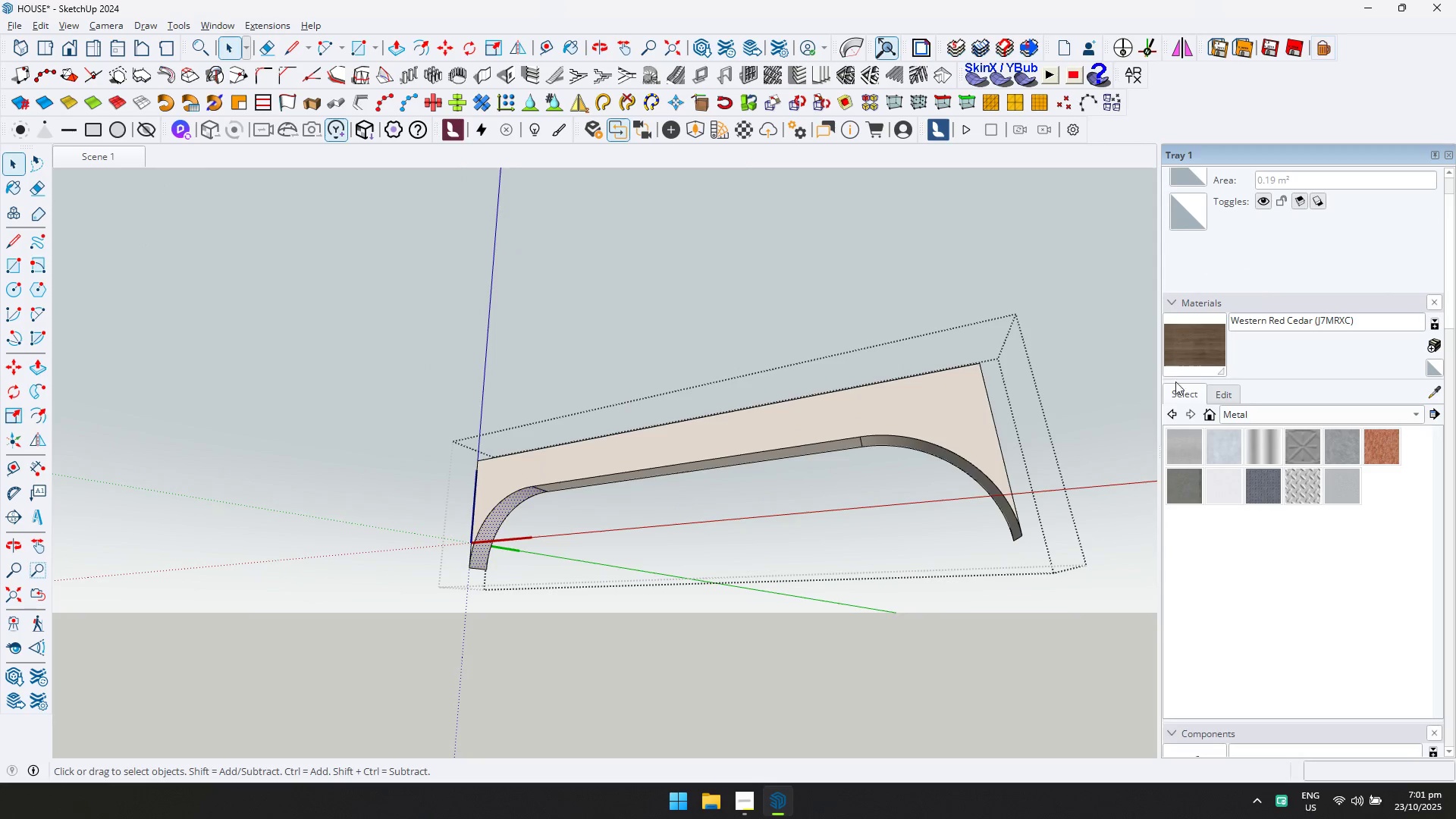 
left_click([1189, 352])
 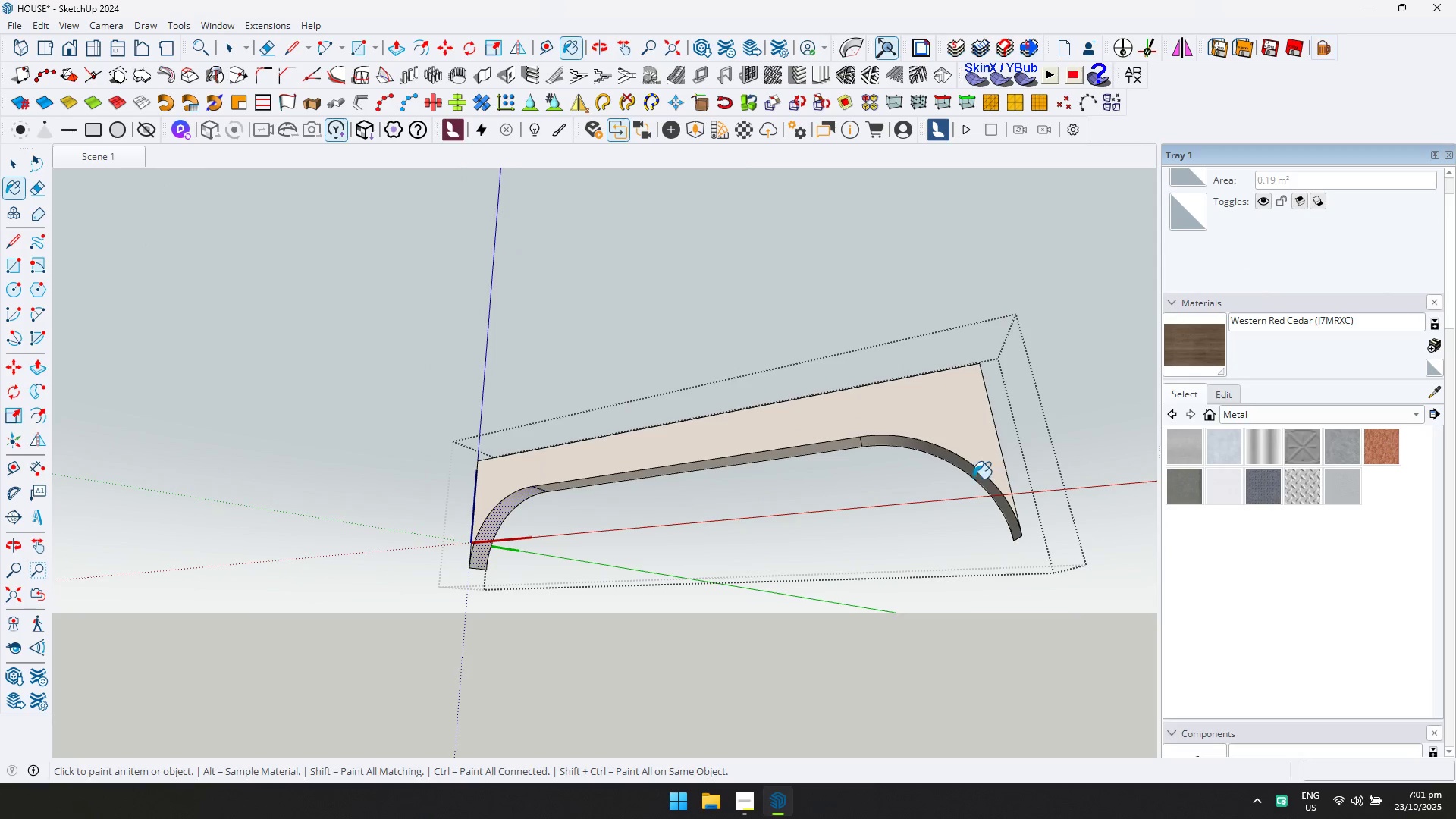 
left_click_drag(start_coordinate=[971, 478], to_coordinate=[974, 472])
 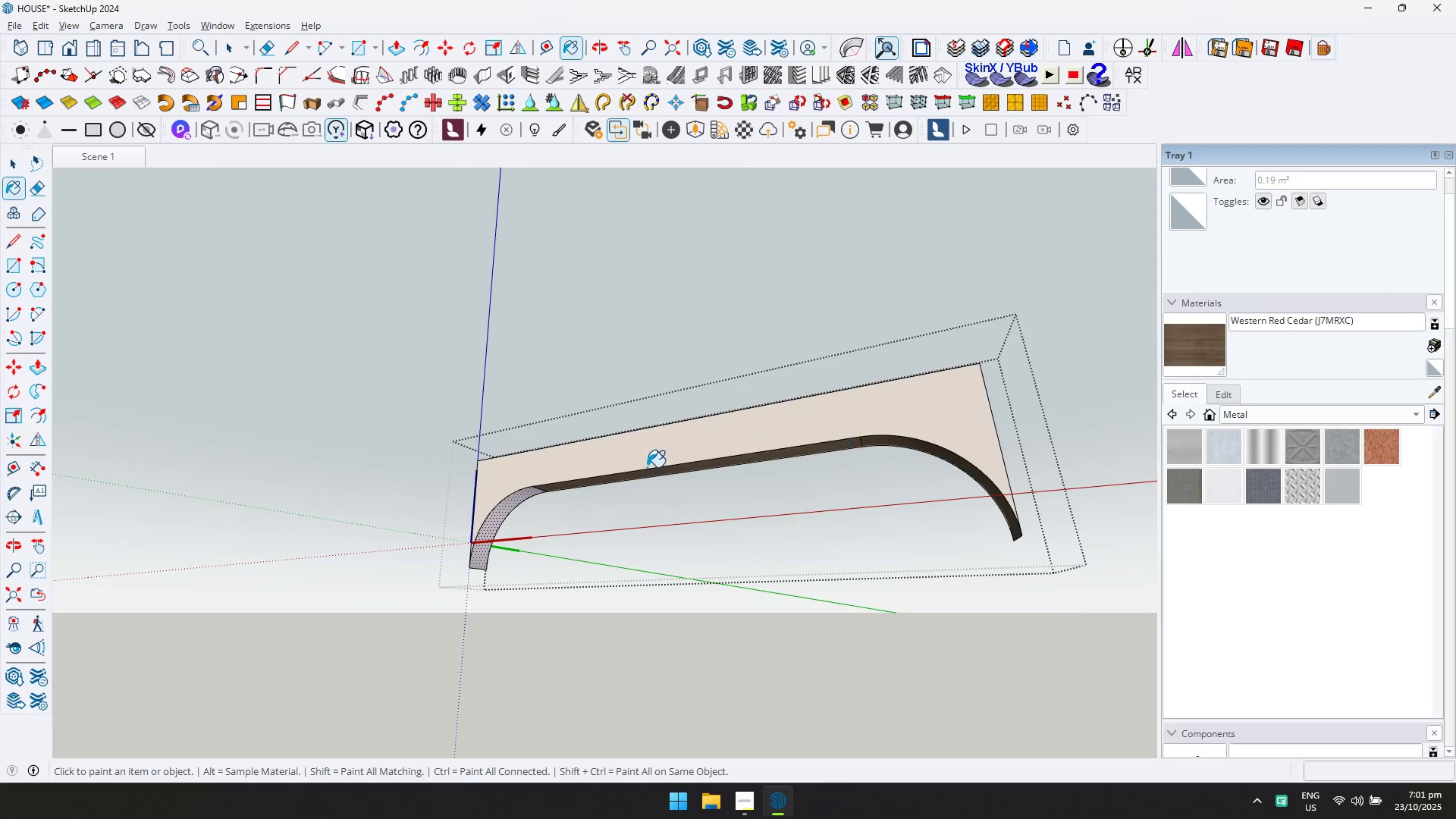 
left_click_drag(start_coordinate=[514, 506], to_coordinate=[510, 505])
 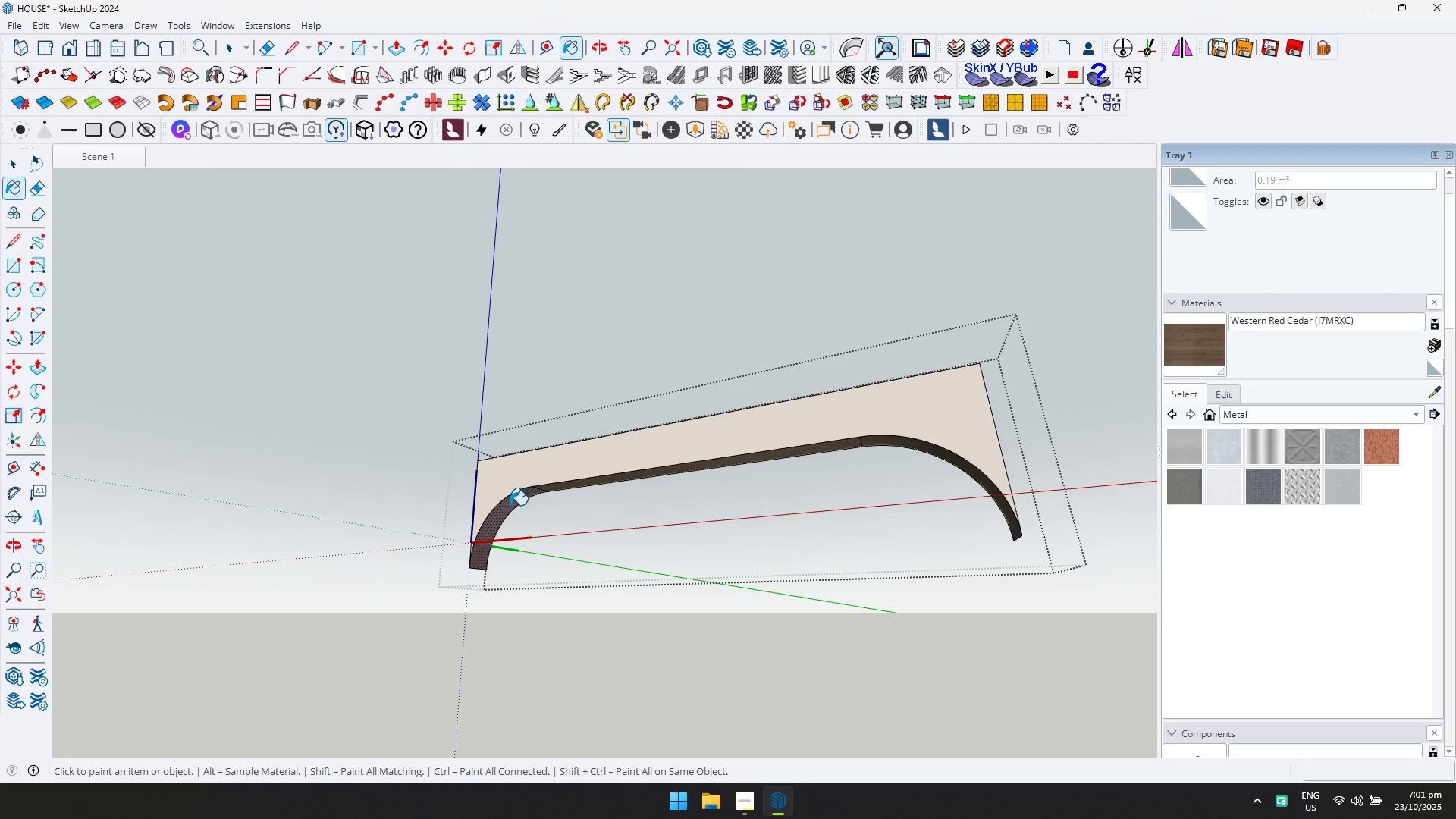 
key(Escape)
 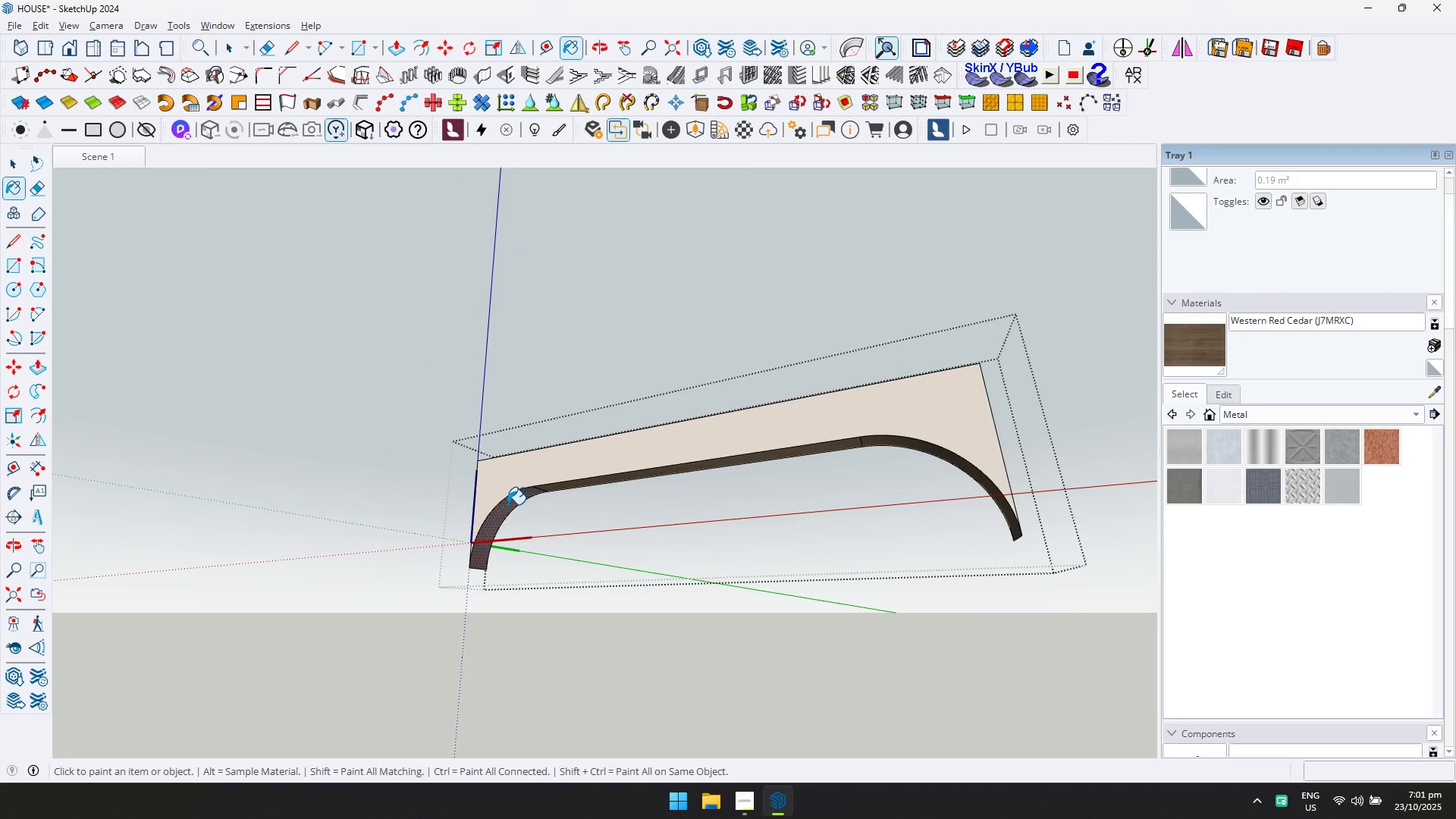 
key(Space)
 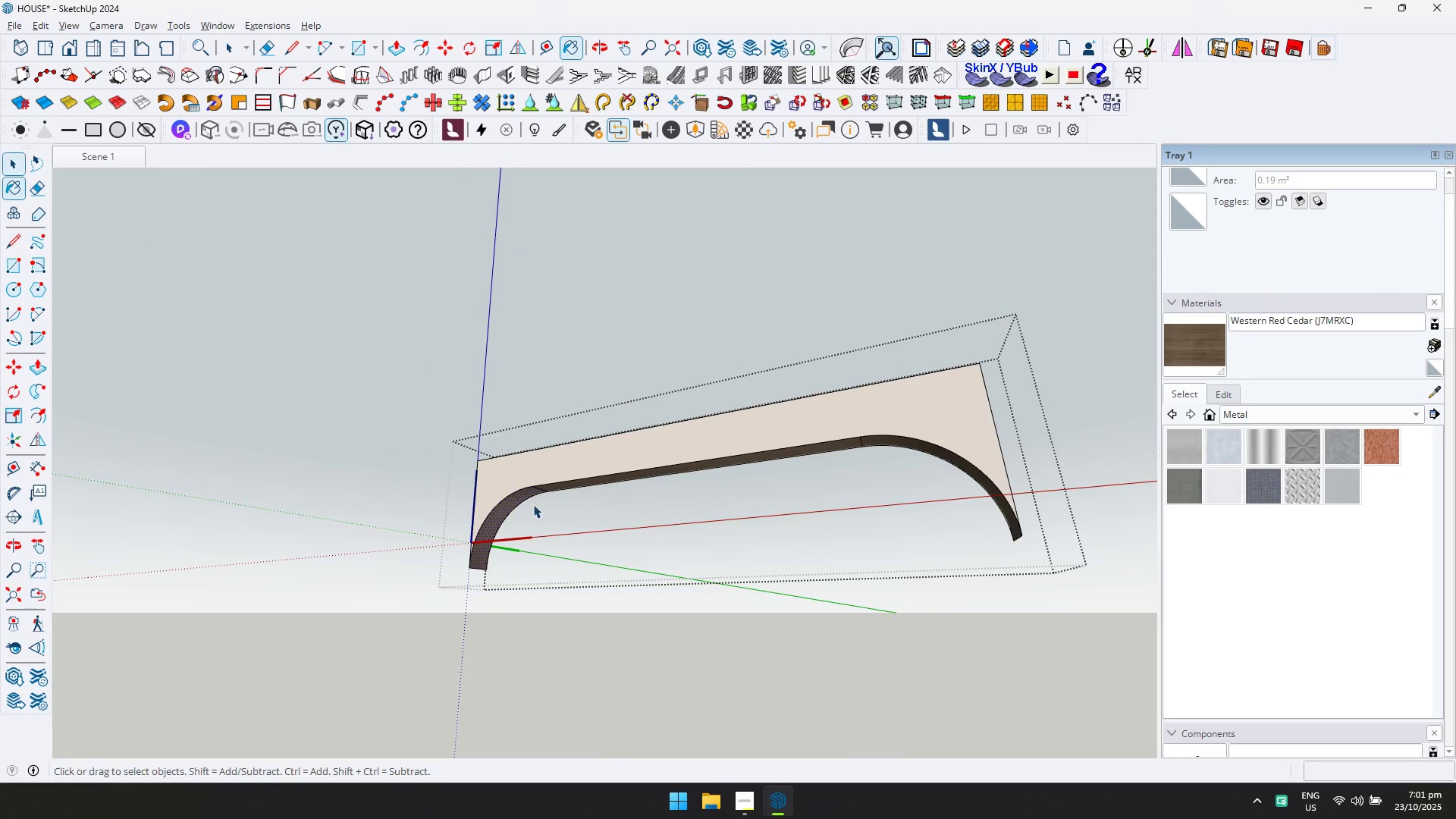 
key(Escape)
 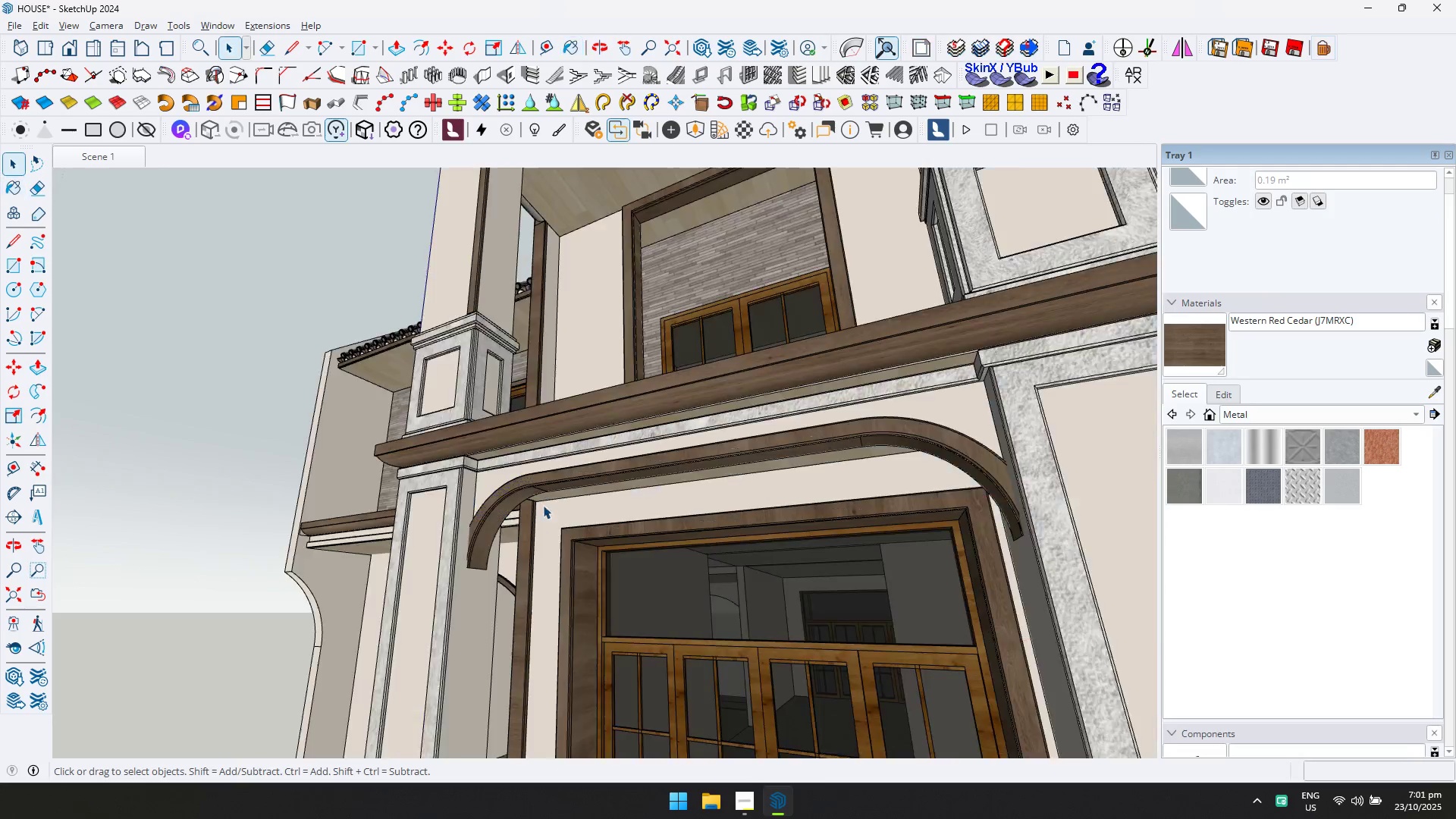 
scroll: coordinate [592, 523], scroll_direction: down, amount: 7.0
 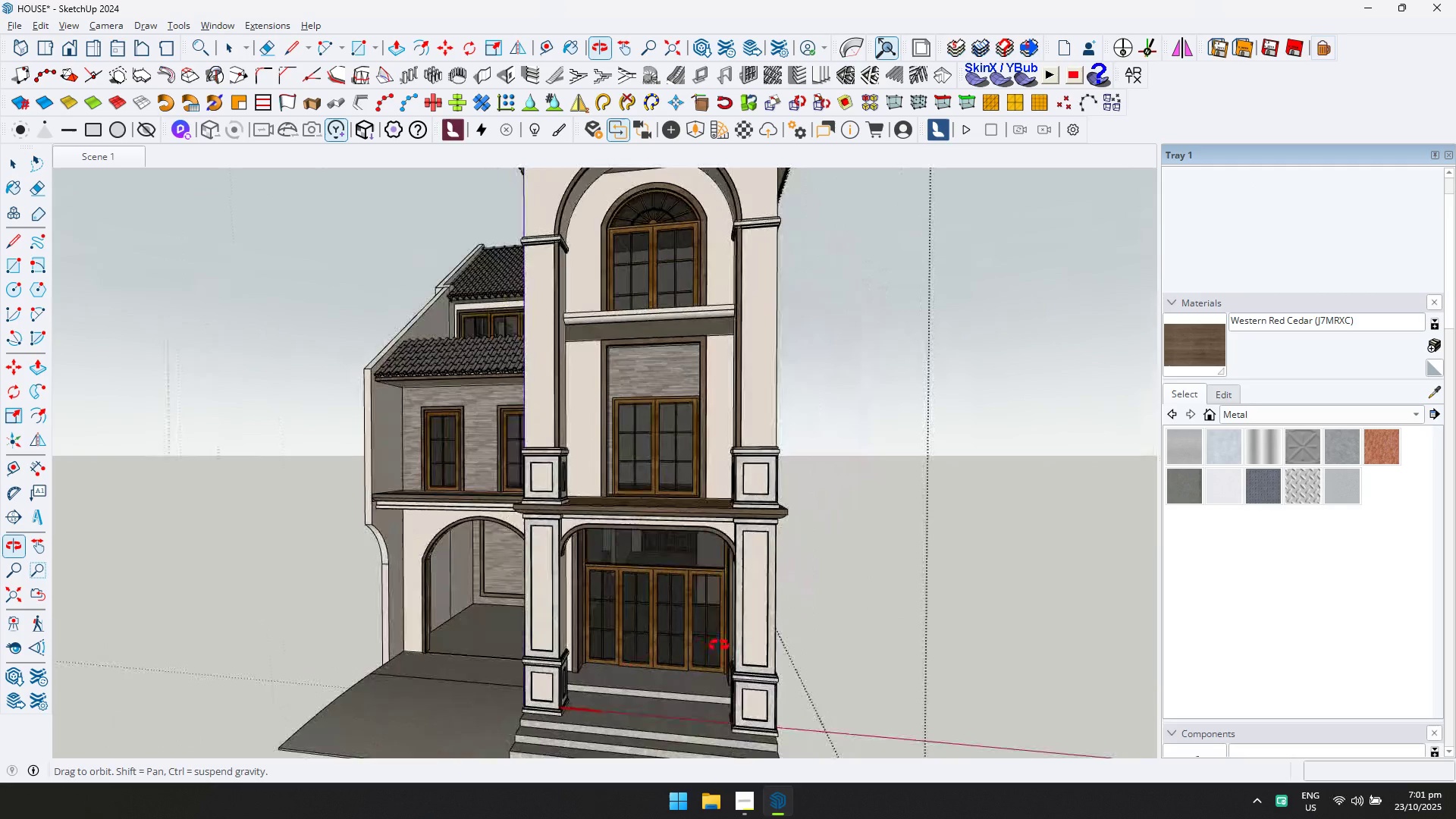 
scroll: coordinate [580, 469], scroll_direction: up, amount: 3.0
 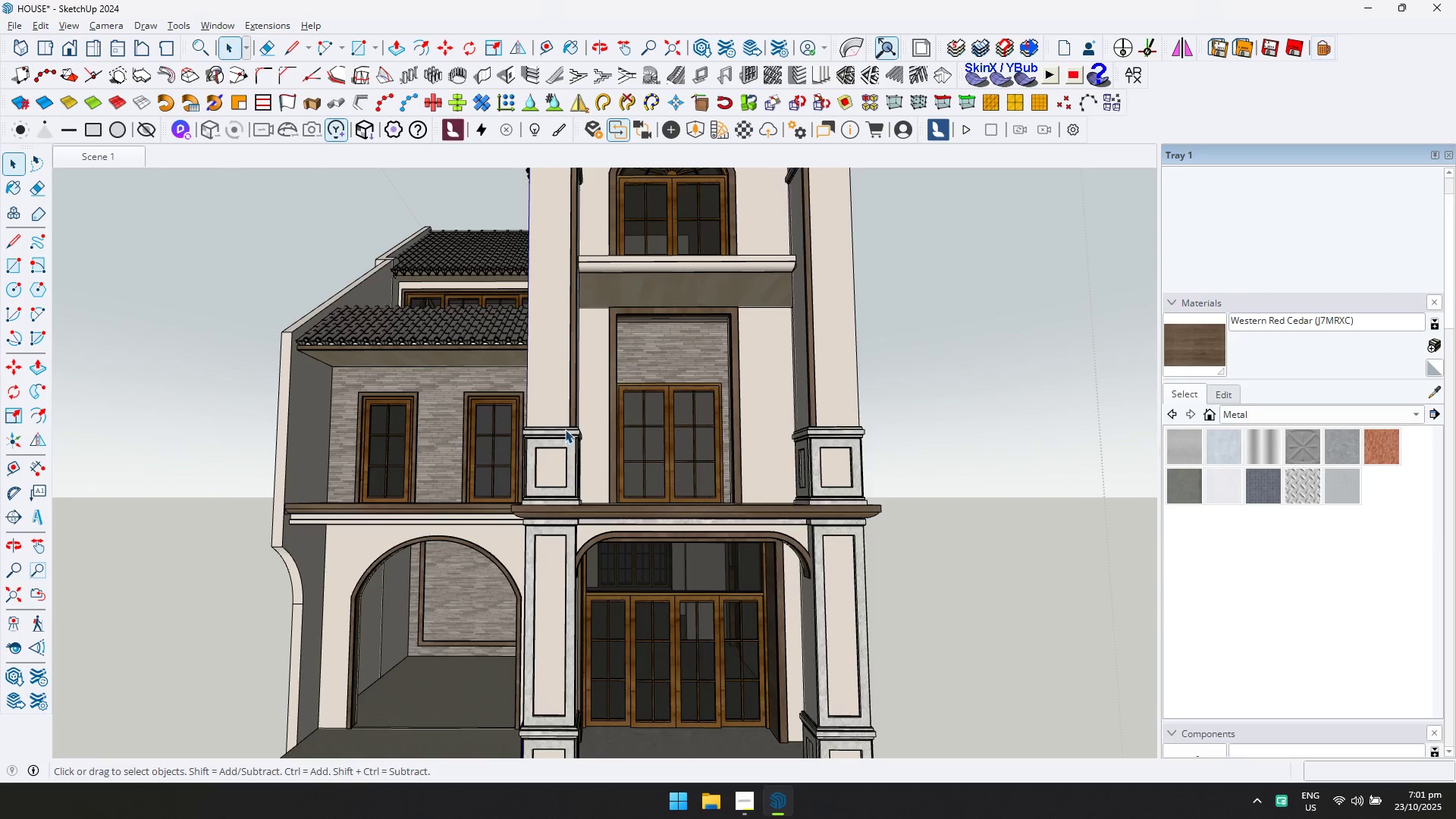 
double_click([565, 429])
 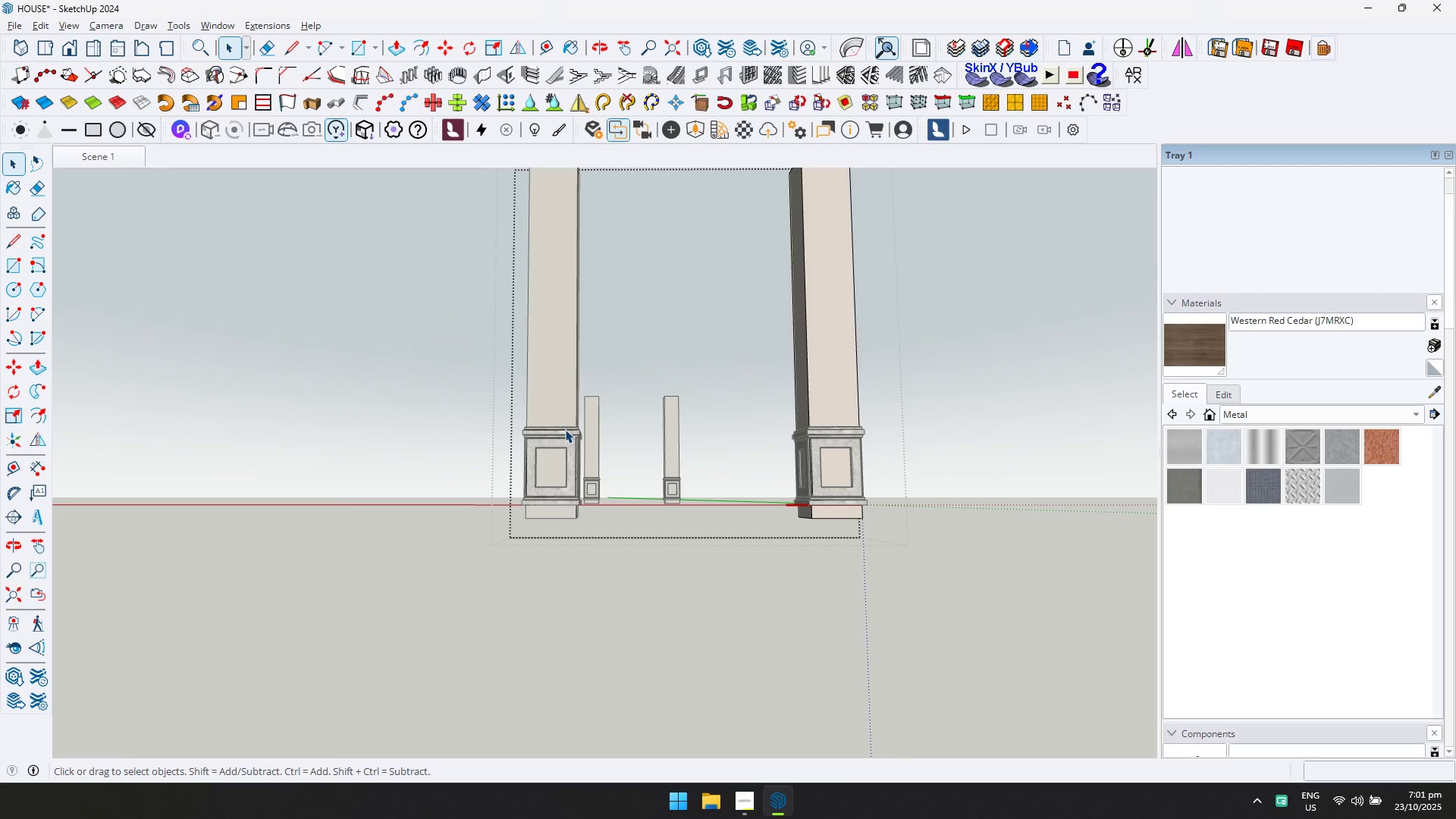 
triple_click([565, 429])
 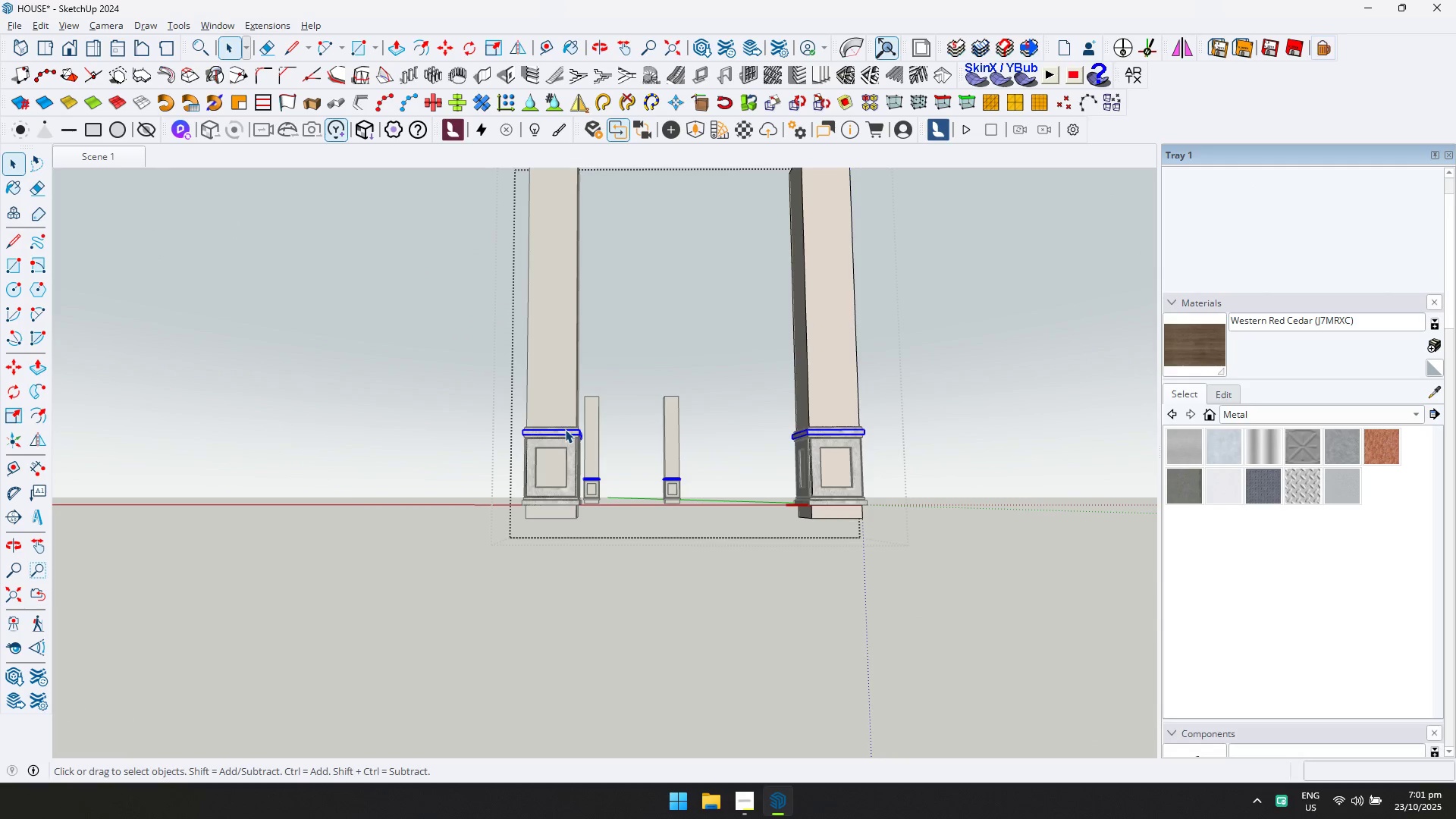 
triple_click([565, 429])
 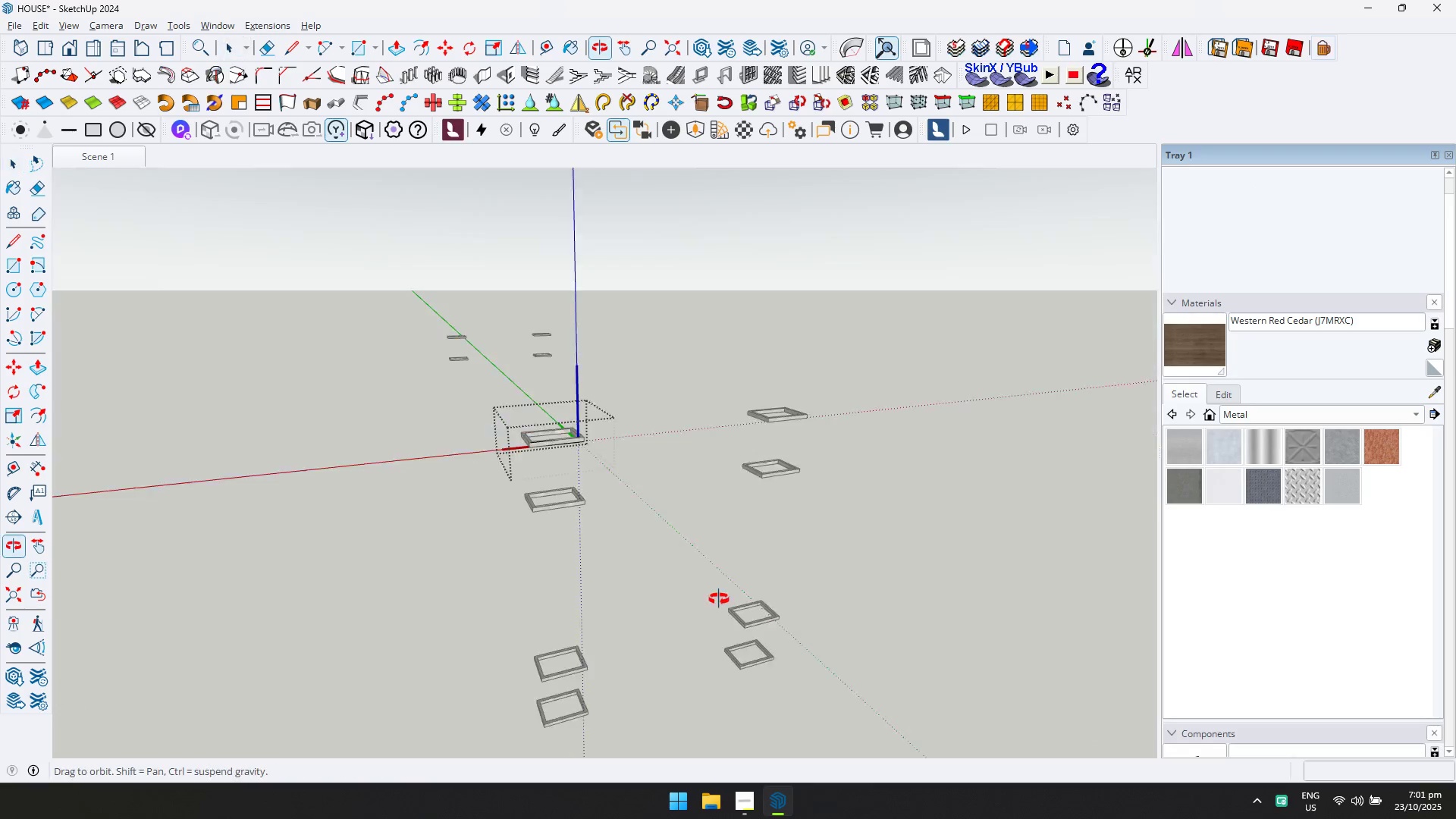 
key(Control+ControlLeft)
 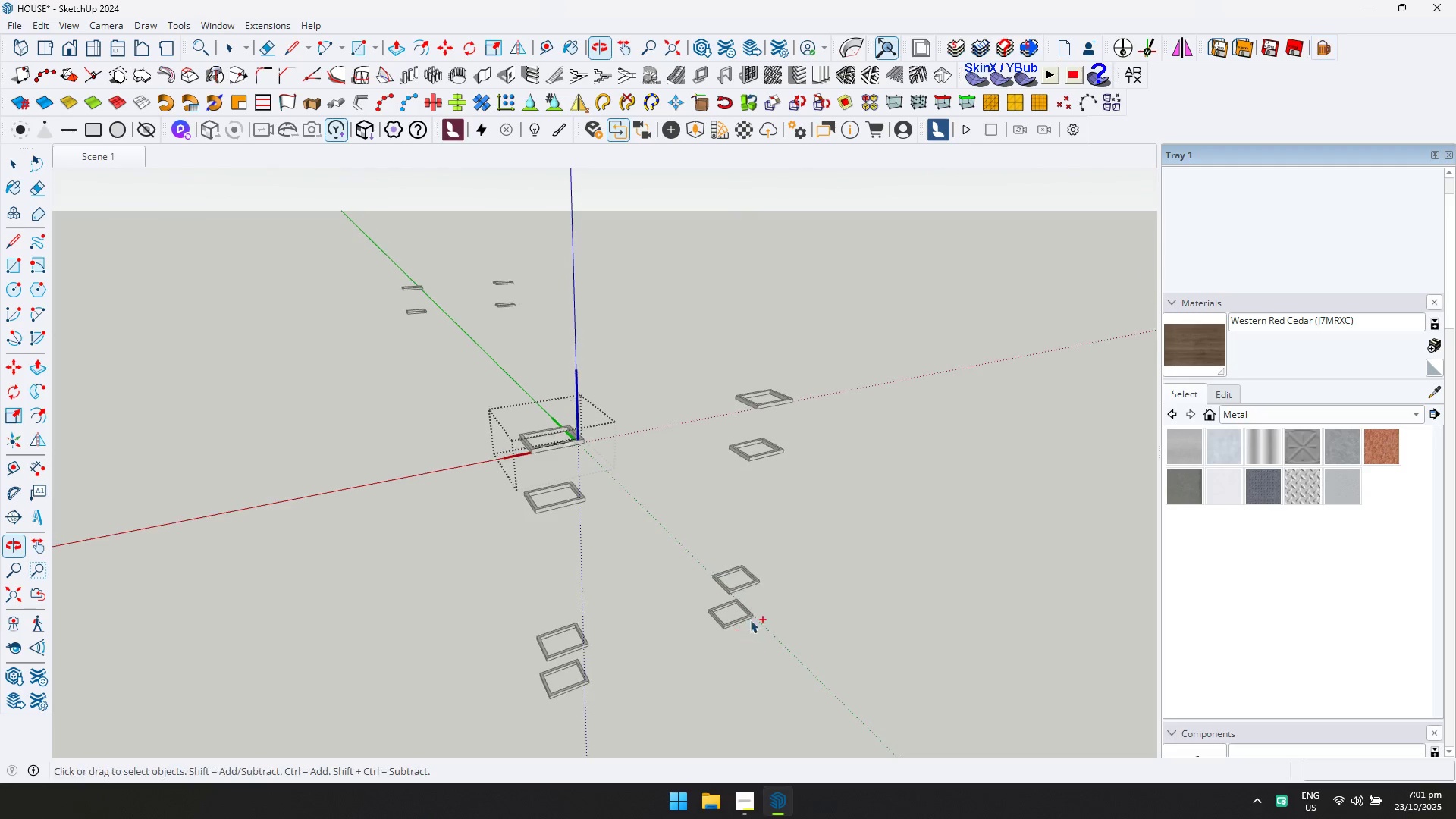 
key(Control+A)
 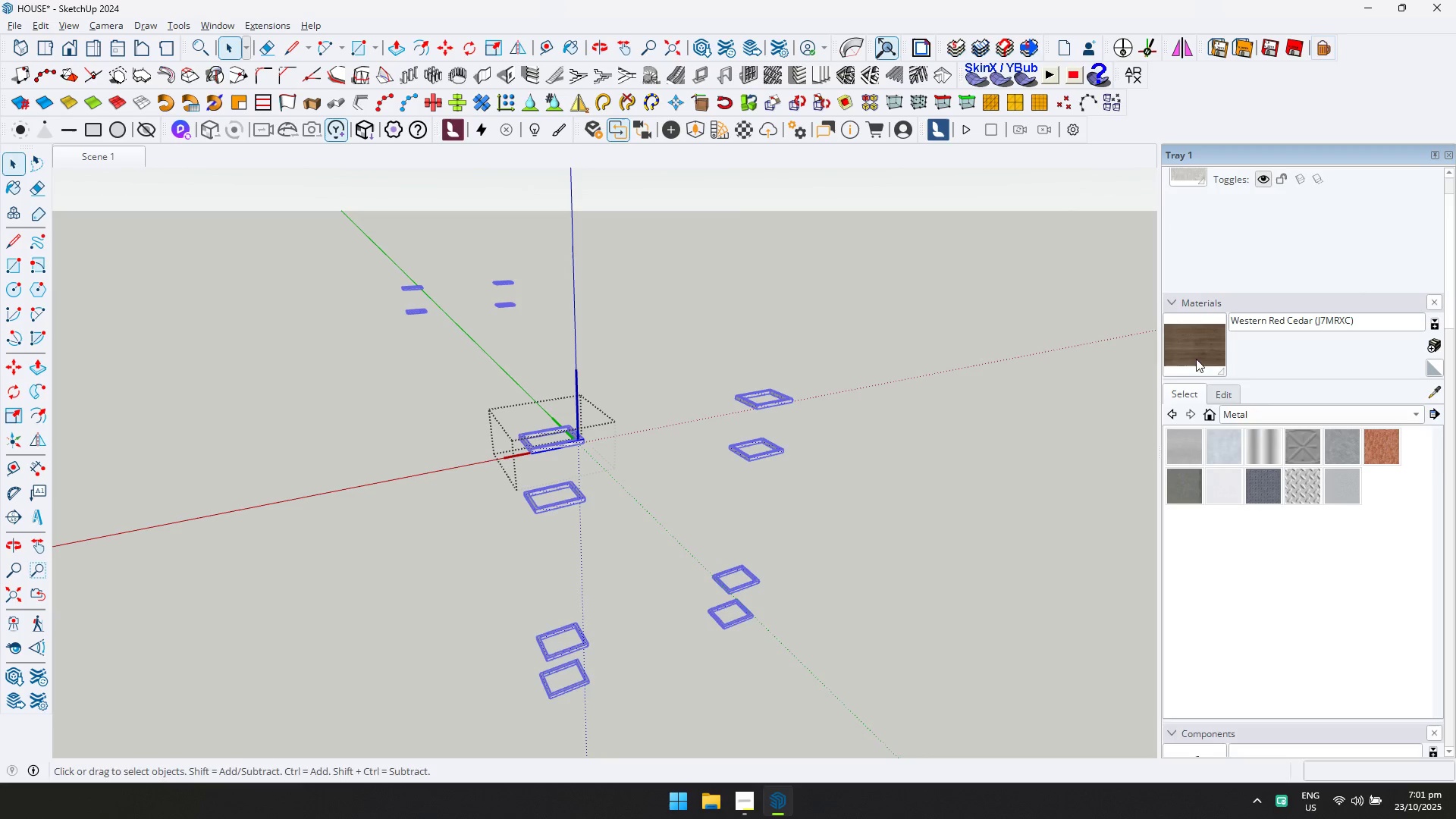 
scroll: coordinate [661, 441], scroll_direction: up, amount: 3.0
 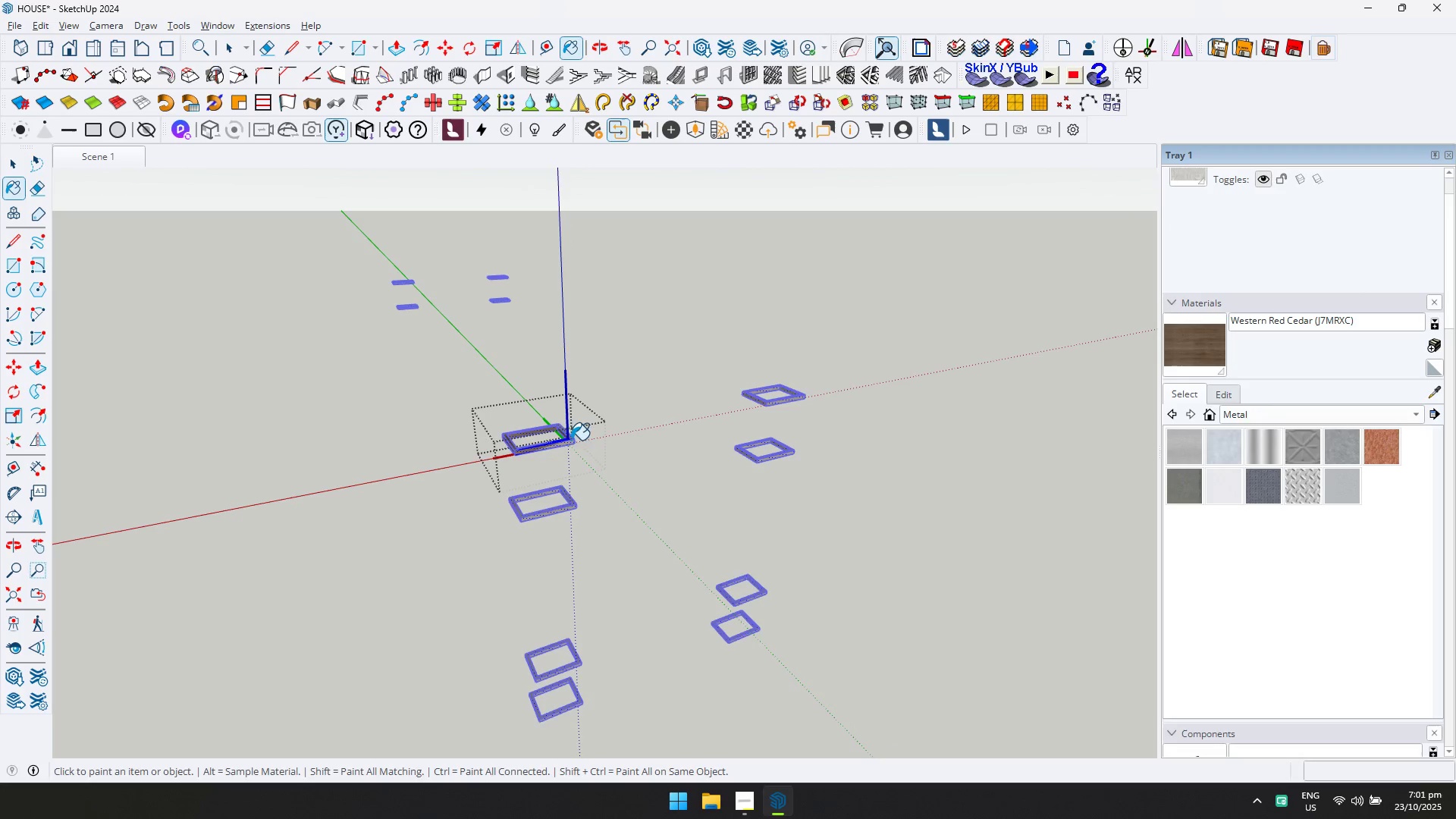 
key(Space)
 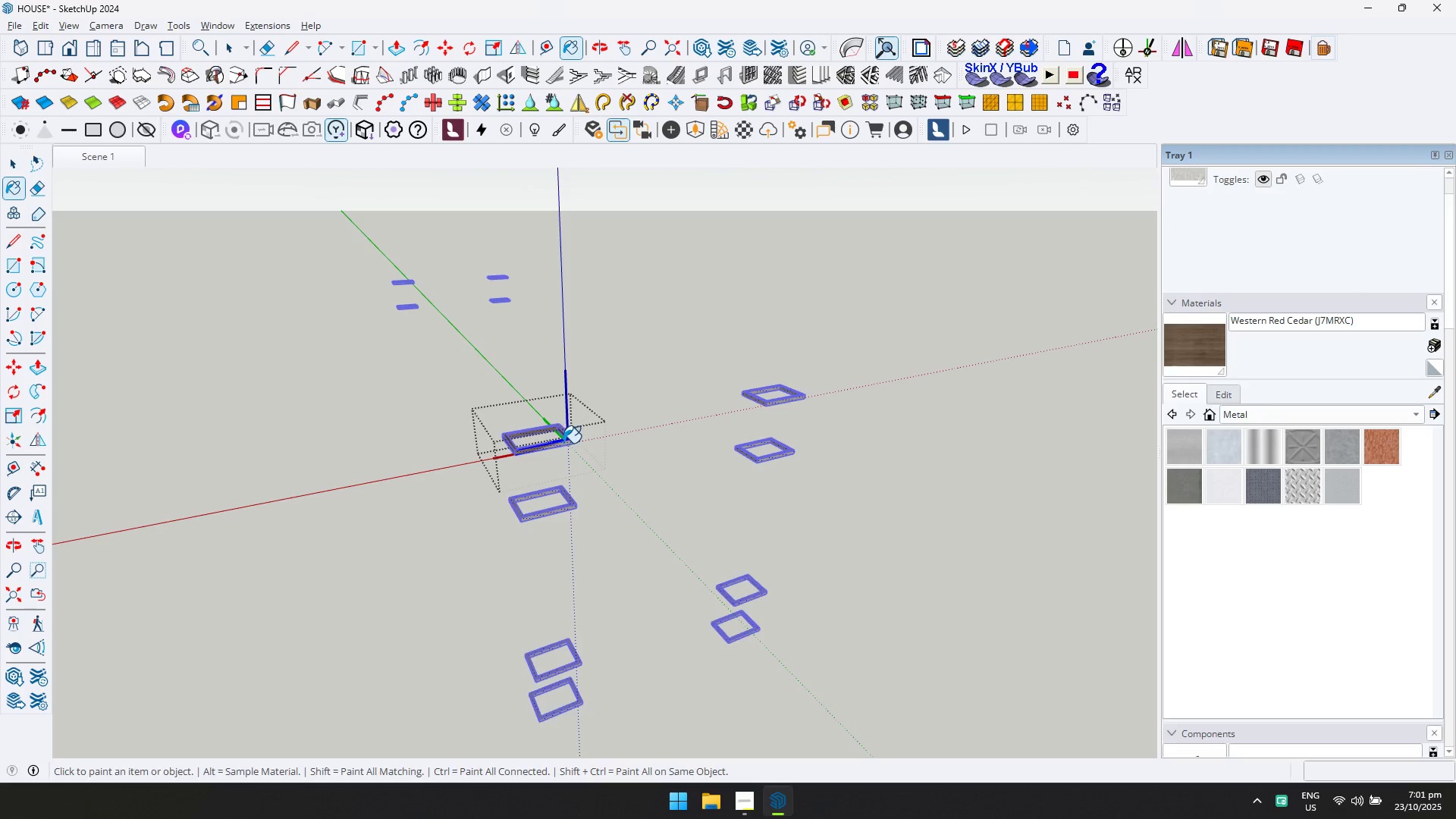 
key(Escape)
 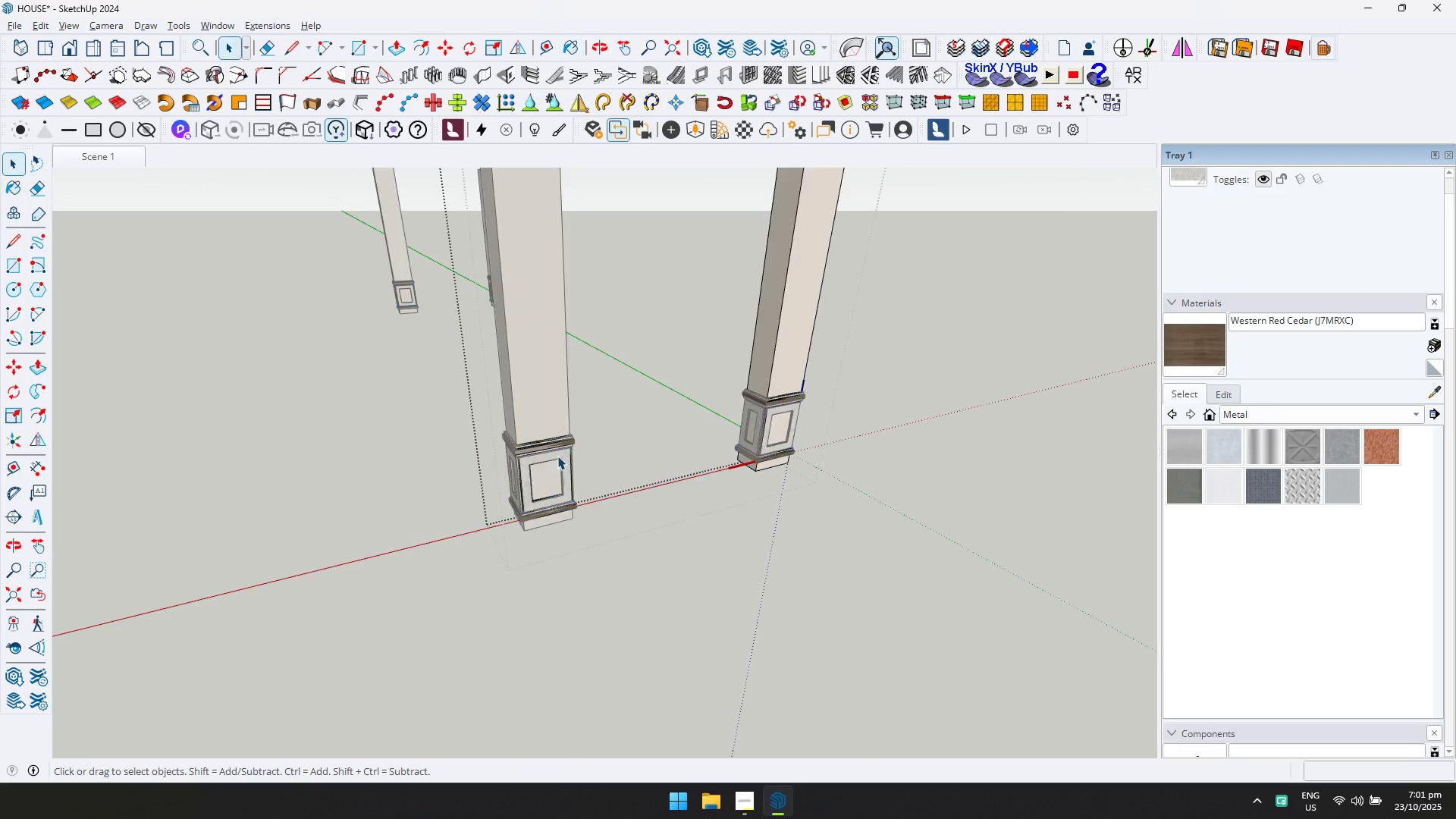 
scroll: coordinate [556, 447], scroll_direction: up, amount: 11.0
 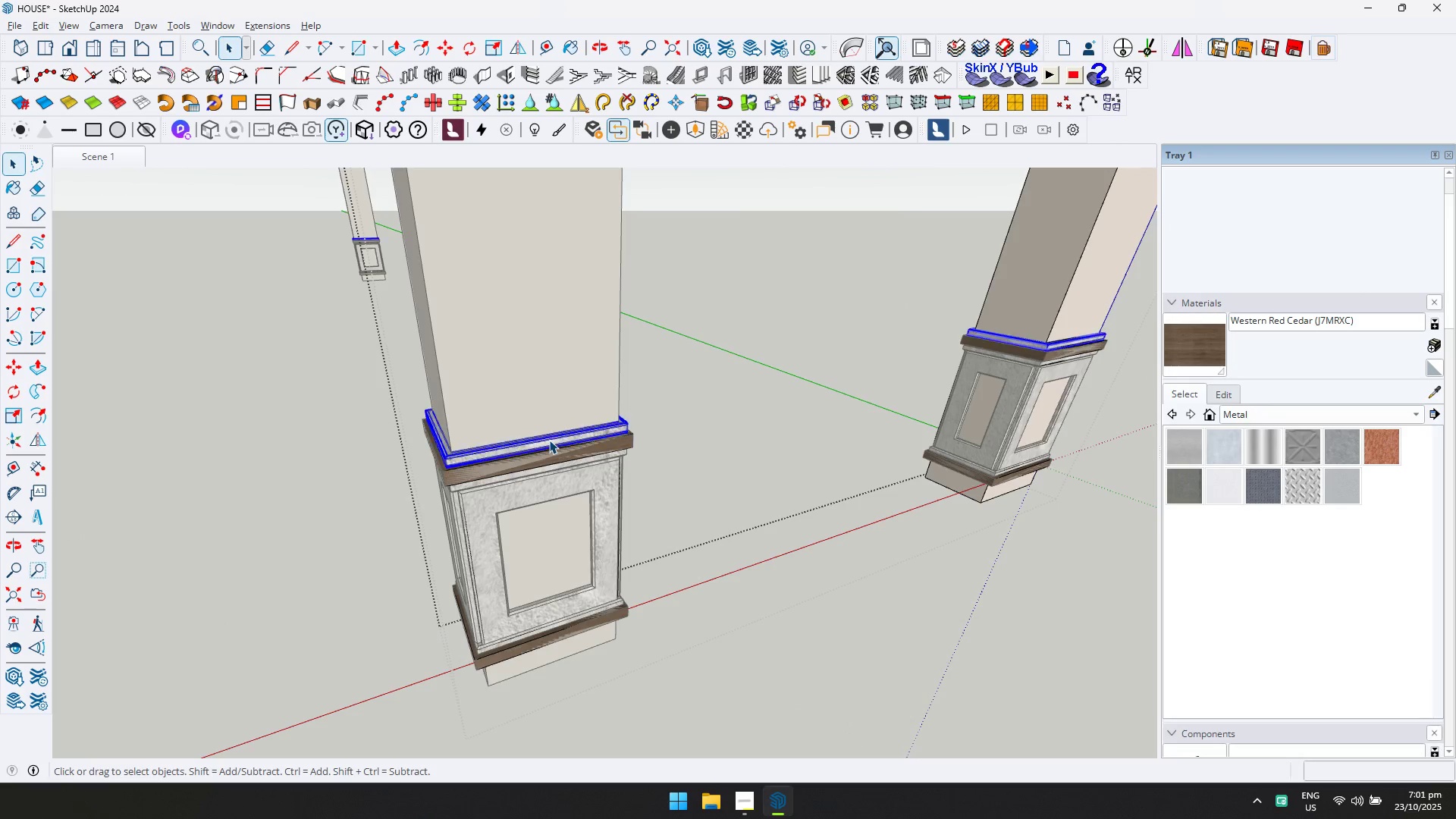 
double_click([549, 440])
 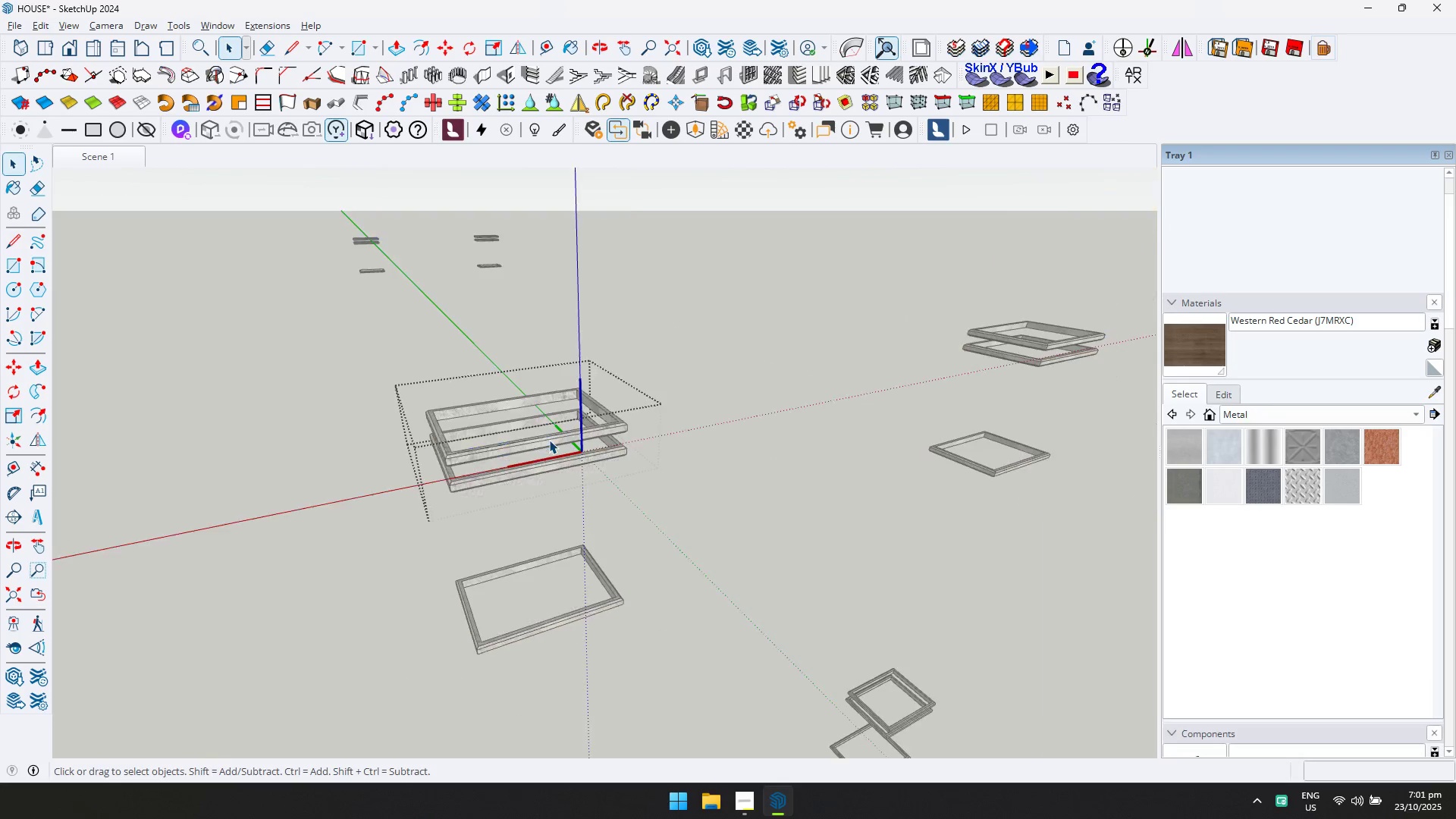 
key(Control+ControlLeft)
 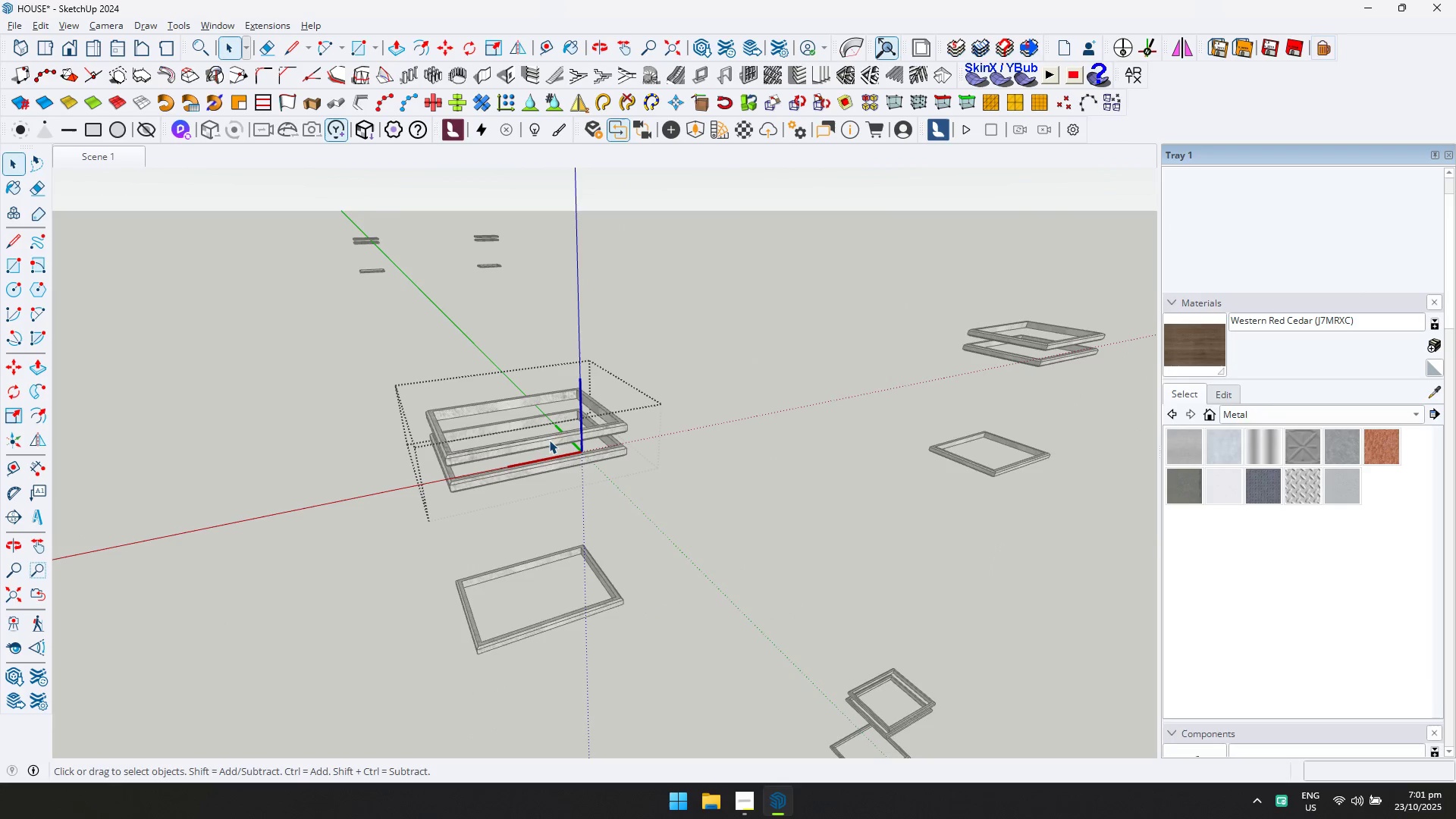 
key(Control+A)
 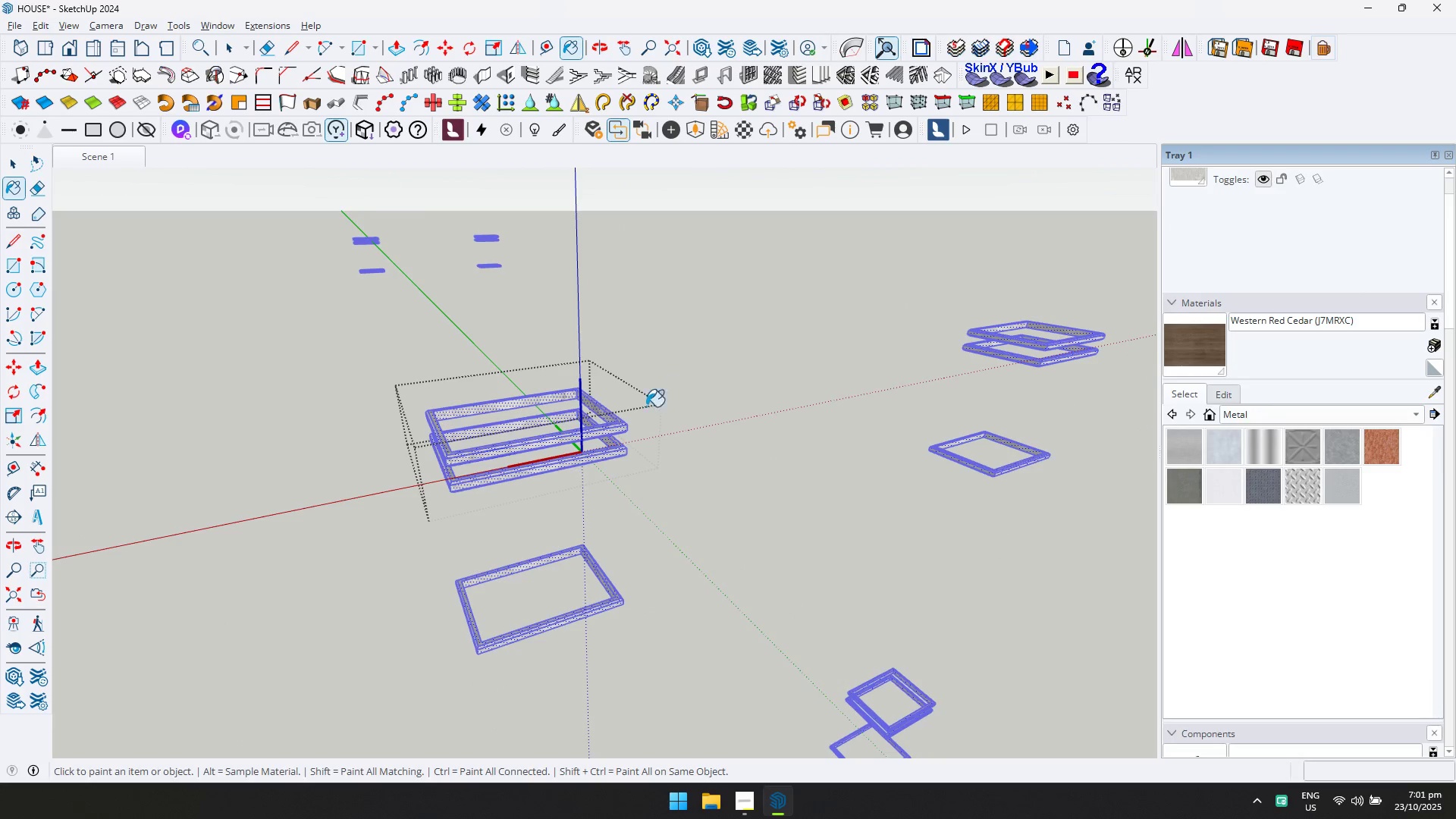 
left_click([603, 434])
 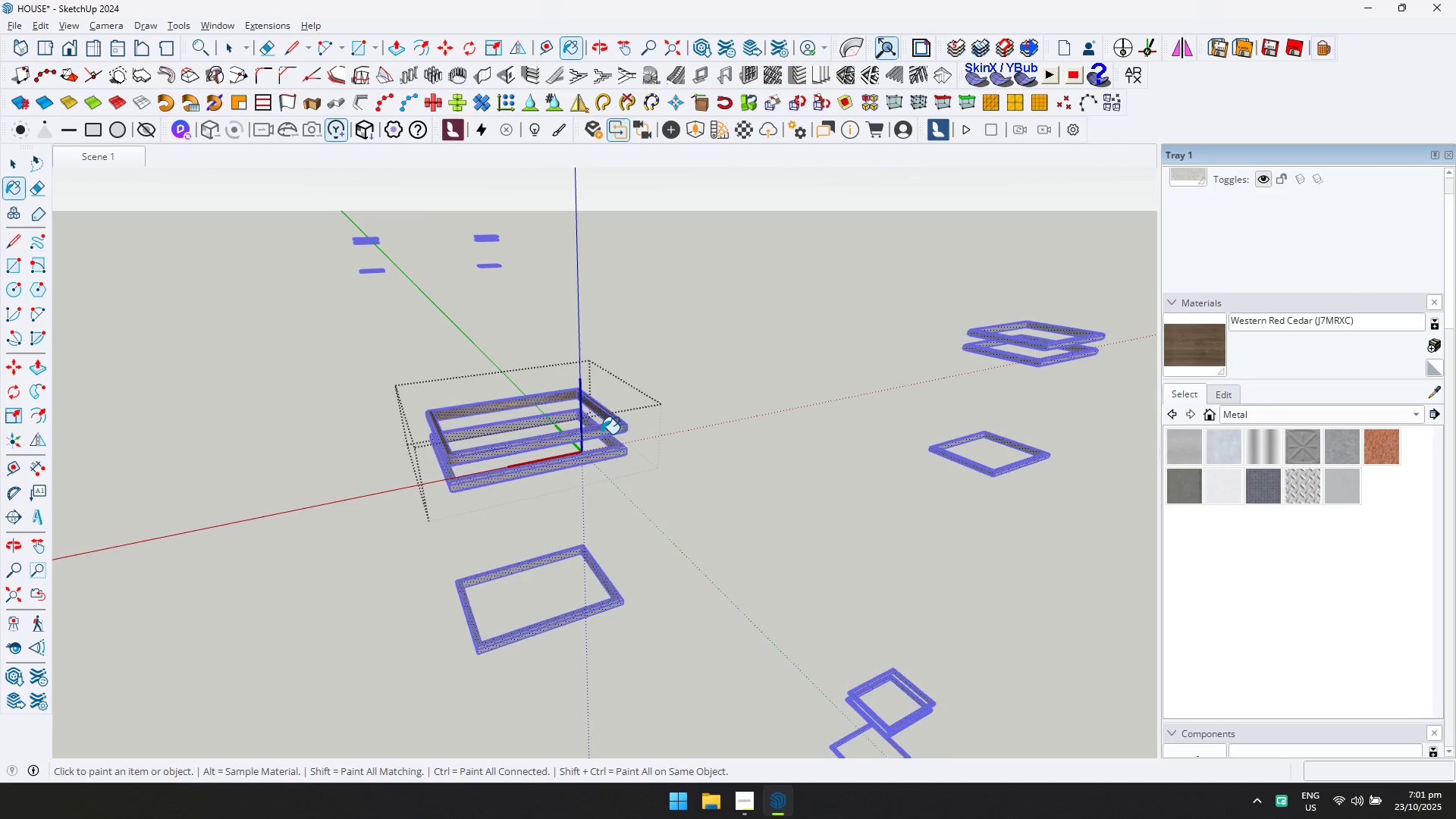 
key(Escape)
 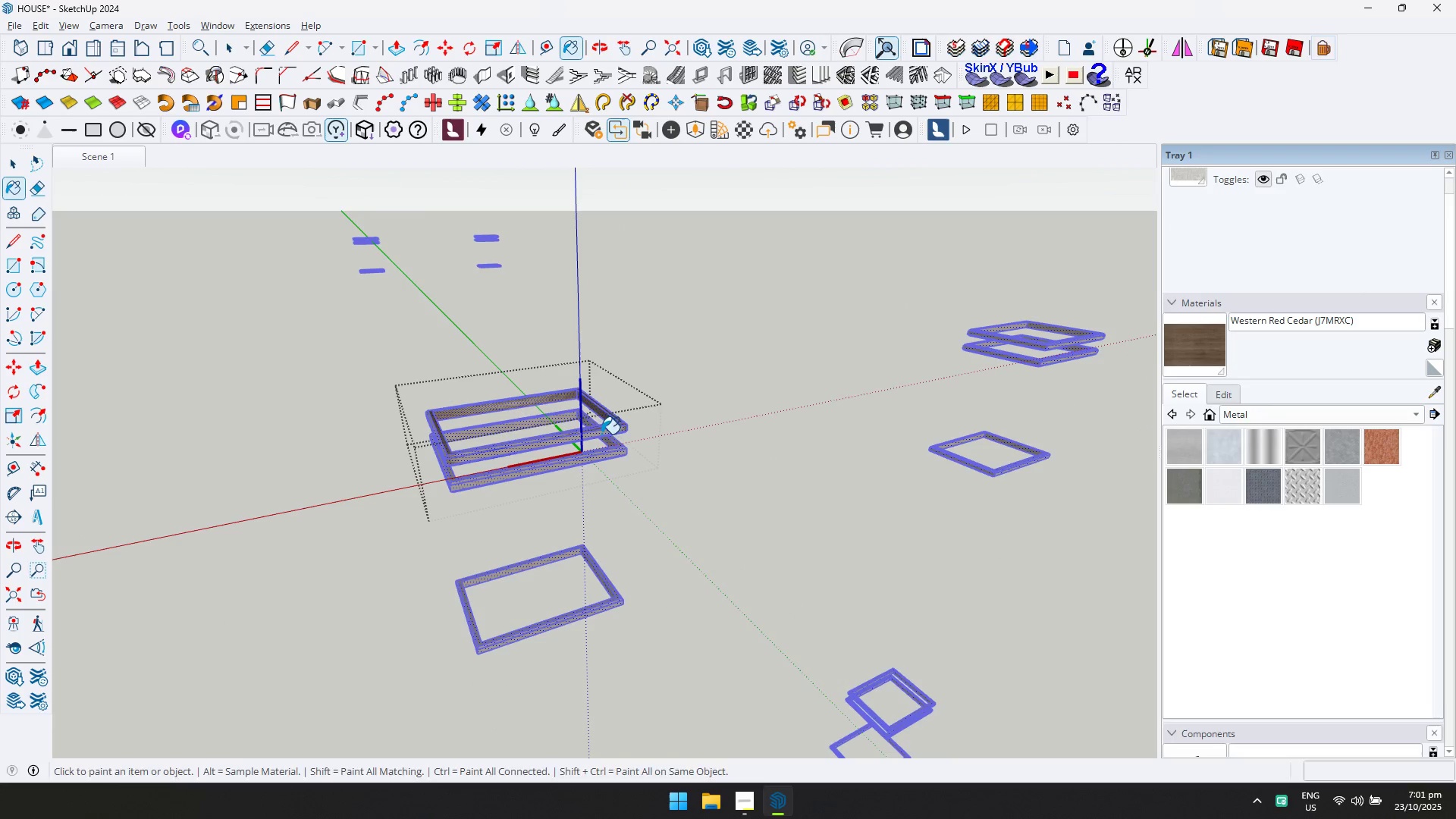 
key(Space)
 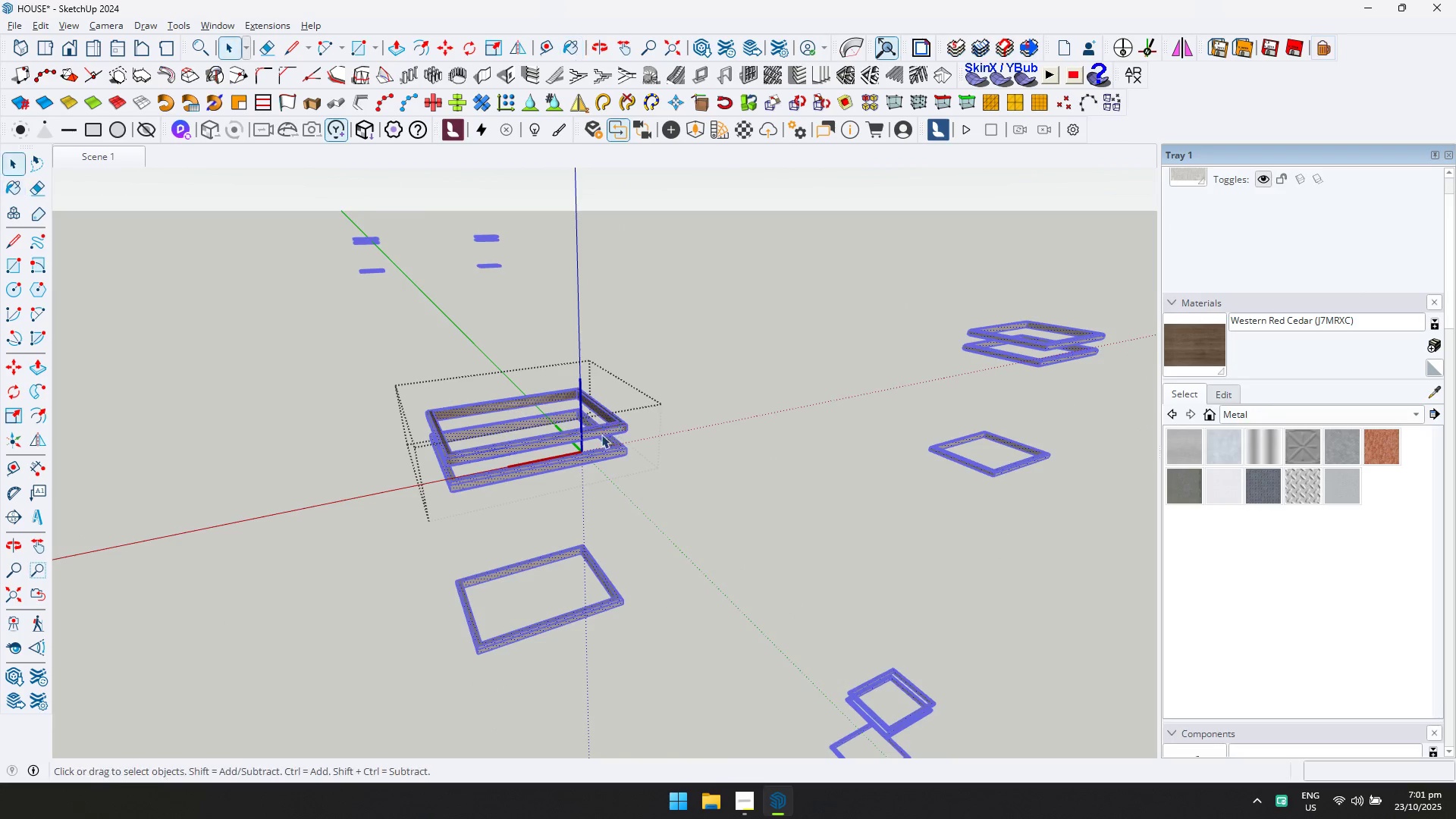 
key(Escape)
 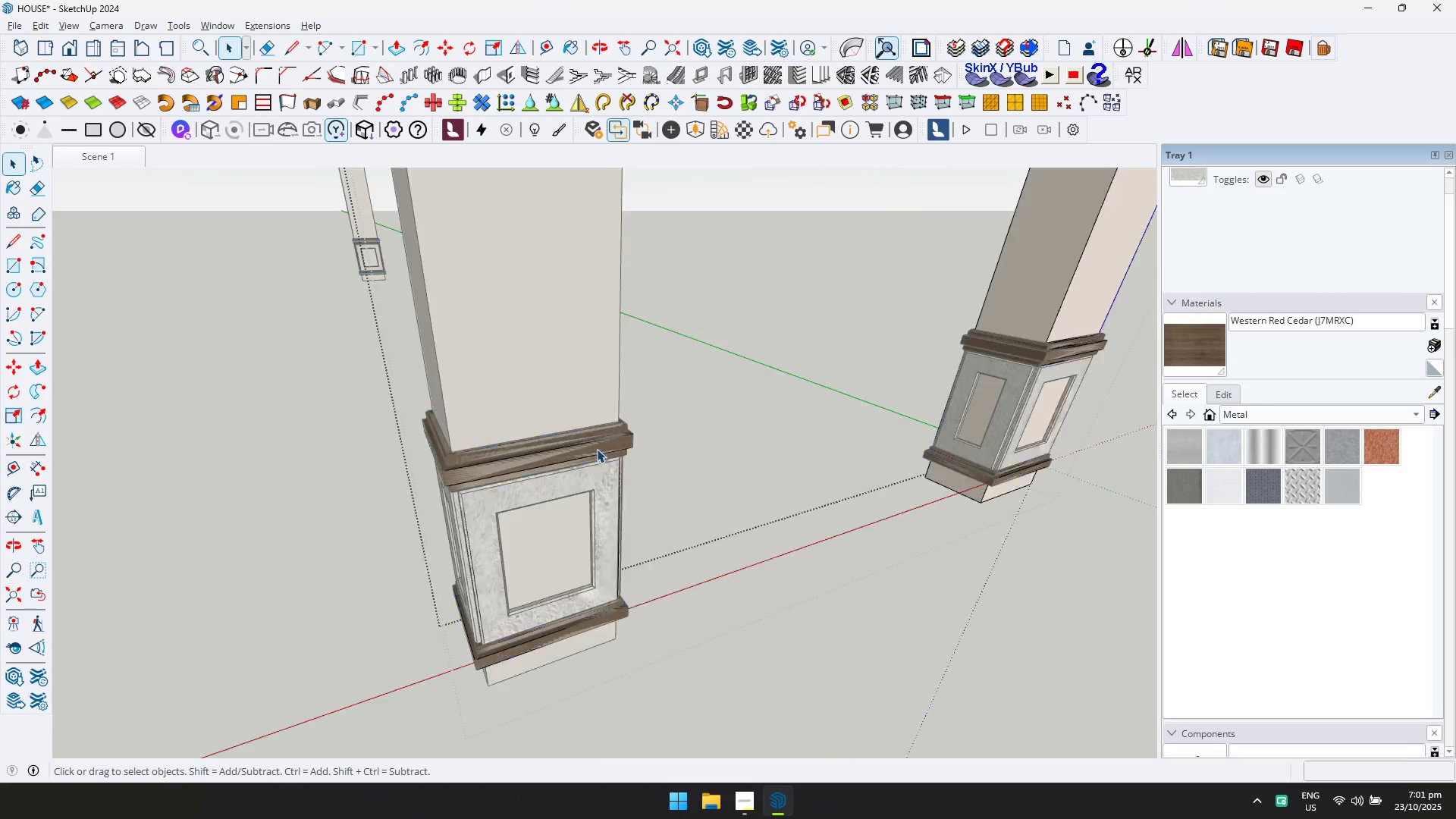 
scroll: coordinate [579, 461], scroll_direction: up, amount: 6.0
 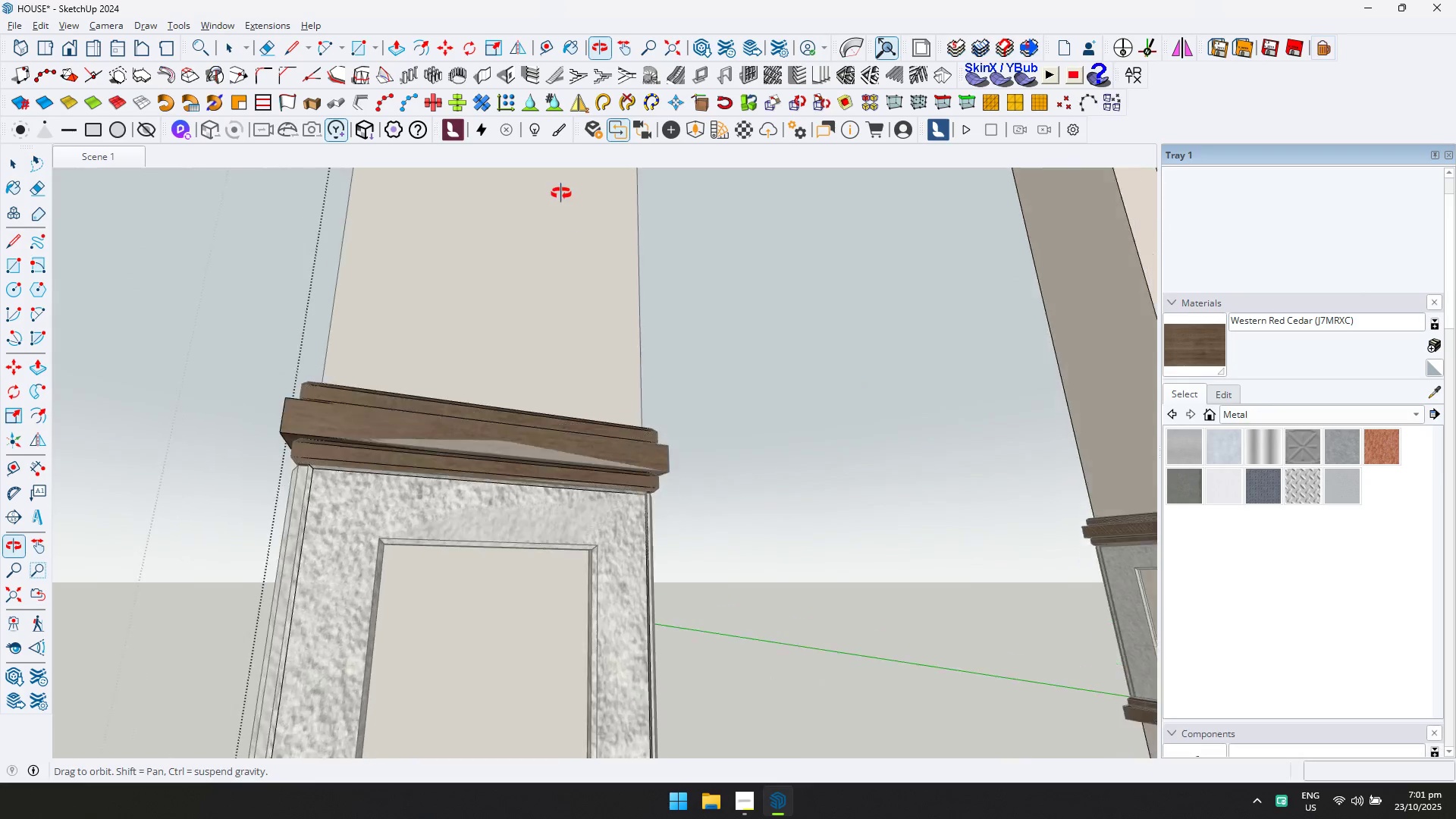 
scroll: coordinate [551, 508], scroll_direction: down, amount: 10.0
 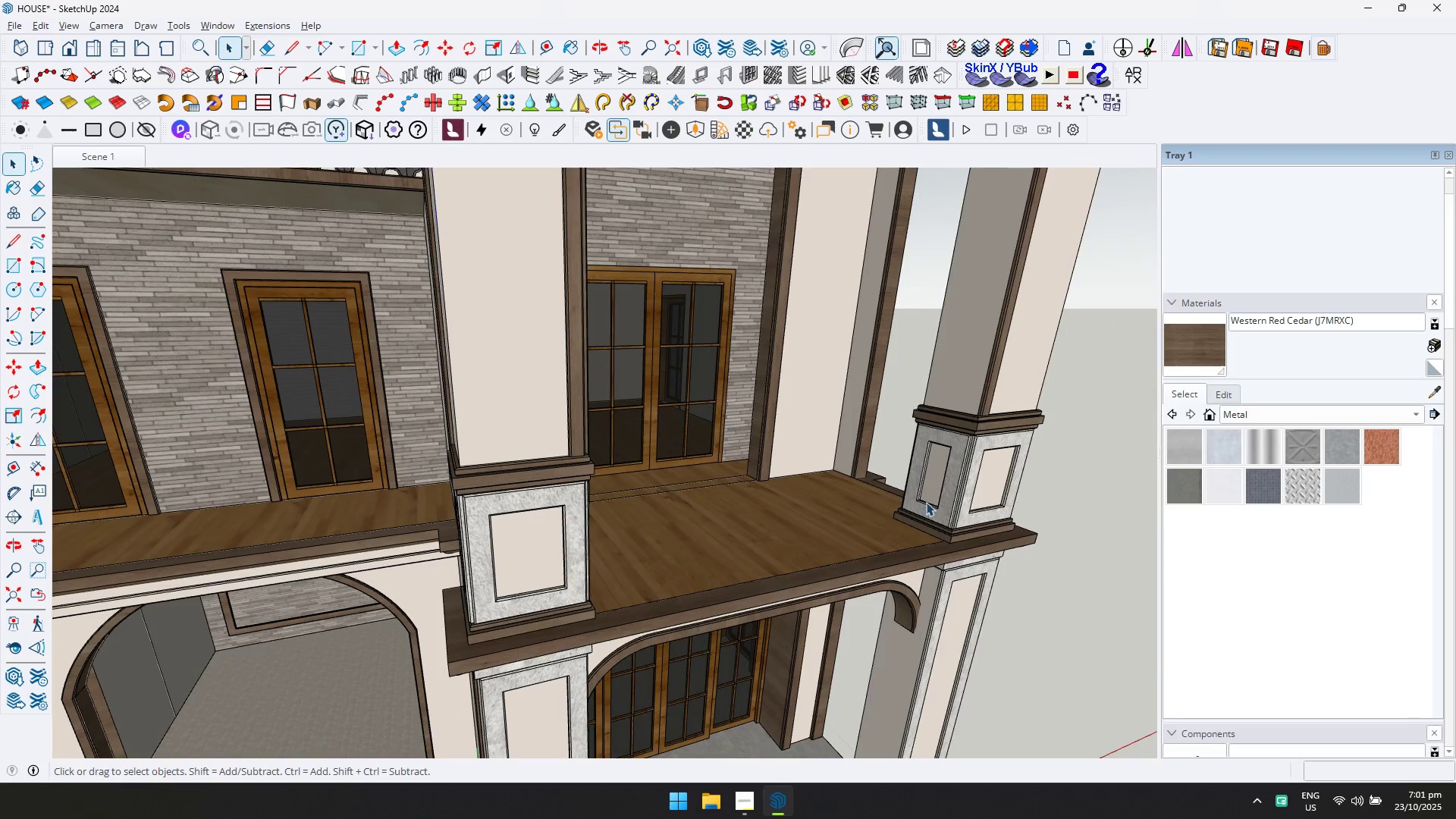 
key(Escape)
 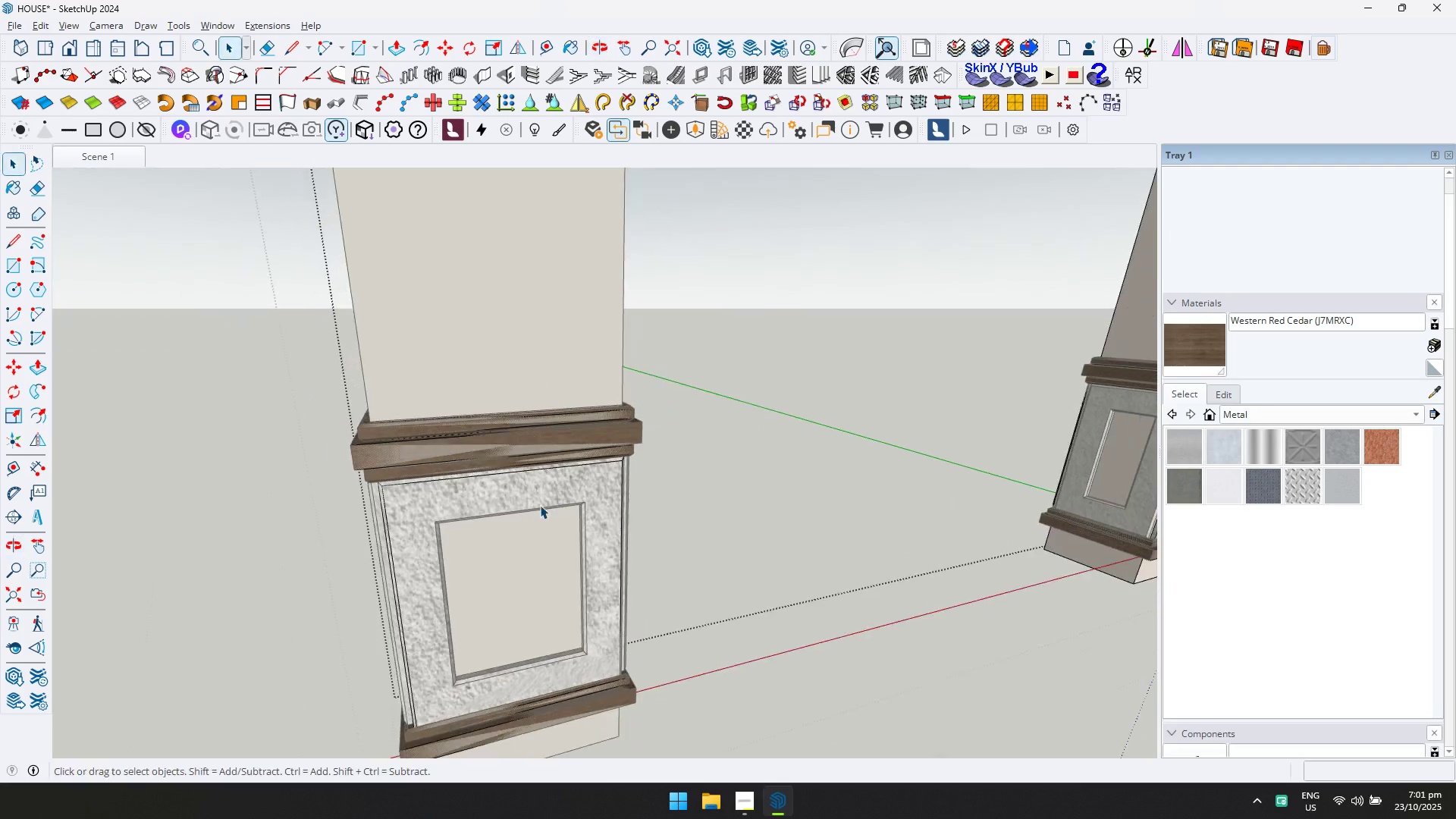 
key(Escape)
 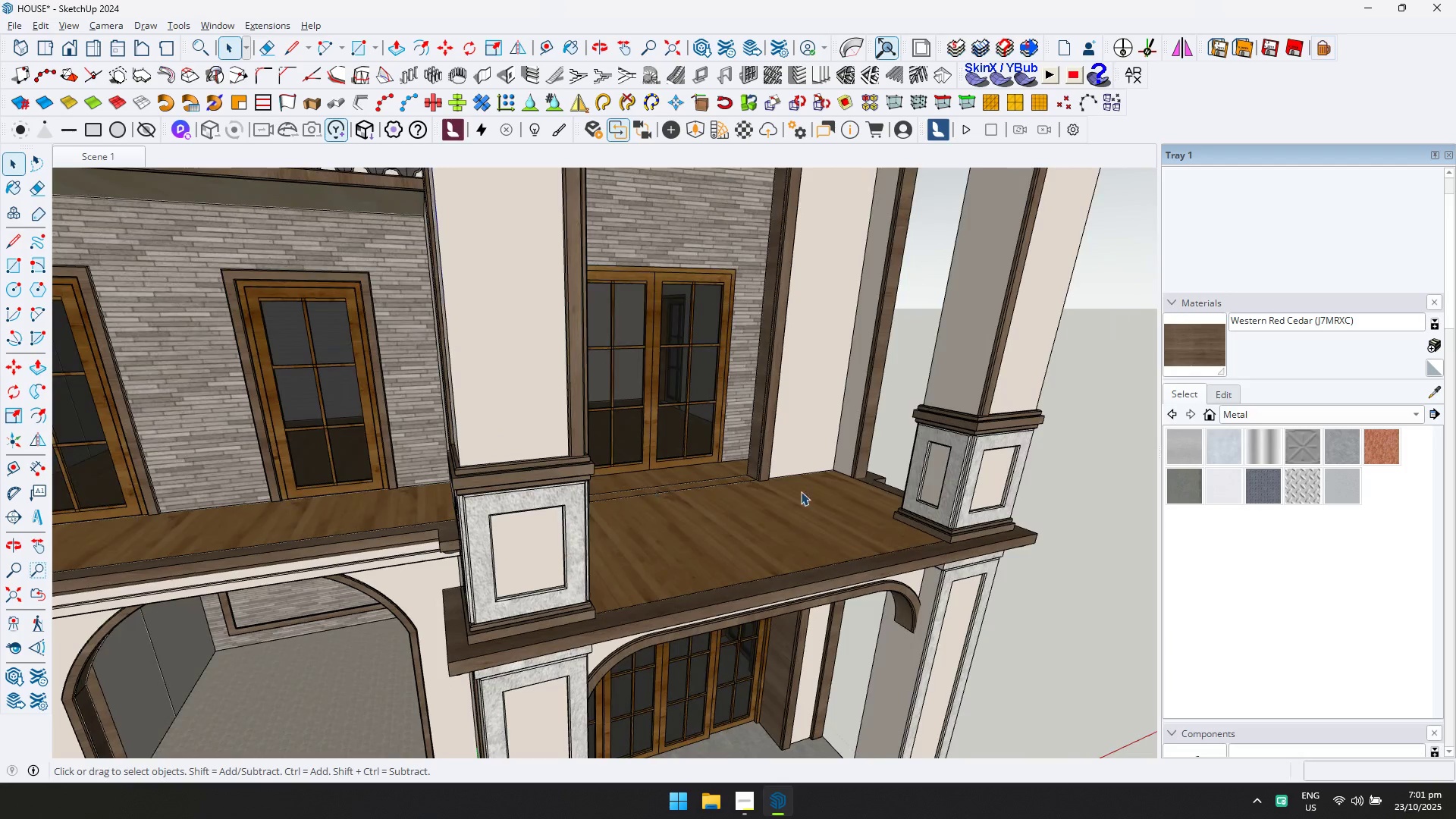 
key(Shift+ShiftLeft)
 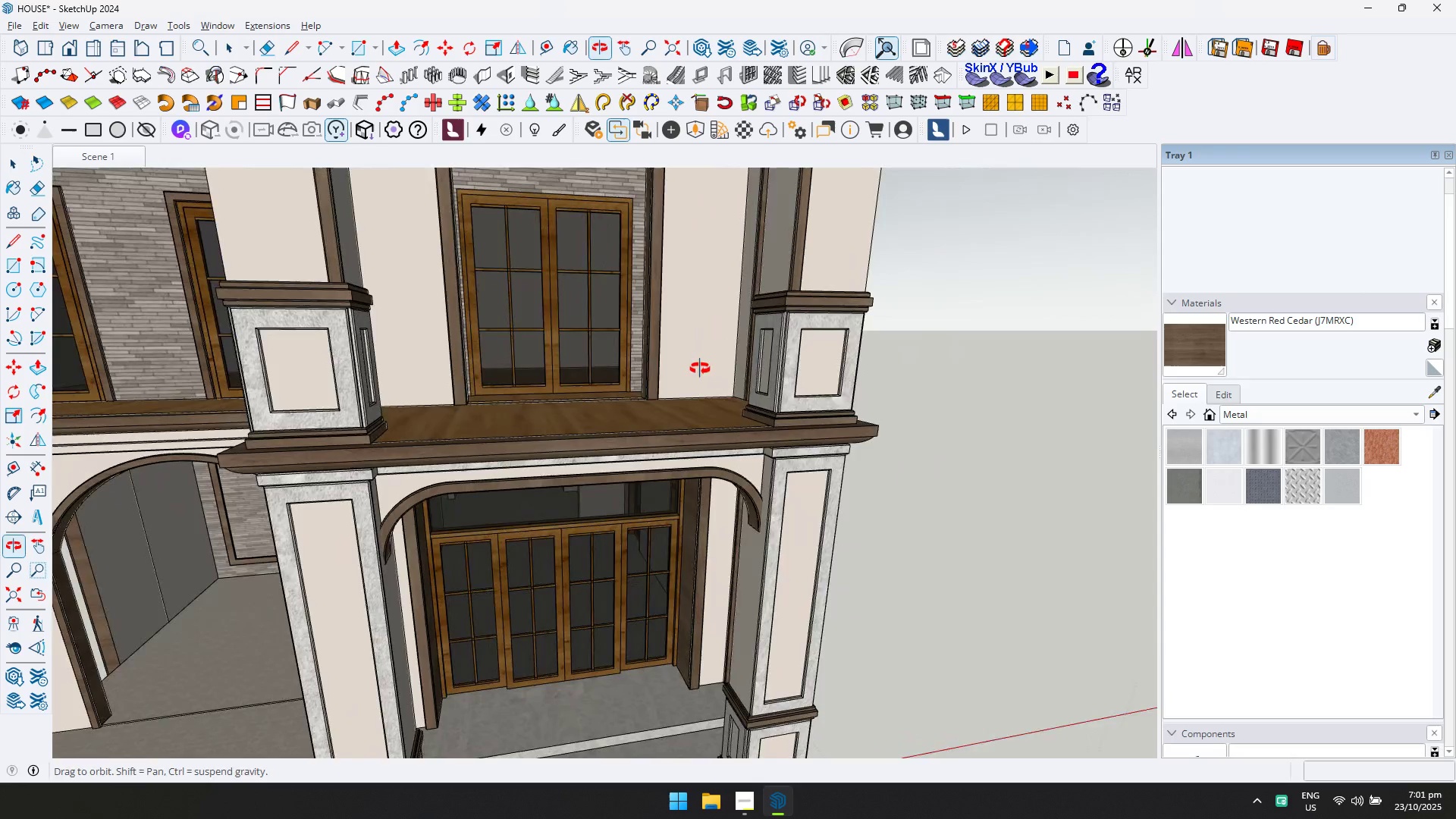 
scroll: coordinate [748, 482], scroll_direction: down, amount: 3.0
 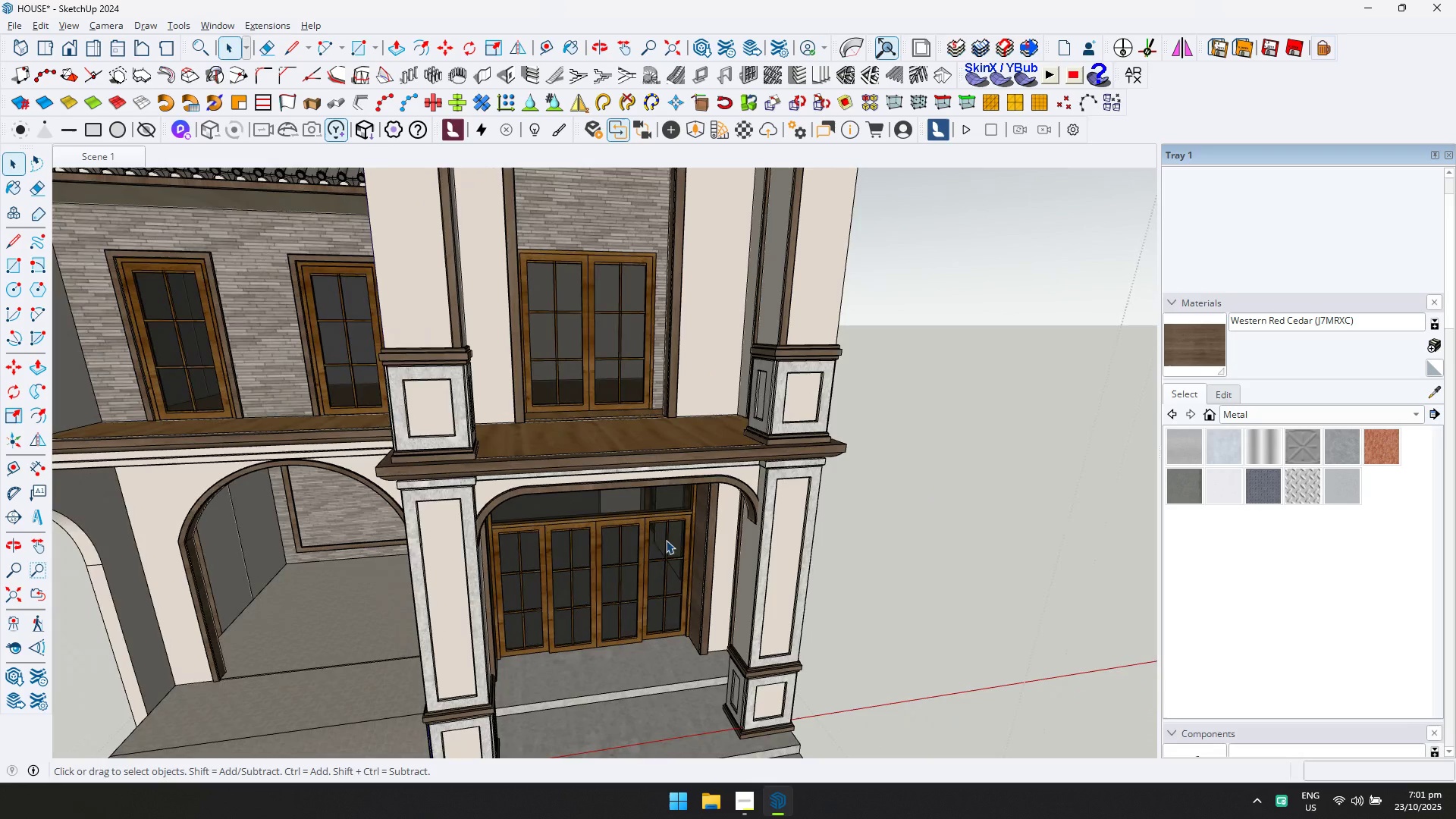 
key(Shift+ShiftLeft)
 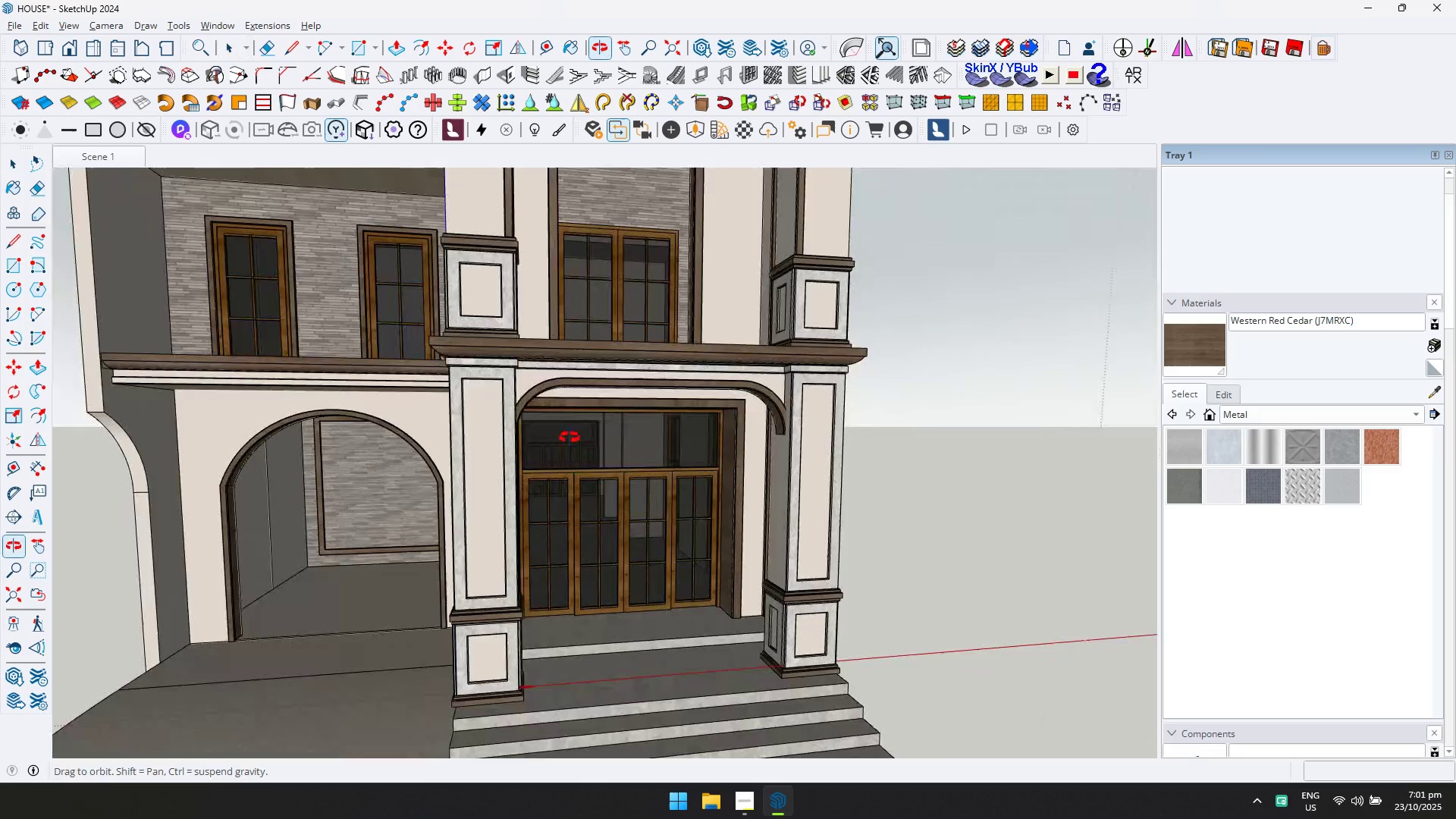 
scroll: coordinate [513, 356], scroll_direction: up, amount: 3.0
 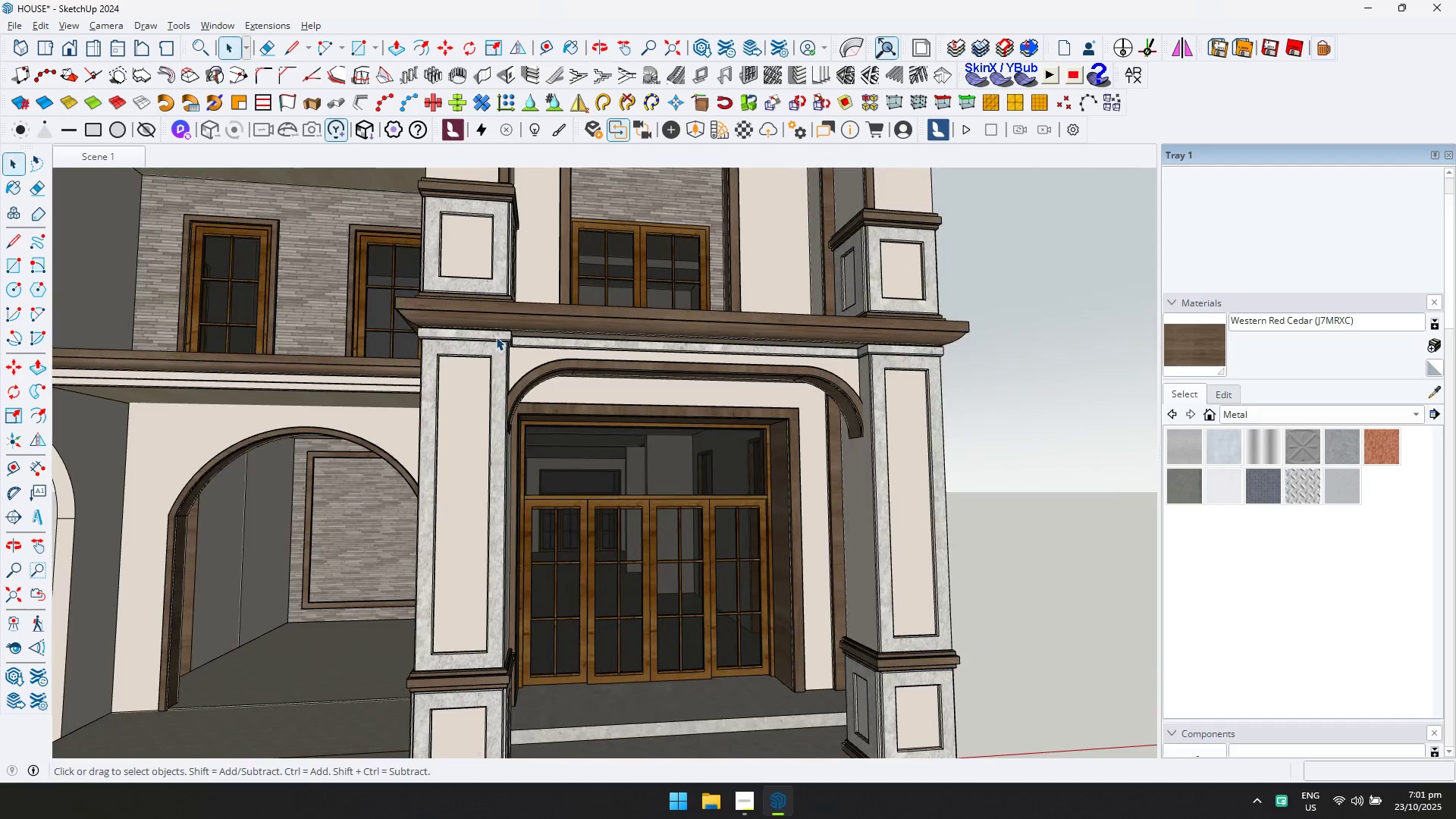 
double_click([496, 337])
 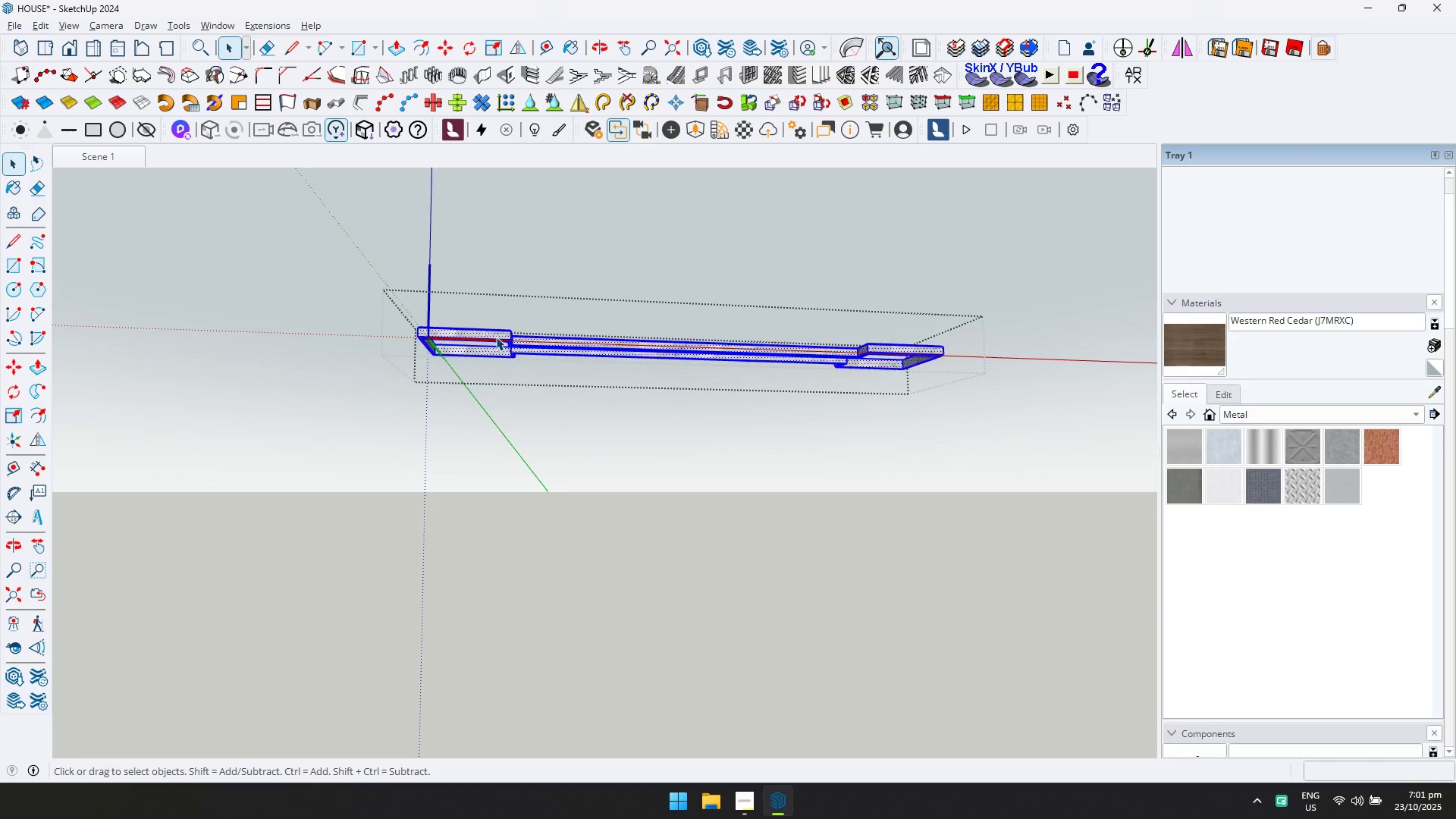 
triple_click([496, 337])
 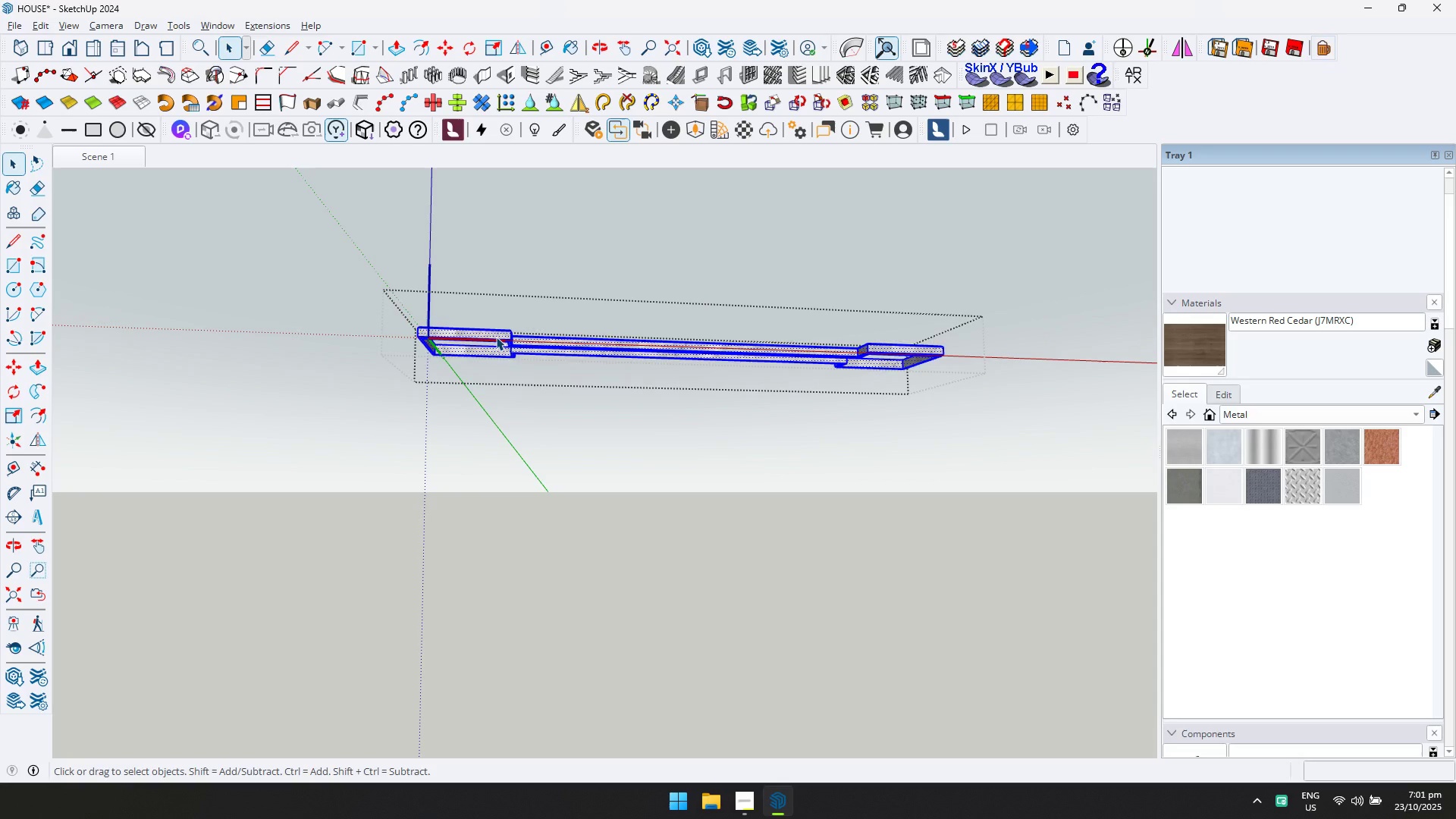 
key(Control+ControlLeft)
 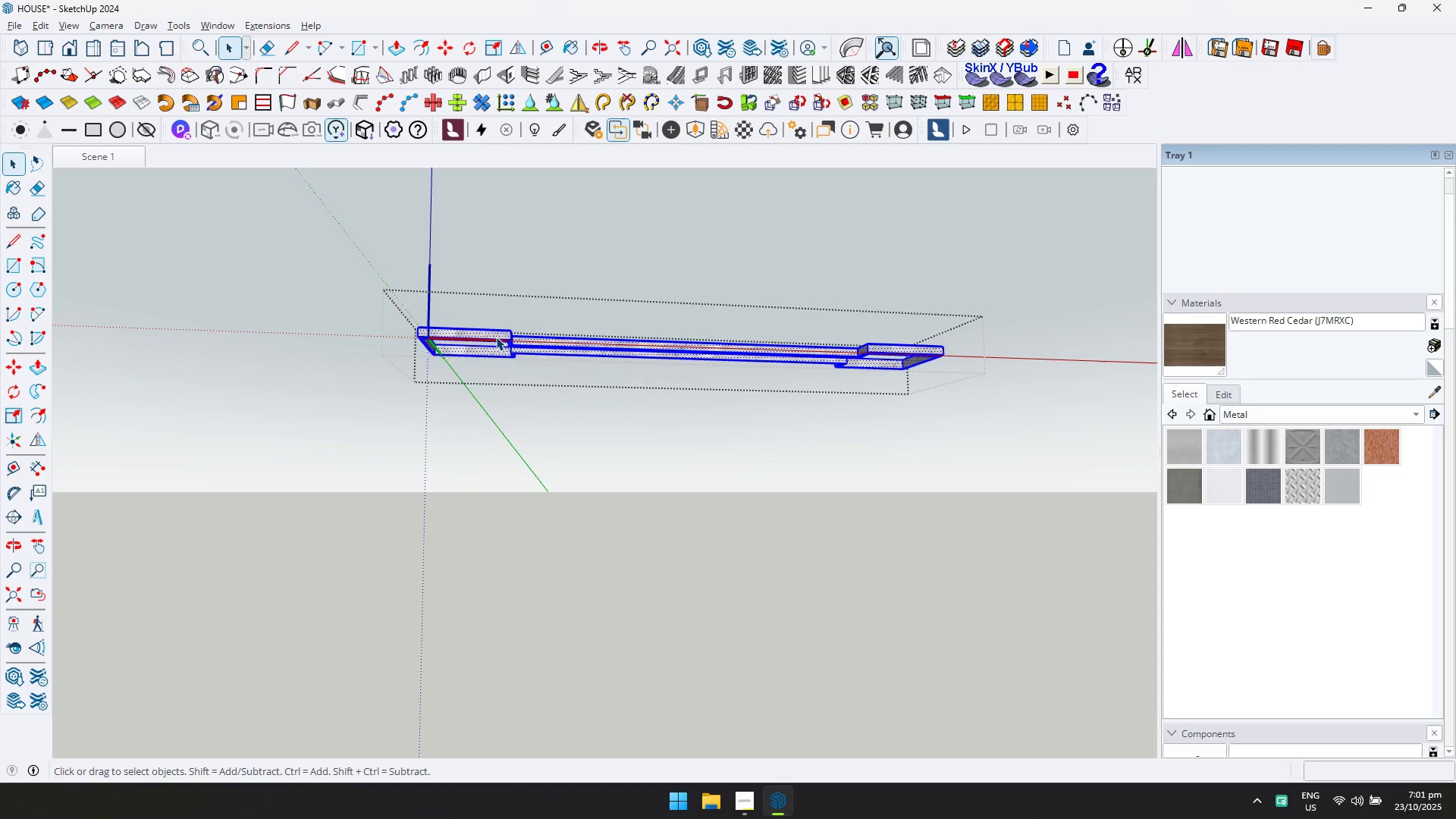 
key(Control+A)
 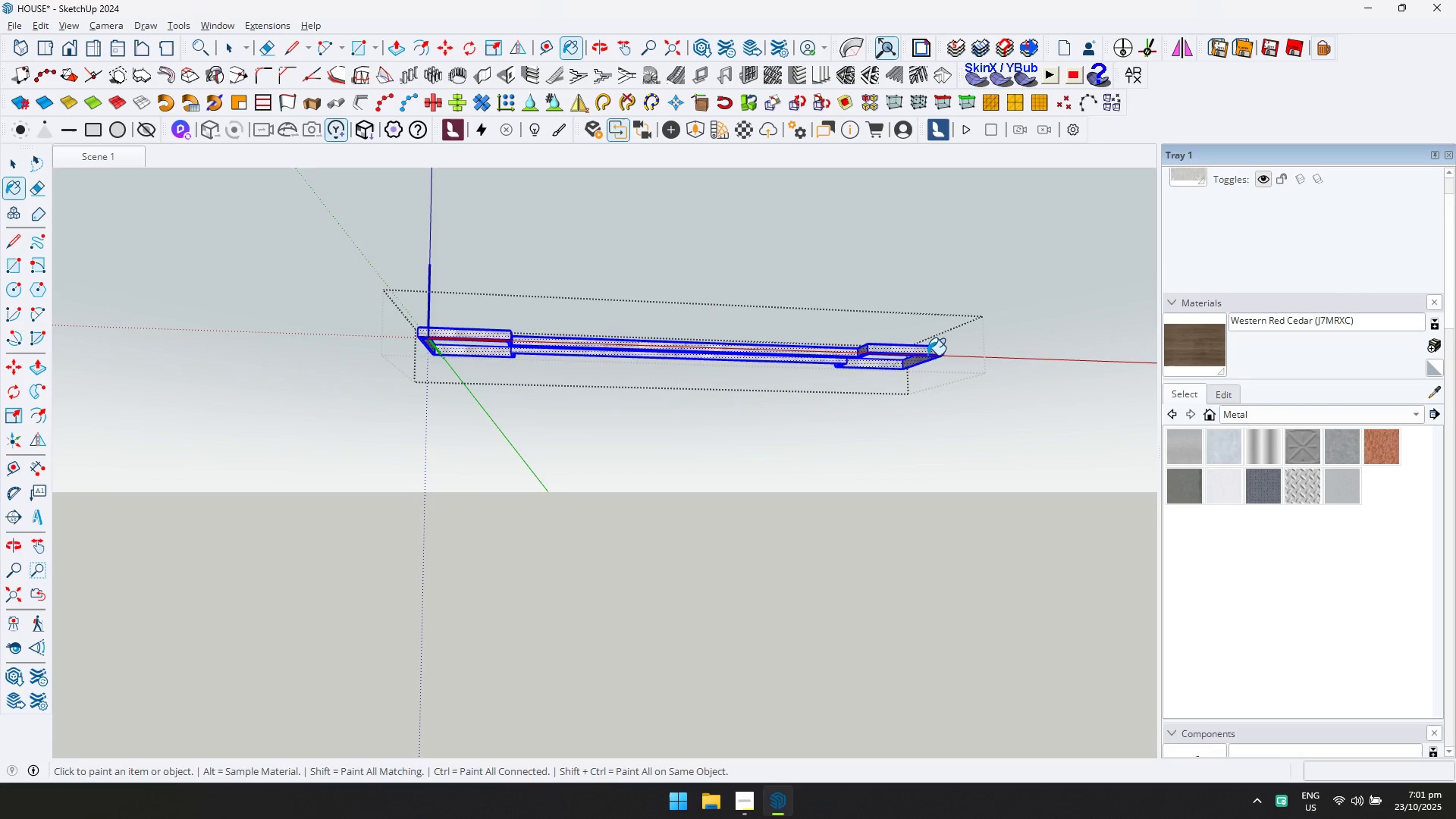 
key(Escape)
 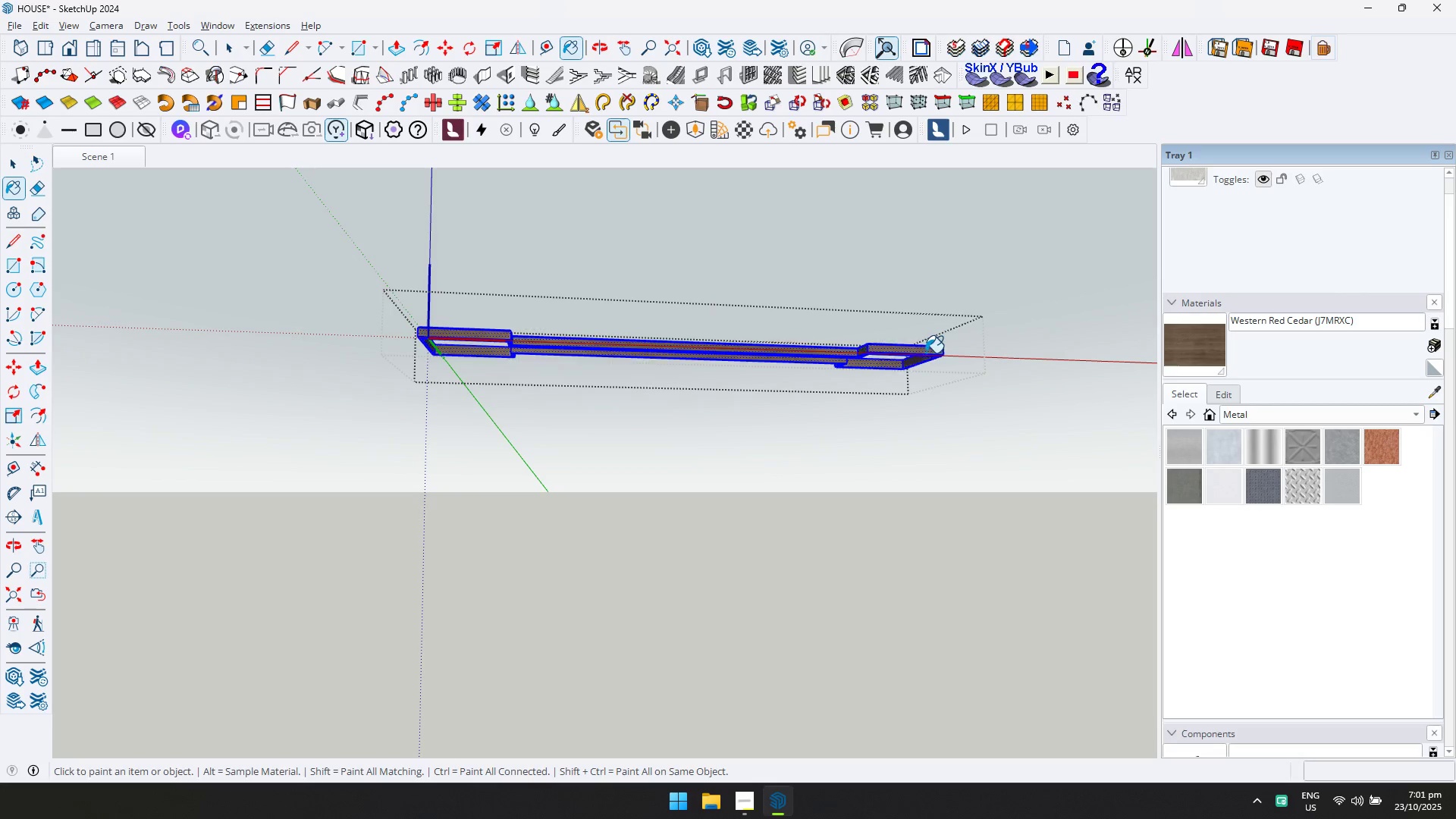 
key(Space)
 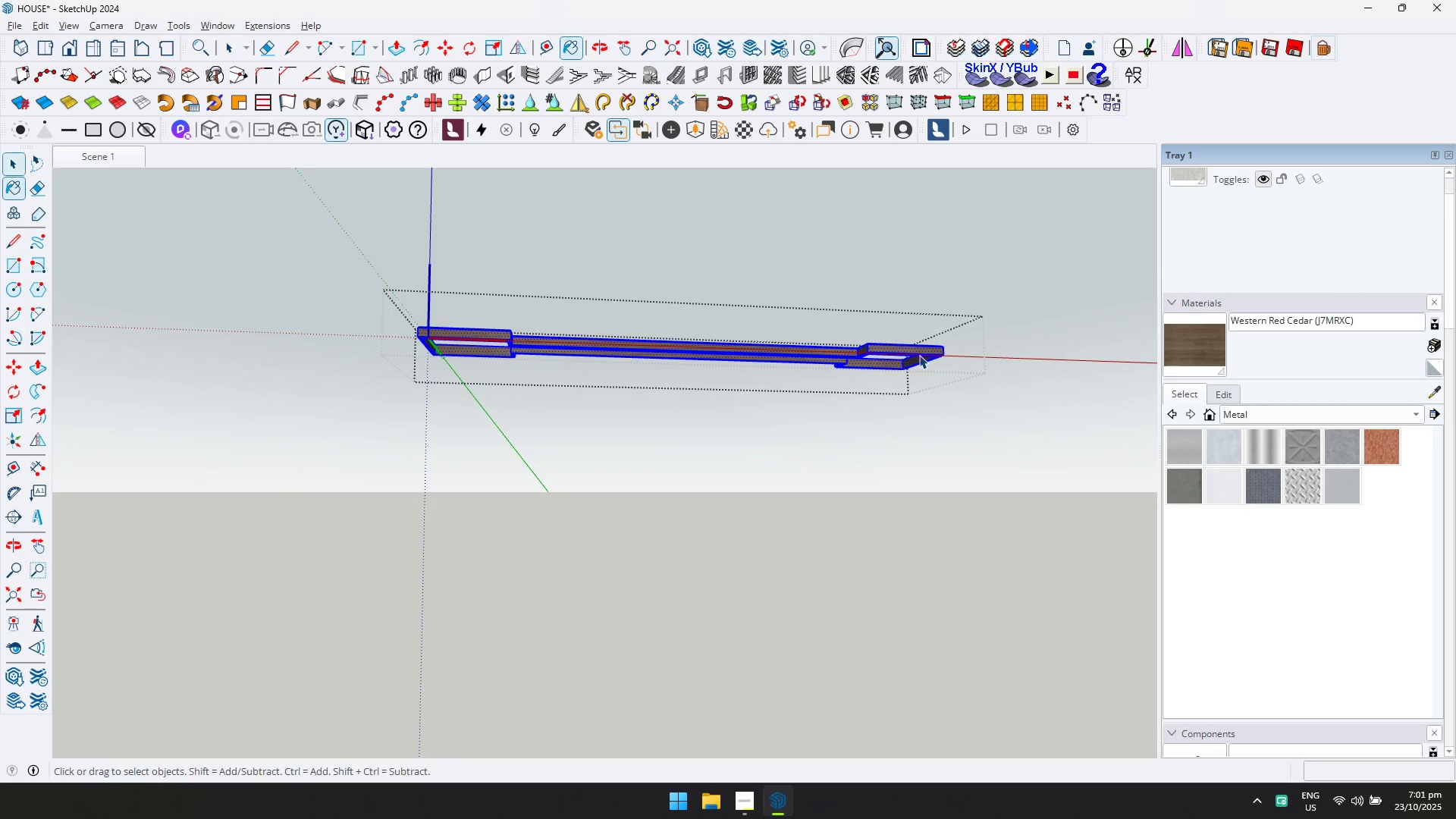 
key(Escape)
 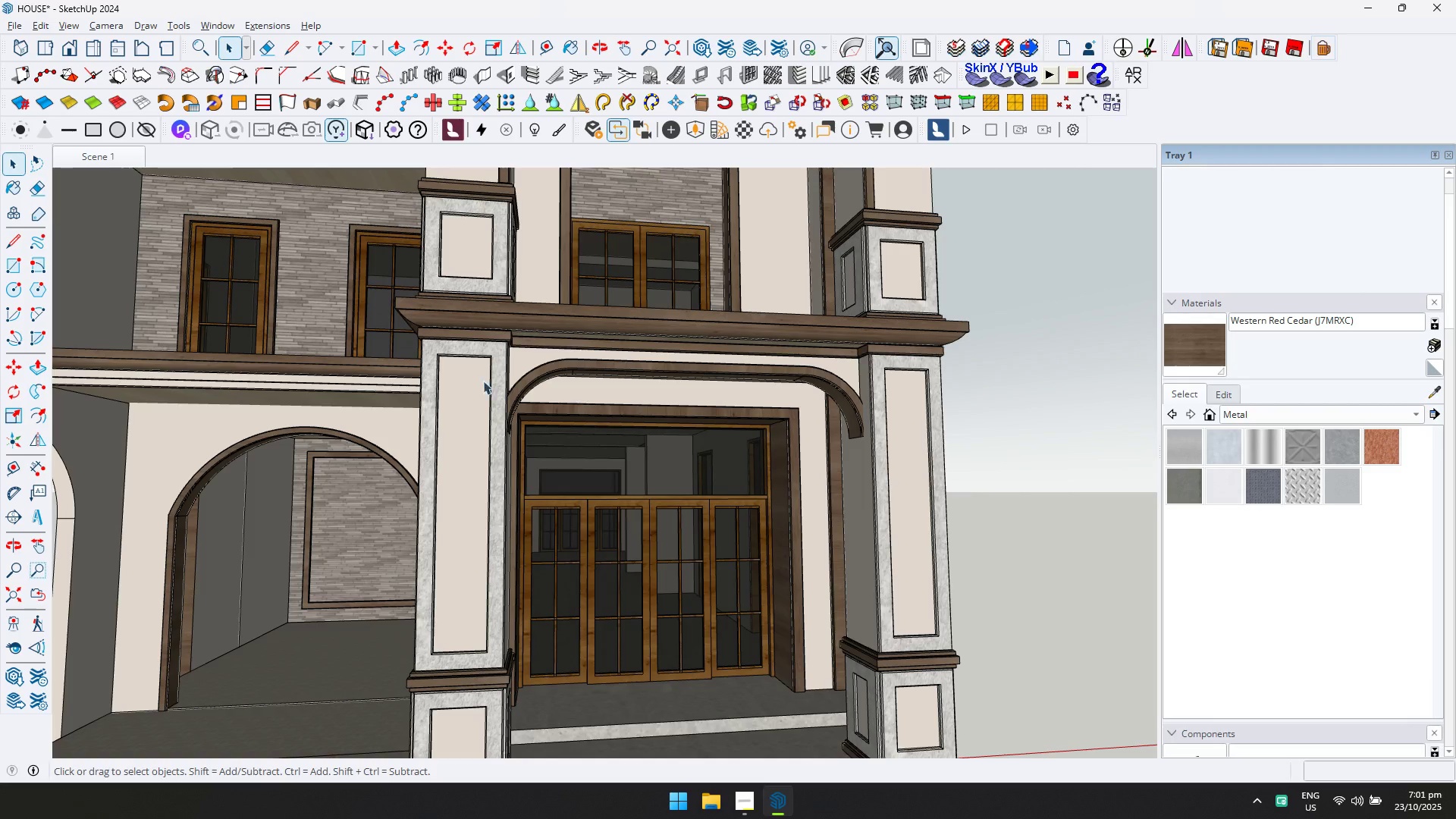 
scroll: coordinate [416, 373], scroll_direction: down, amount: 2.0
 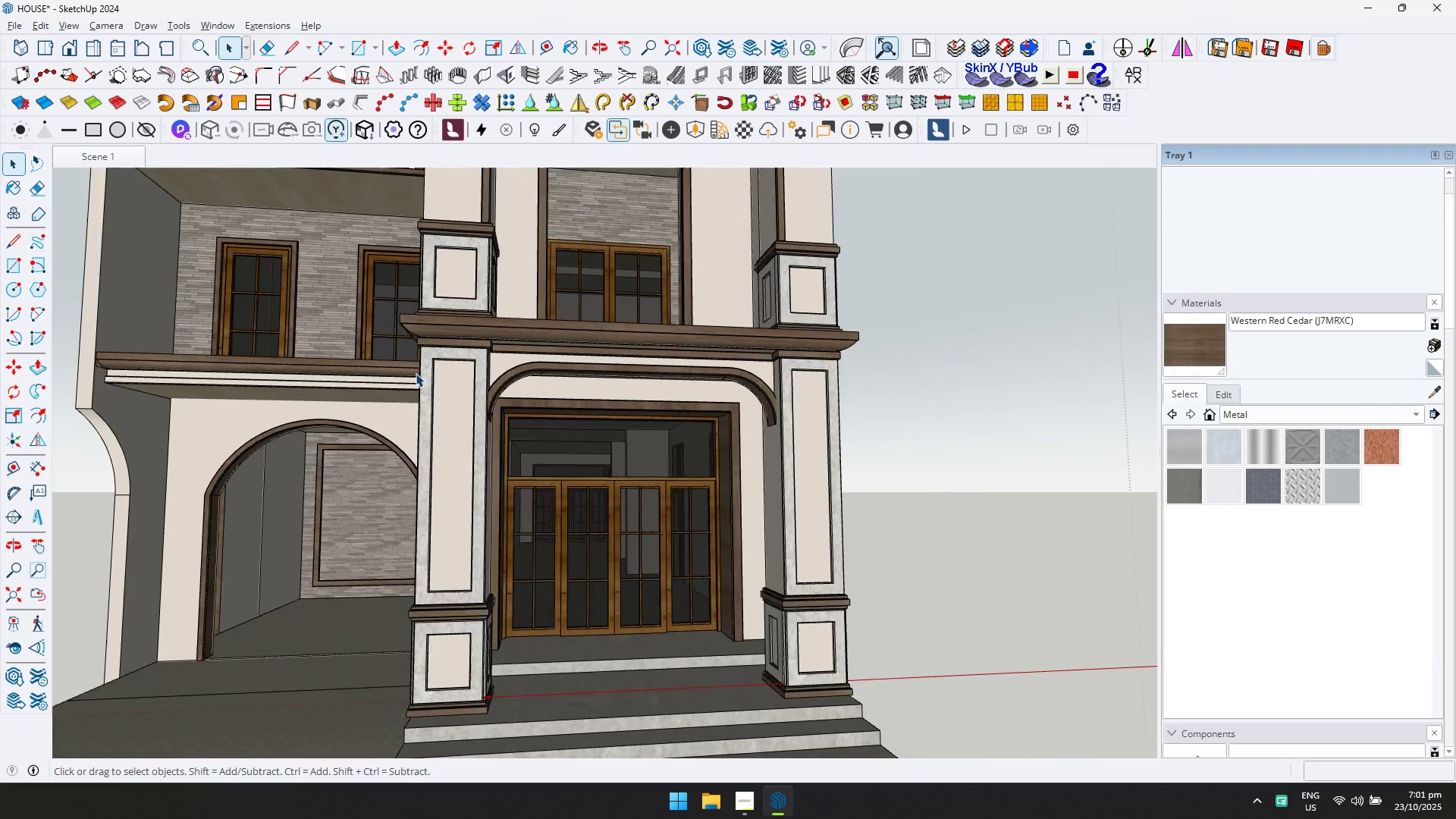 
hold_key(key=ShiftLeft, duration=0.31)
 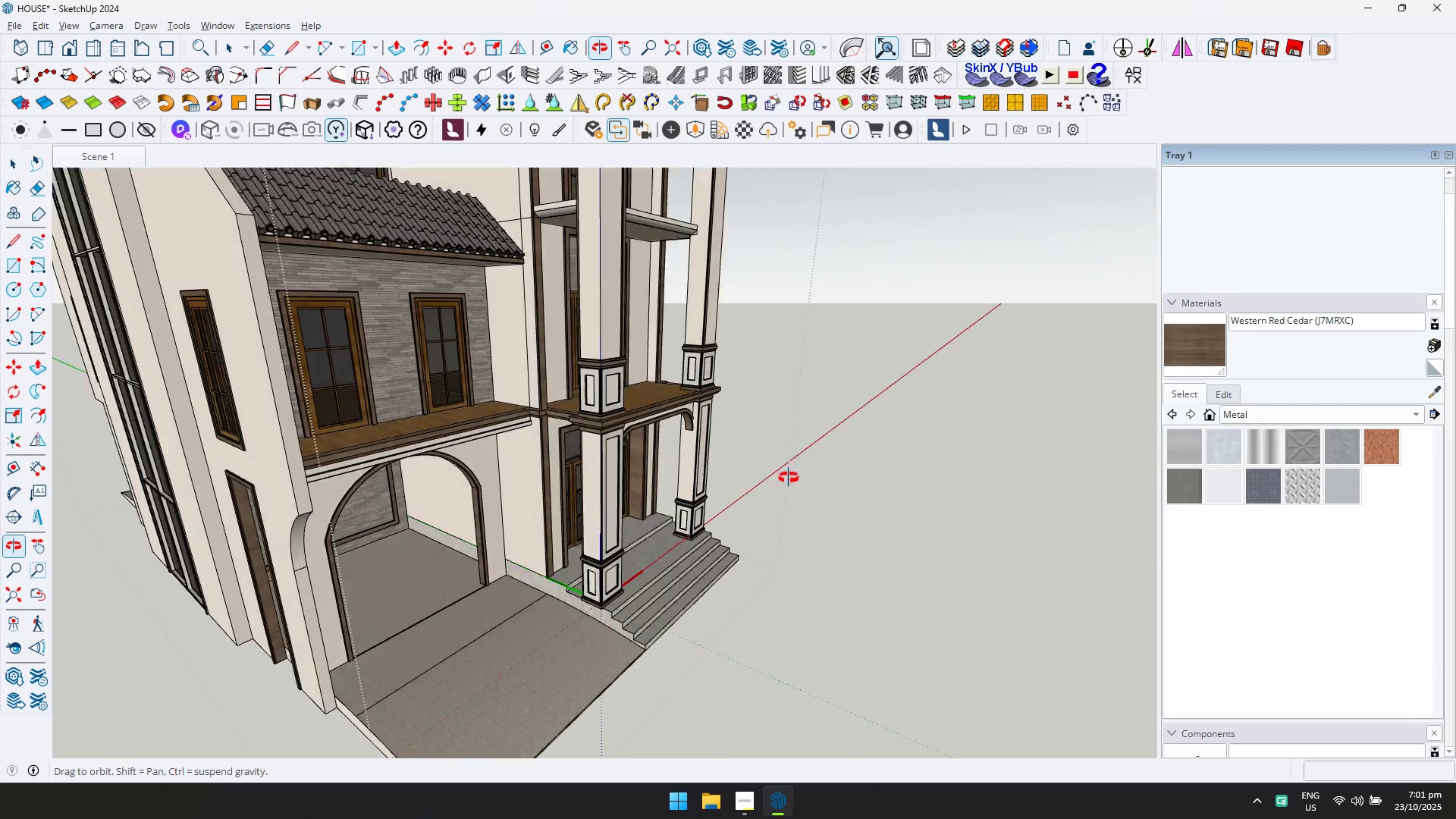 
hold_key(key=ShiftLeft, duration=0.52)
 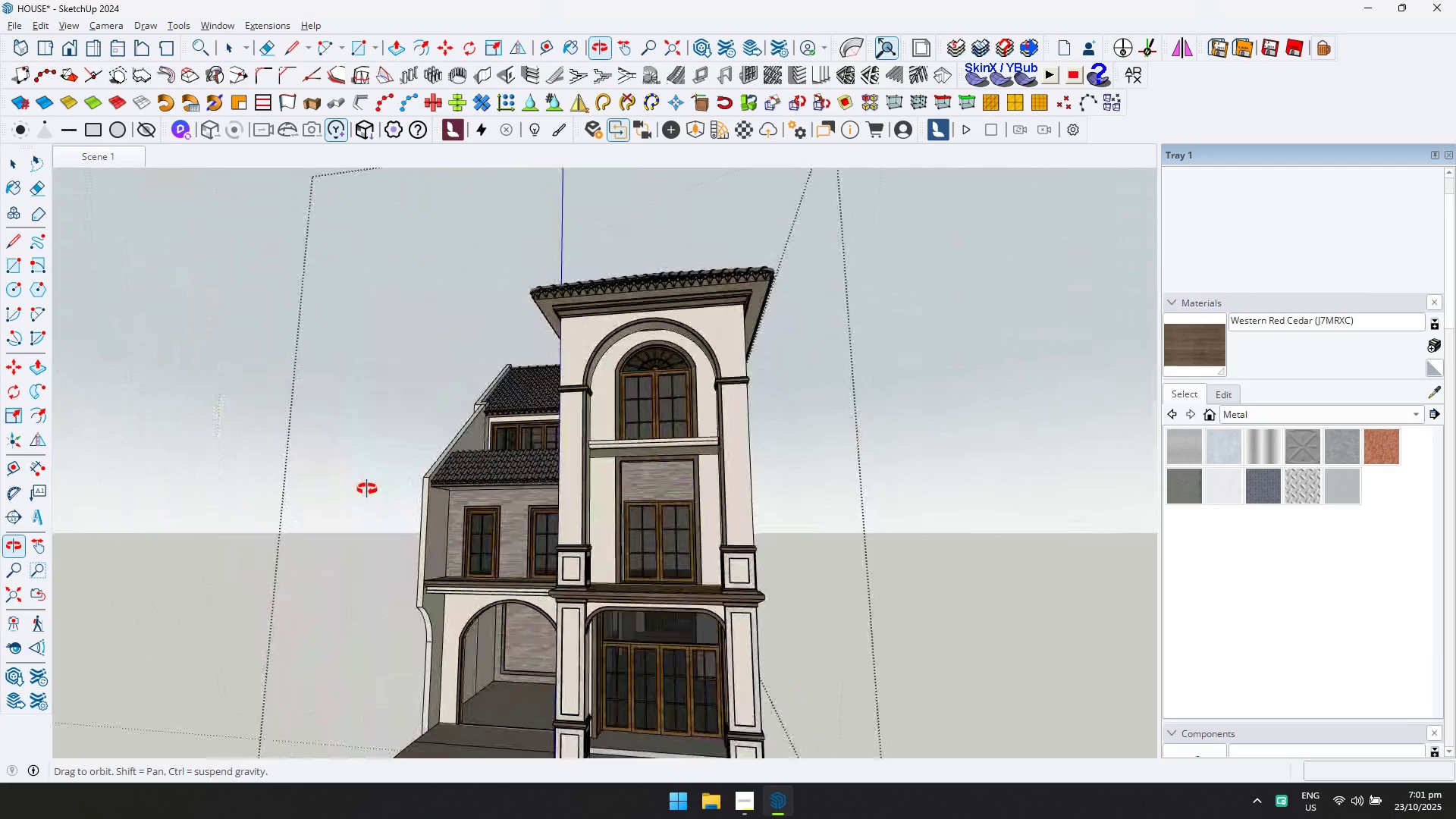 
scroll: coordinate [331, 472], scroll_direction: down, amount: 1.0
 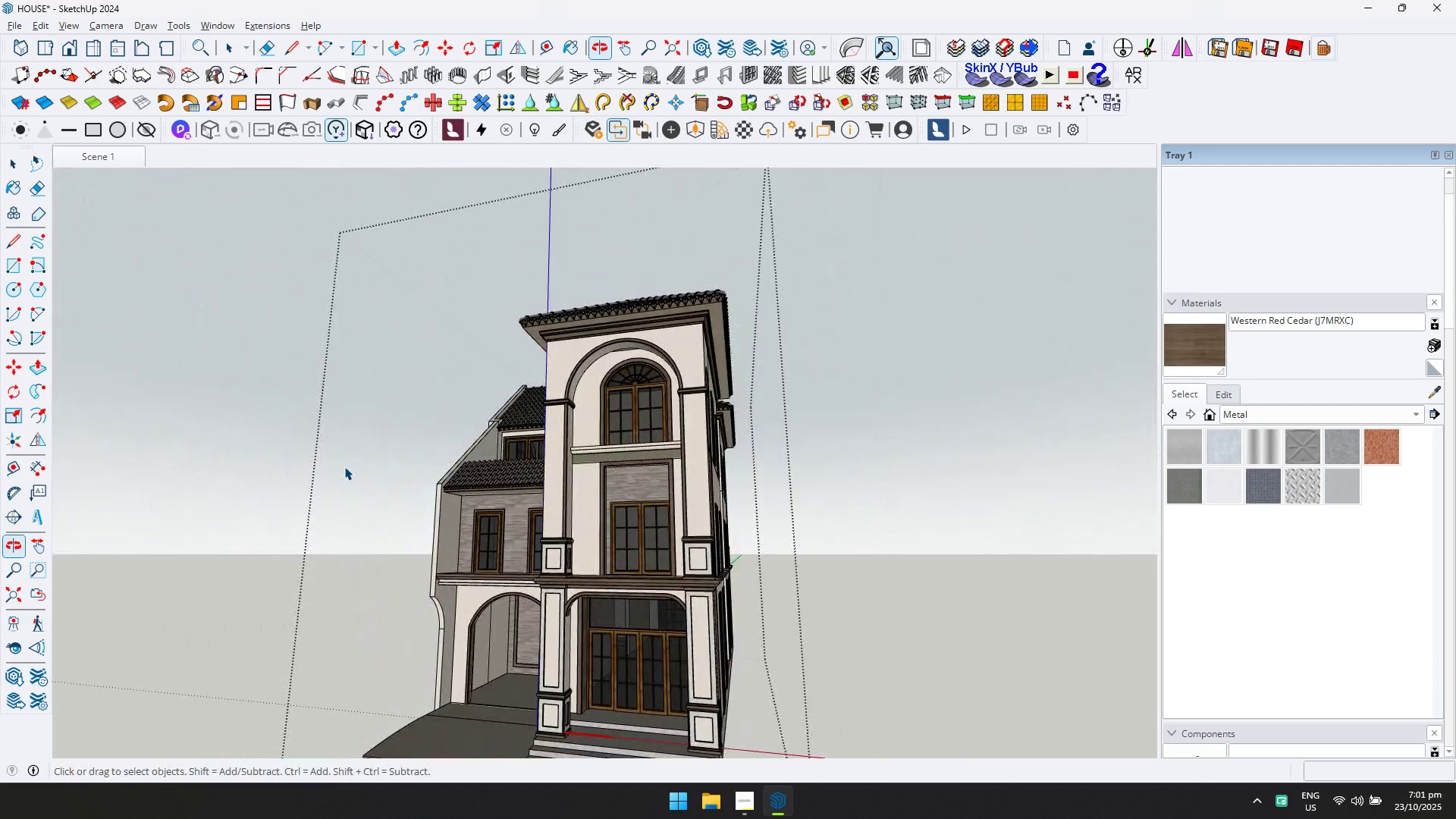 
key(Escape)
 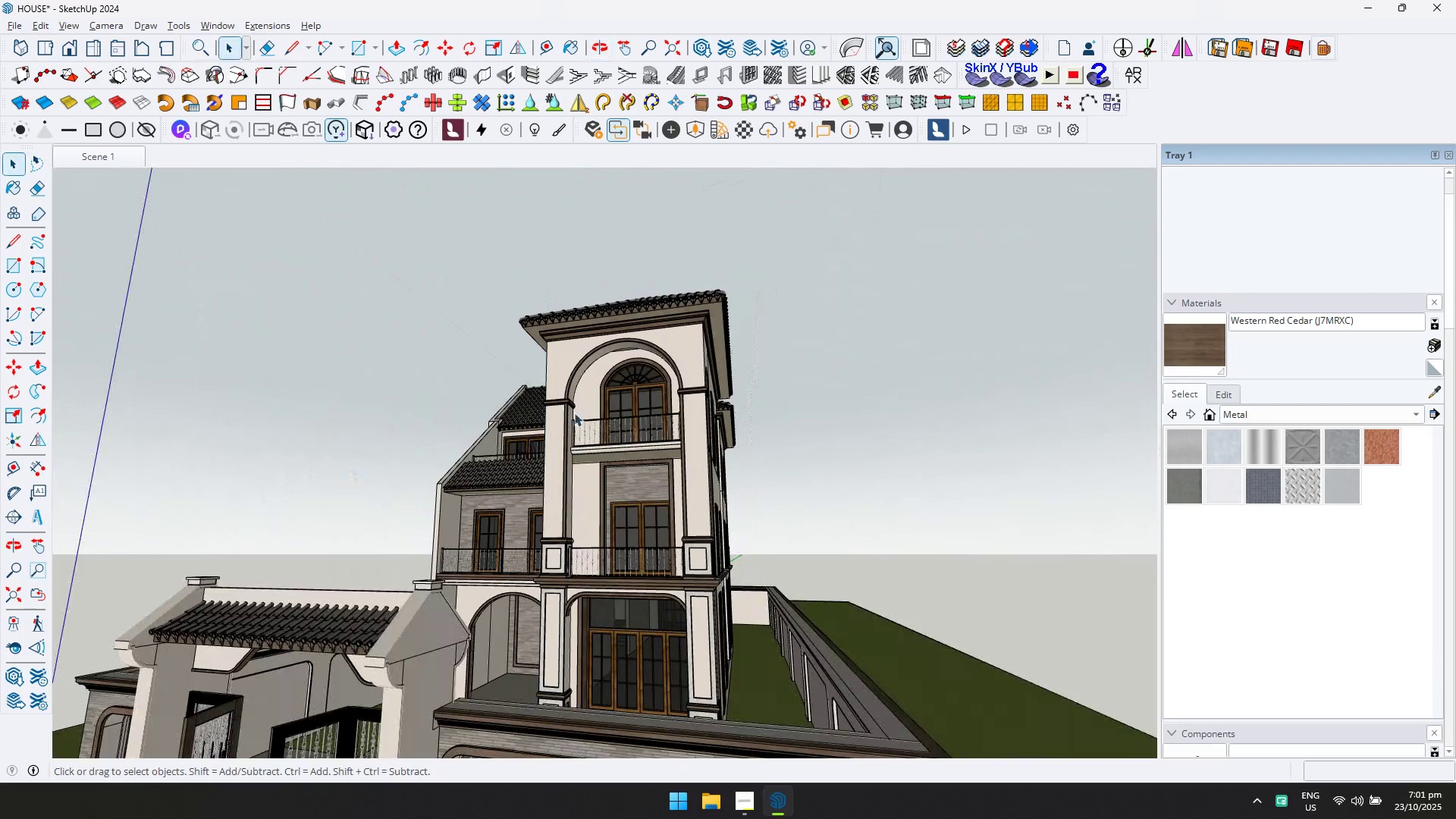 
key(Escape)
 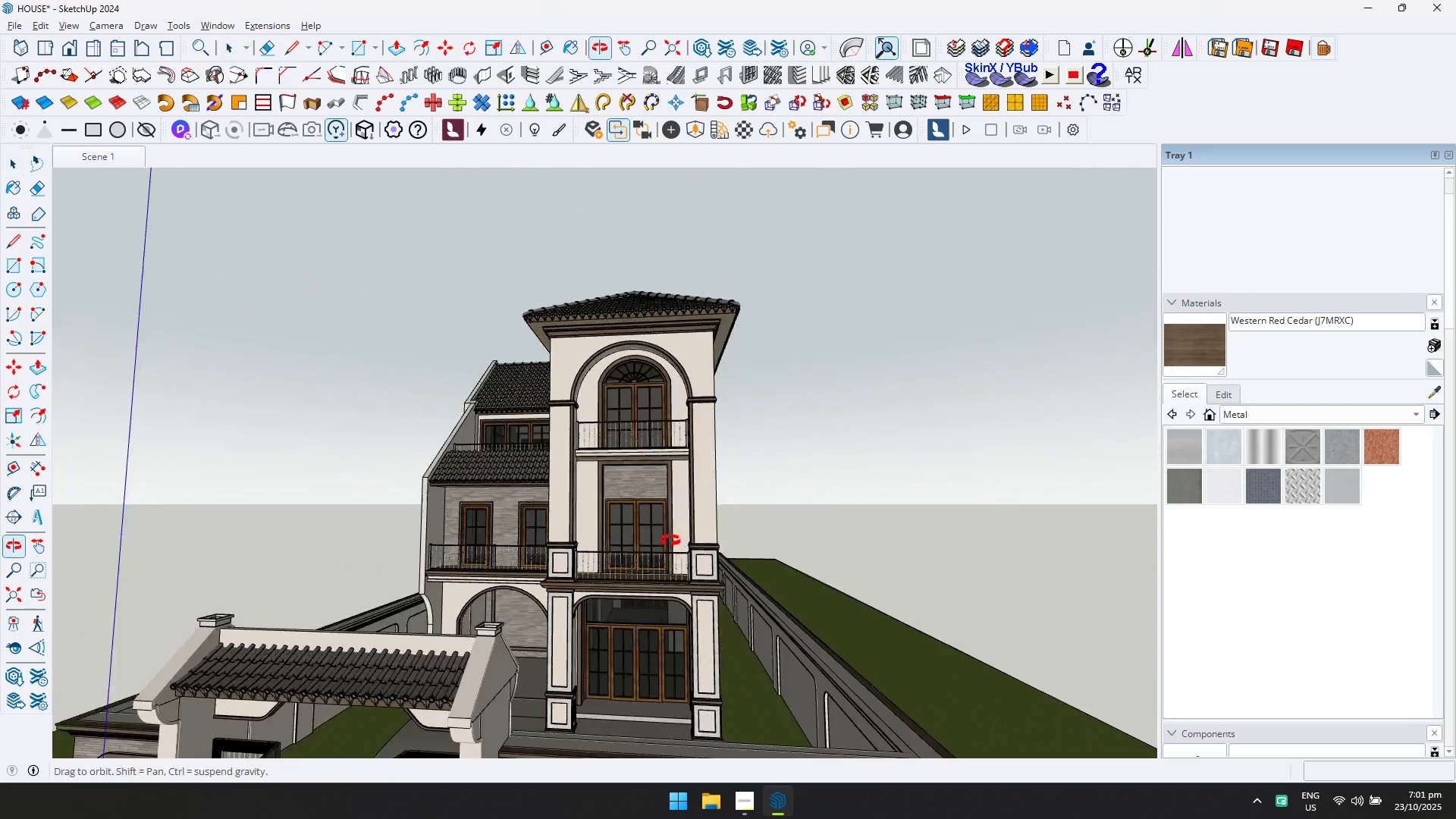 
key(Shift+ShiftLeft)
 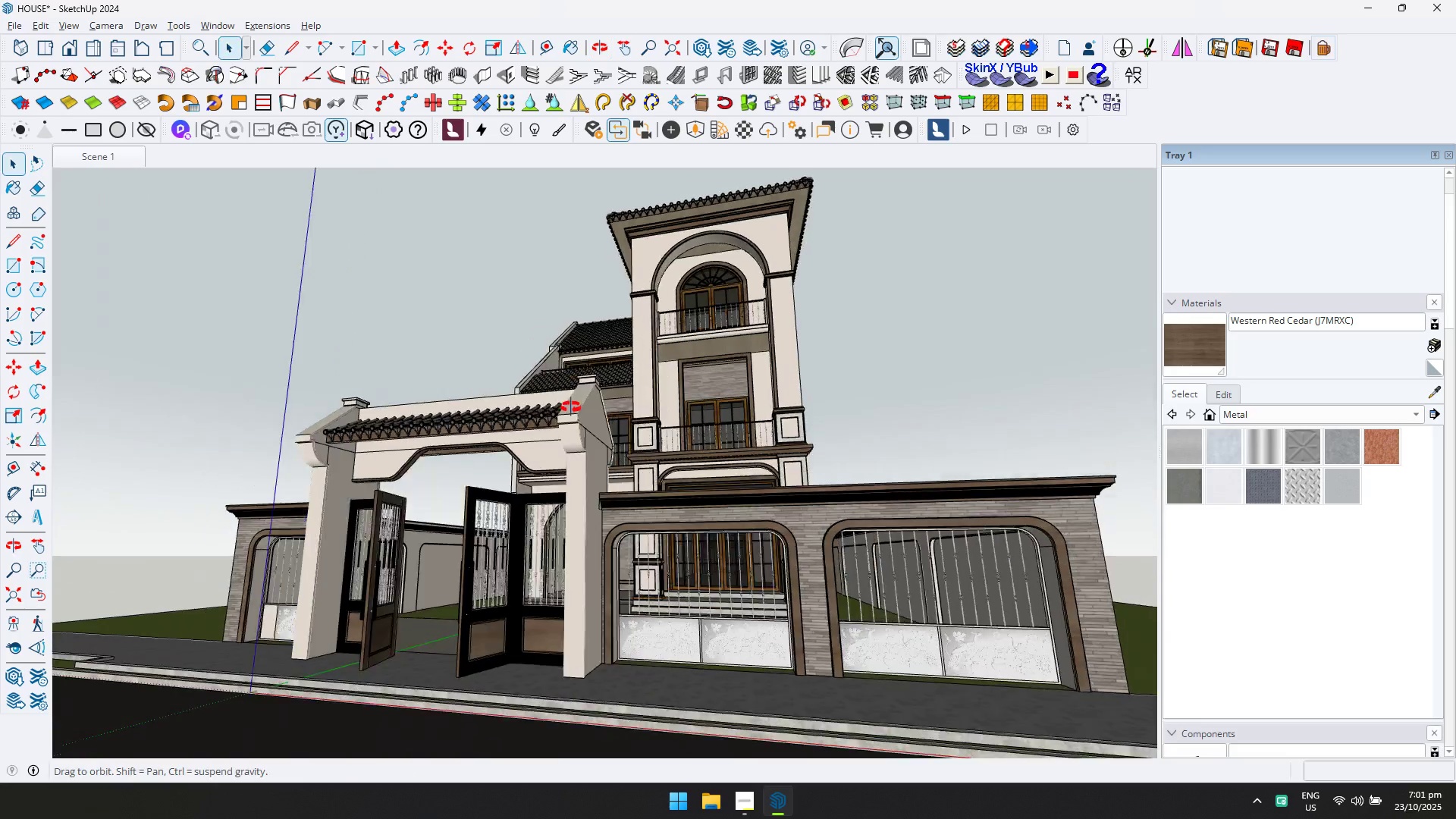 
hold_key(key=ShiftLeft, duration=0.41)
 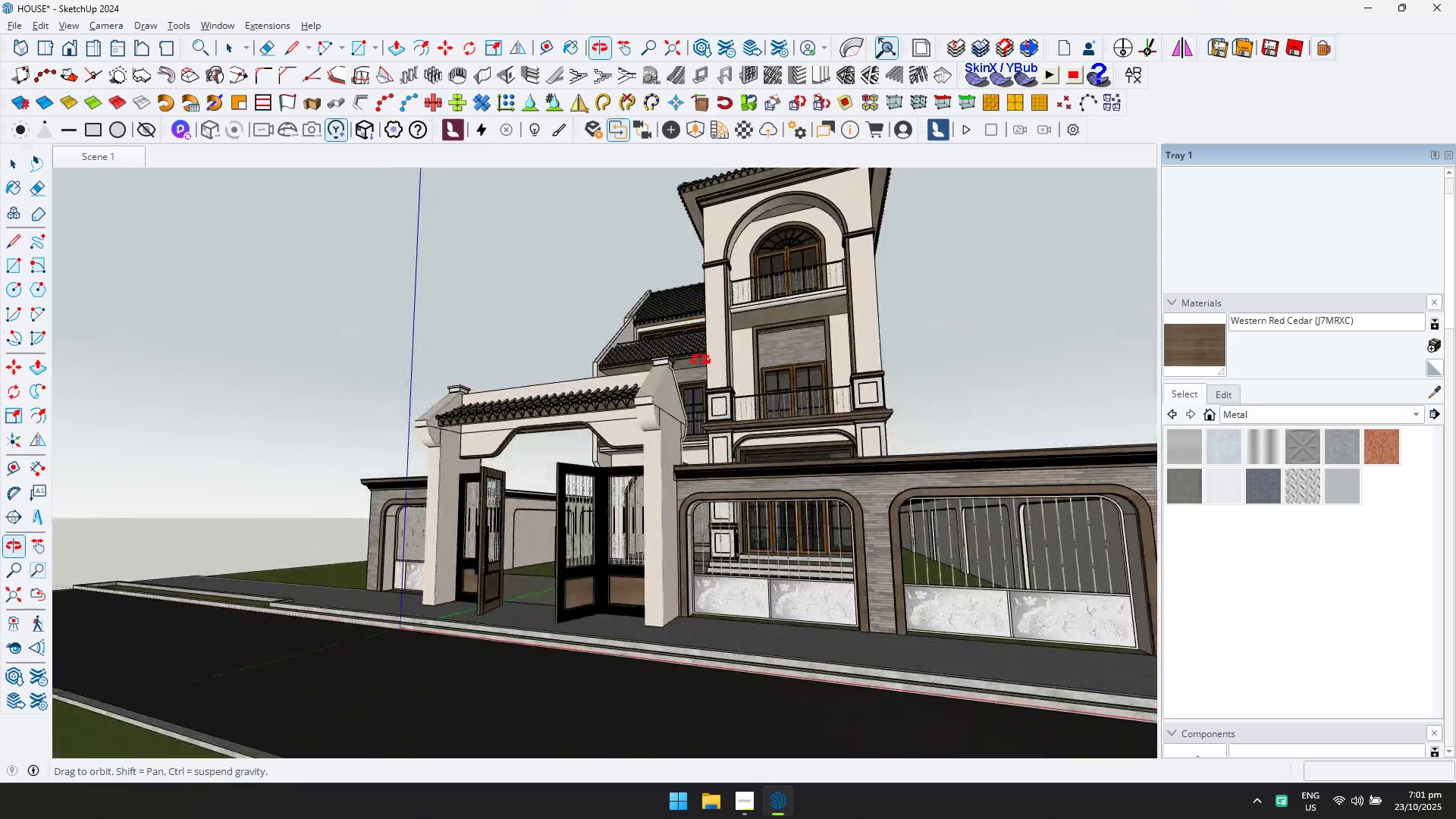 
hold_key(key=ShiftLeft, duration=0.39)
 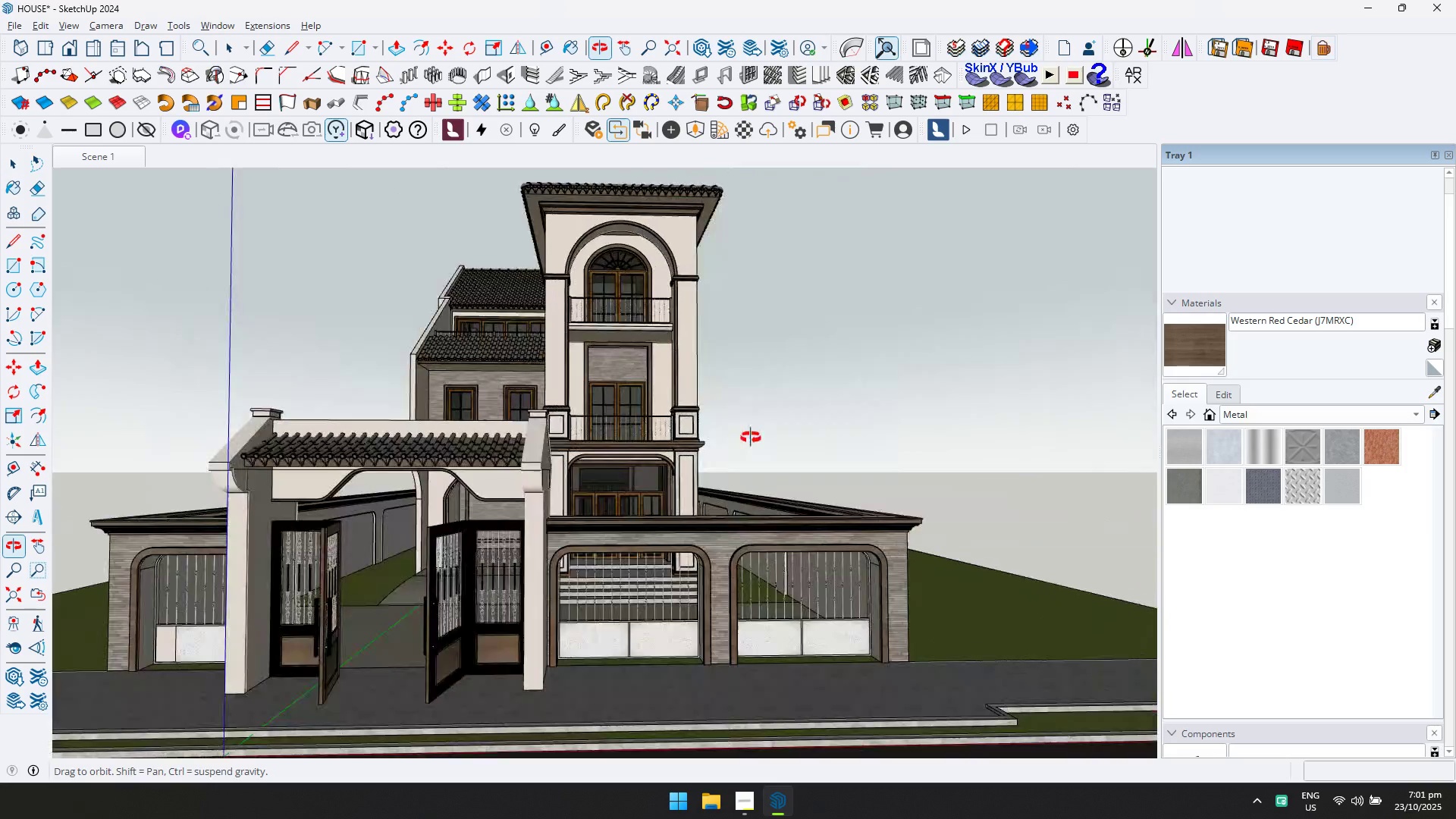 
scroll: coordinate [701, 617], scroll_direction: down, amount: 5.0
 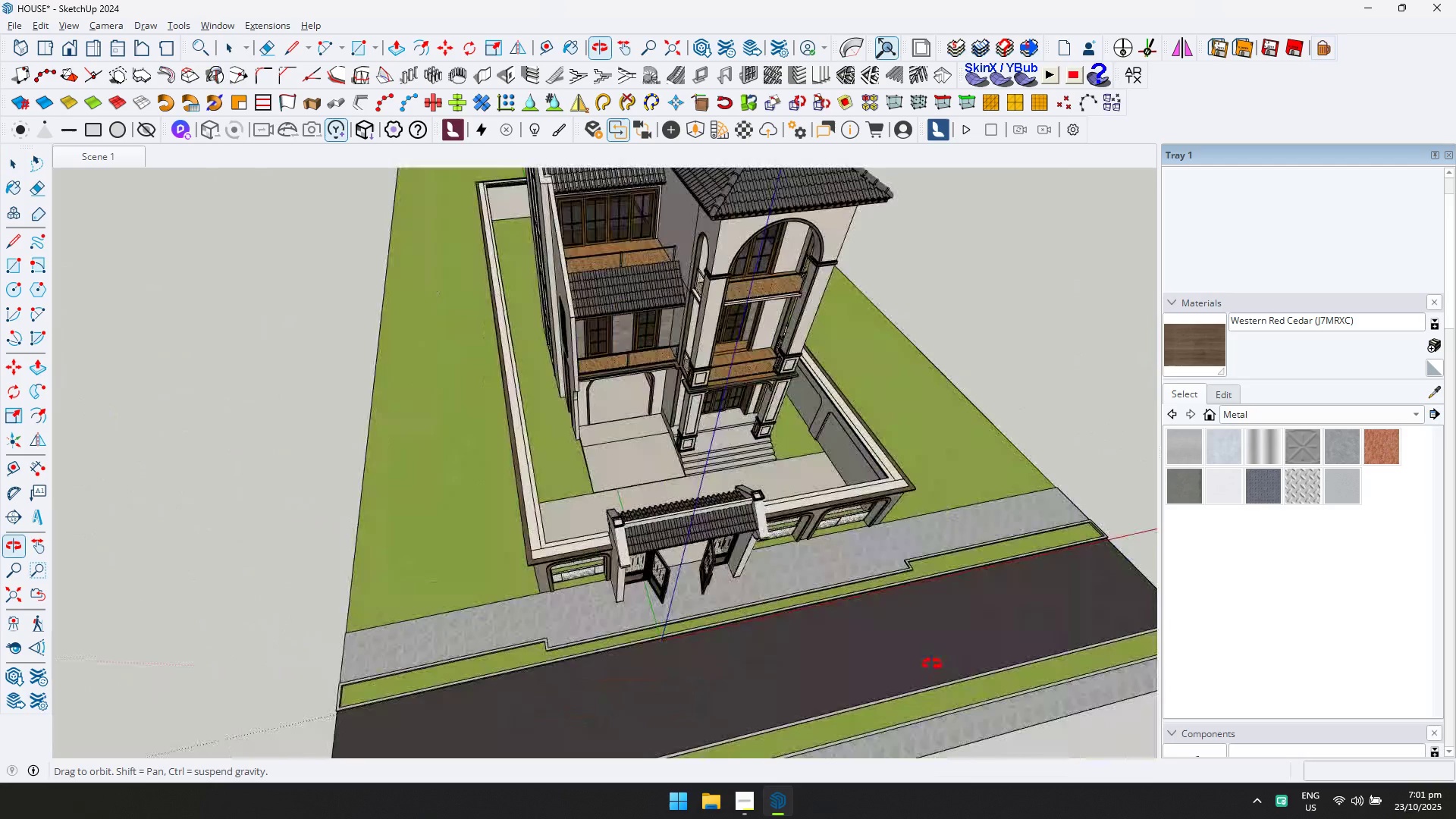 
hold_key(key=ShiftLeft, duration=0.4)
 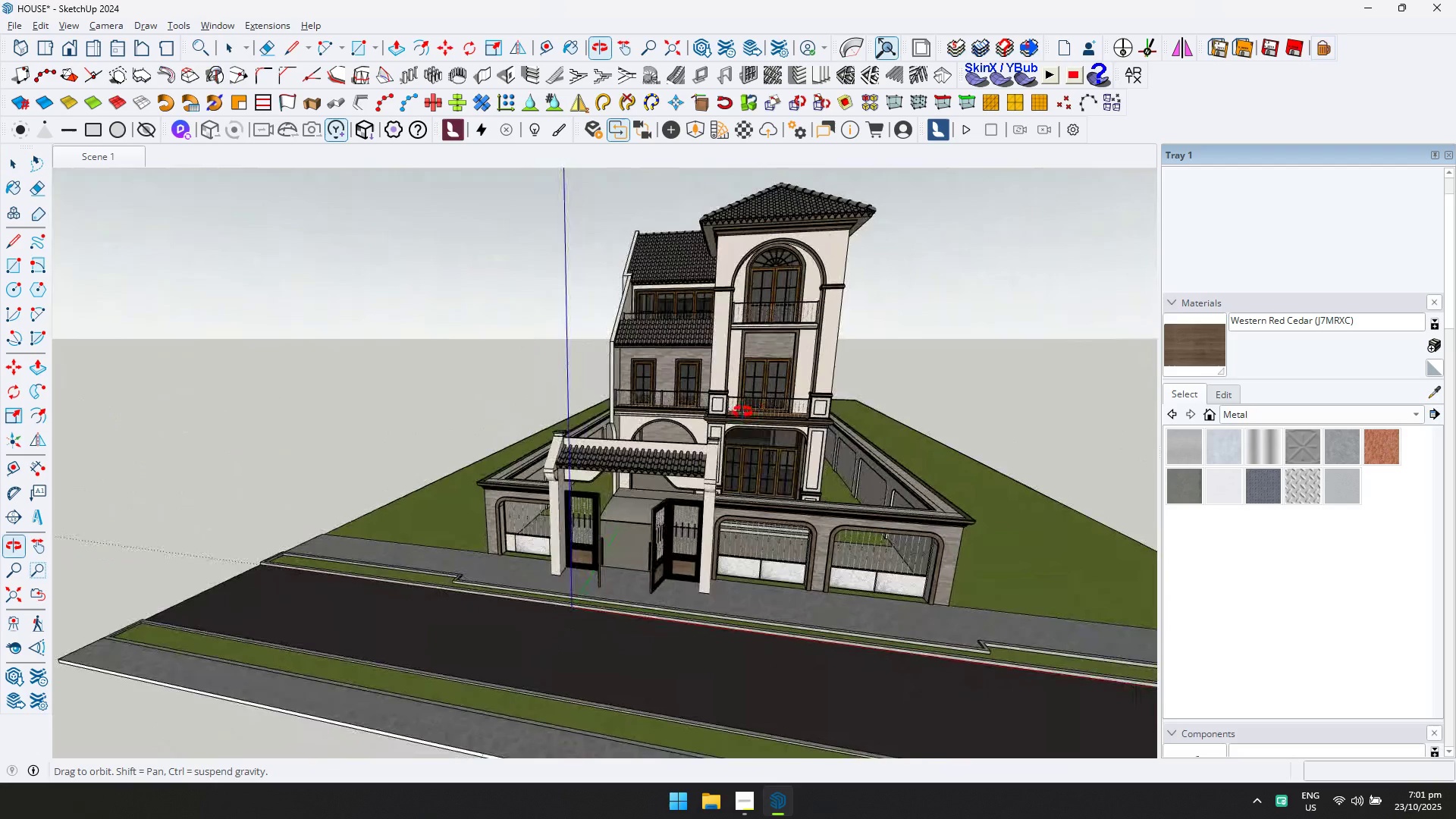 
scroll: coordinate [532, 429], scroll_direction: up, amount: 17.0
 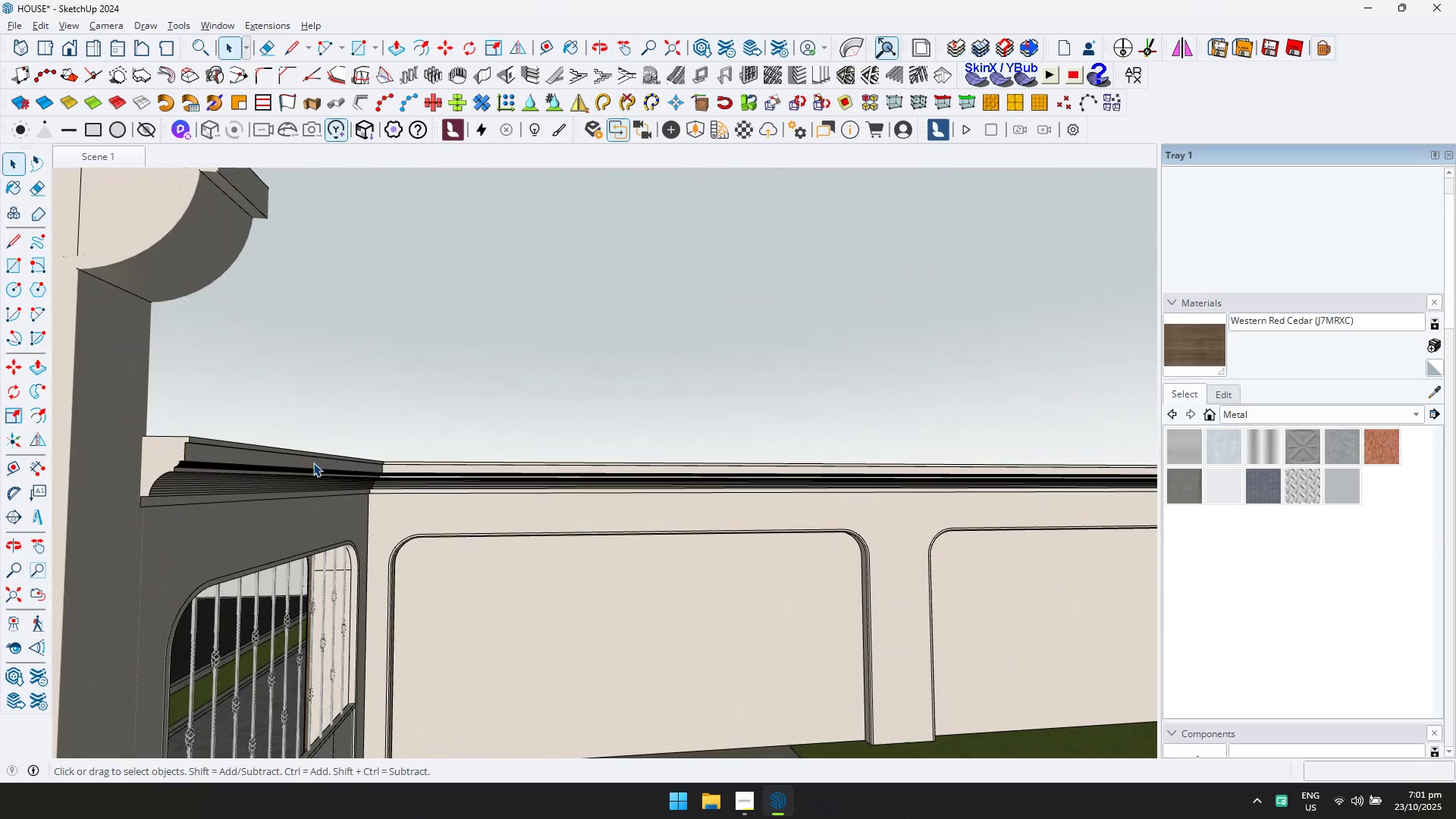 
double_click([225, 472])
 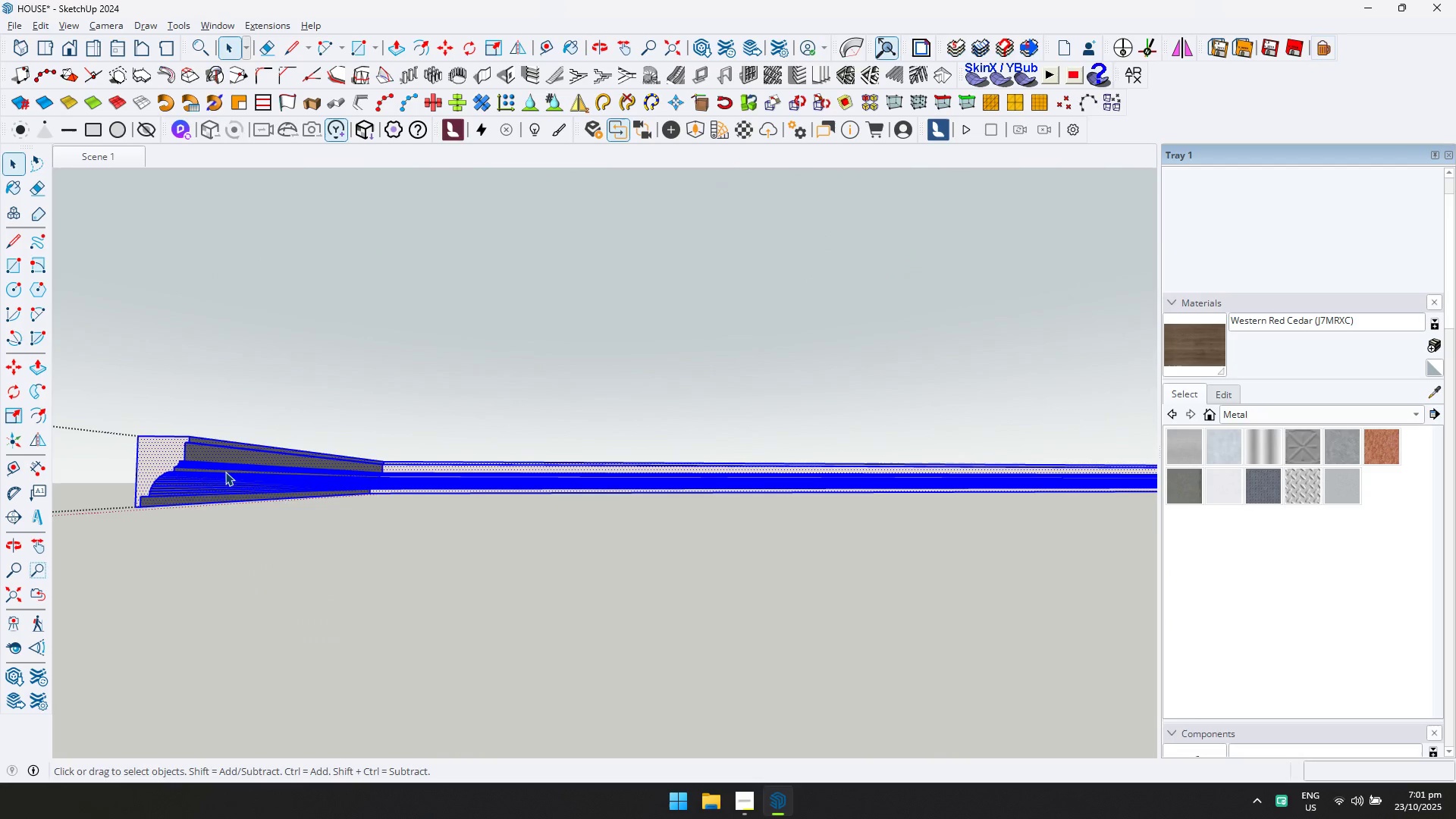 
triple_click([225, 472])
 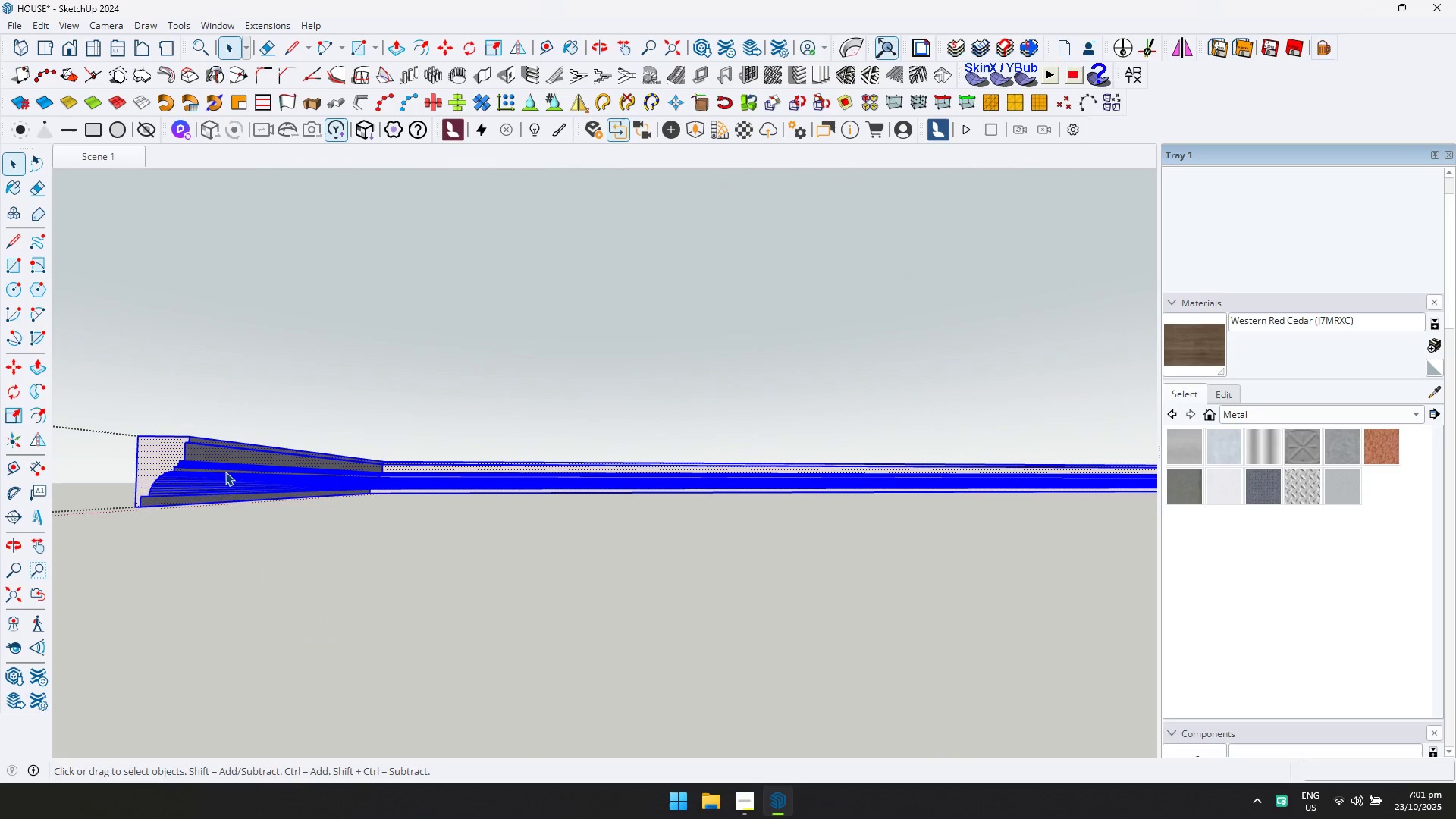 
key(Control+ControlLeft)
 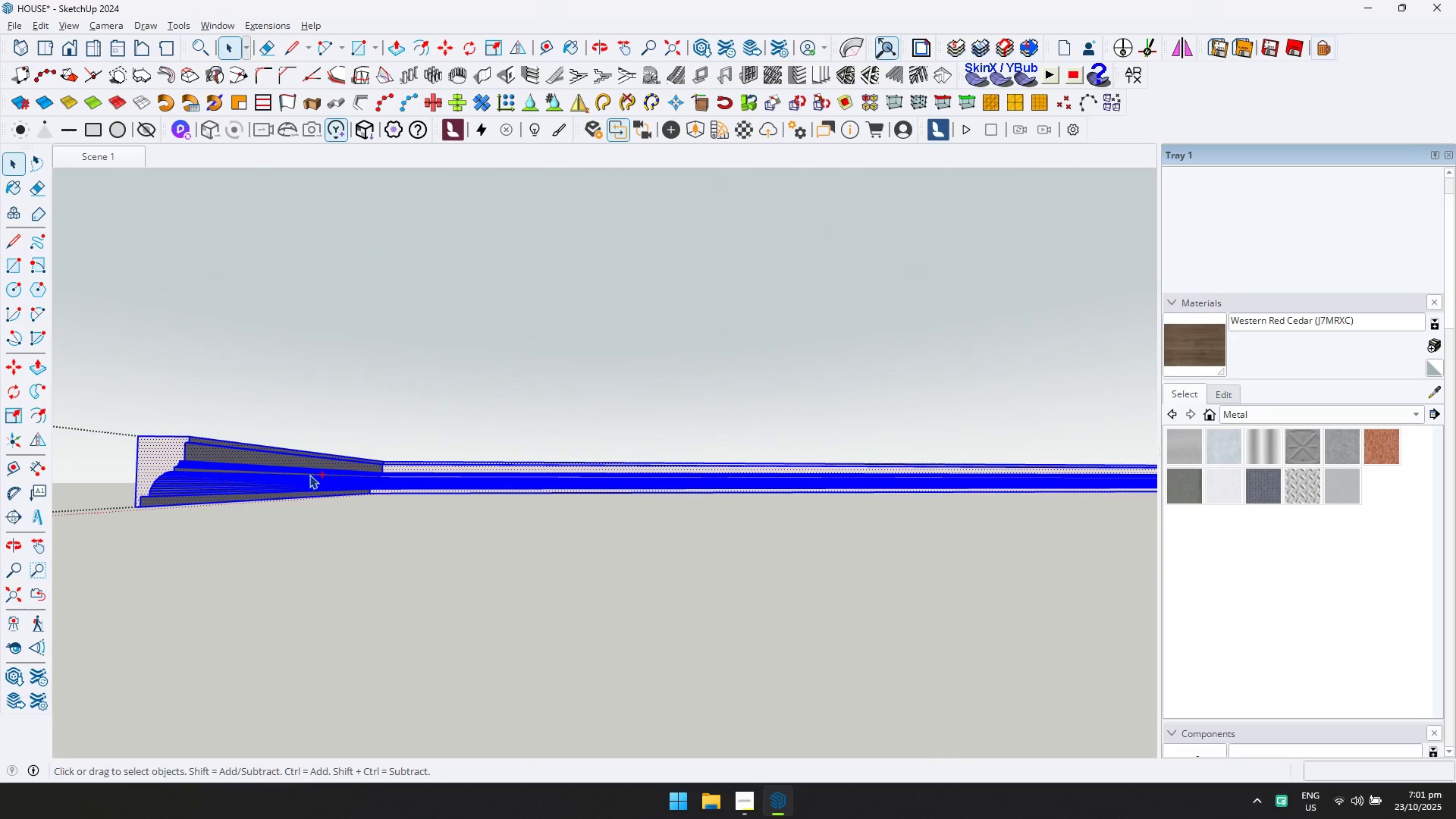 
key(Control+A)
 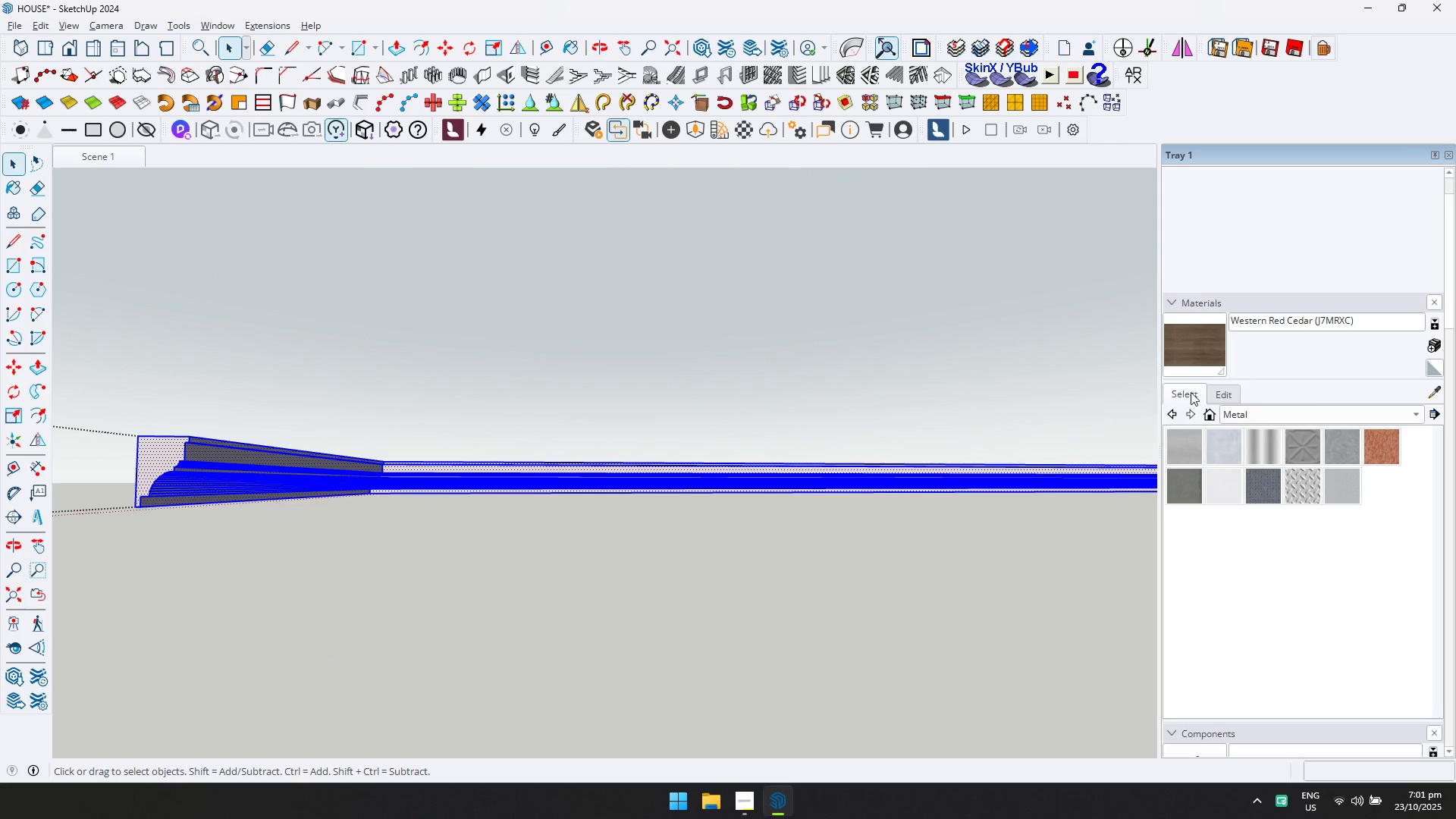 
left_click_drag(start_coordinate=[1190, 344], to_coordinate=[1176, 347])
 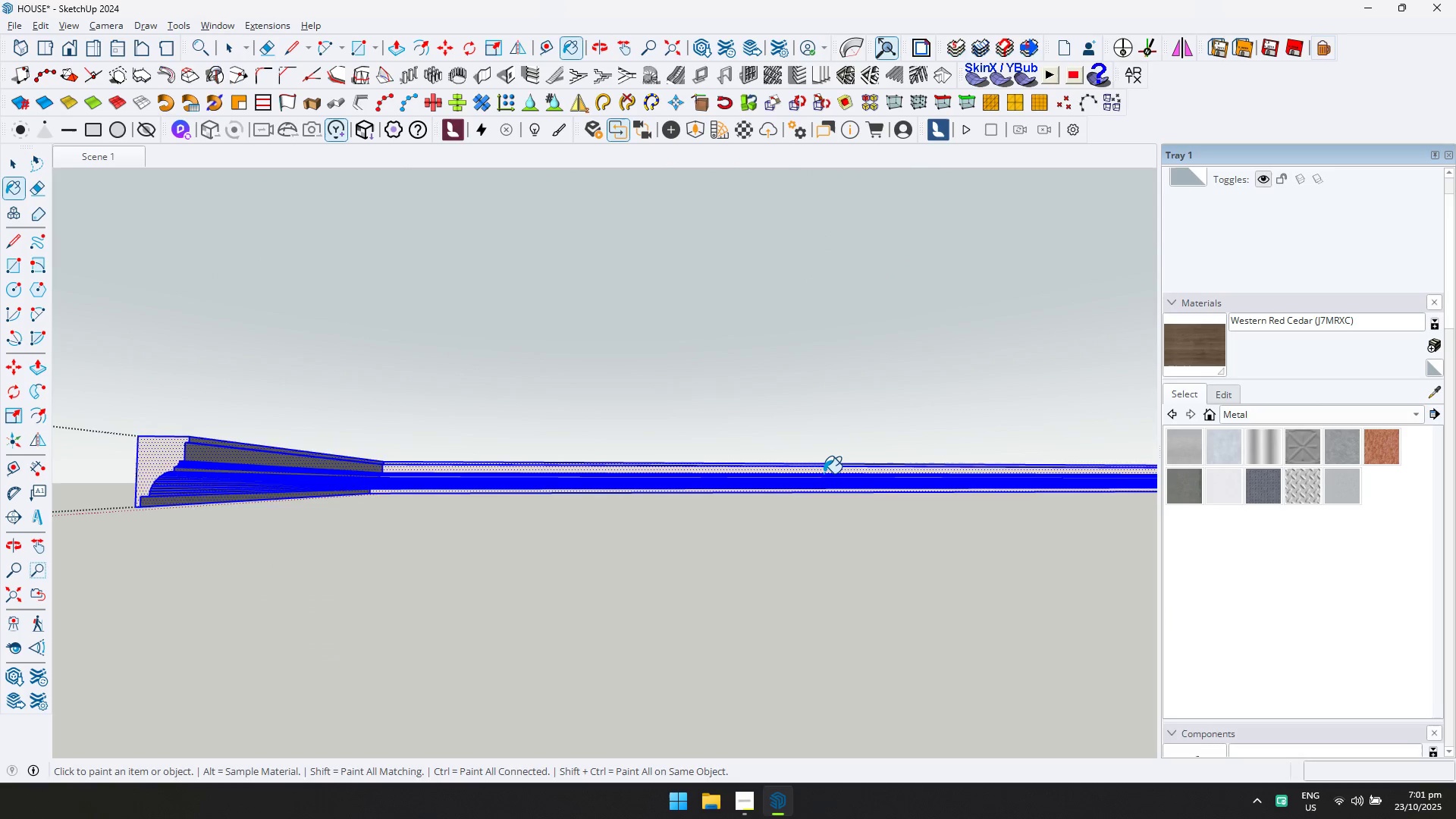 
double_click([821, 475])
 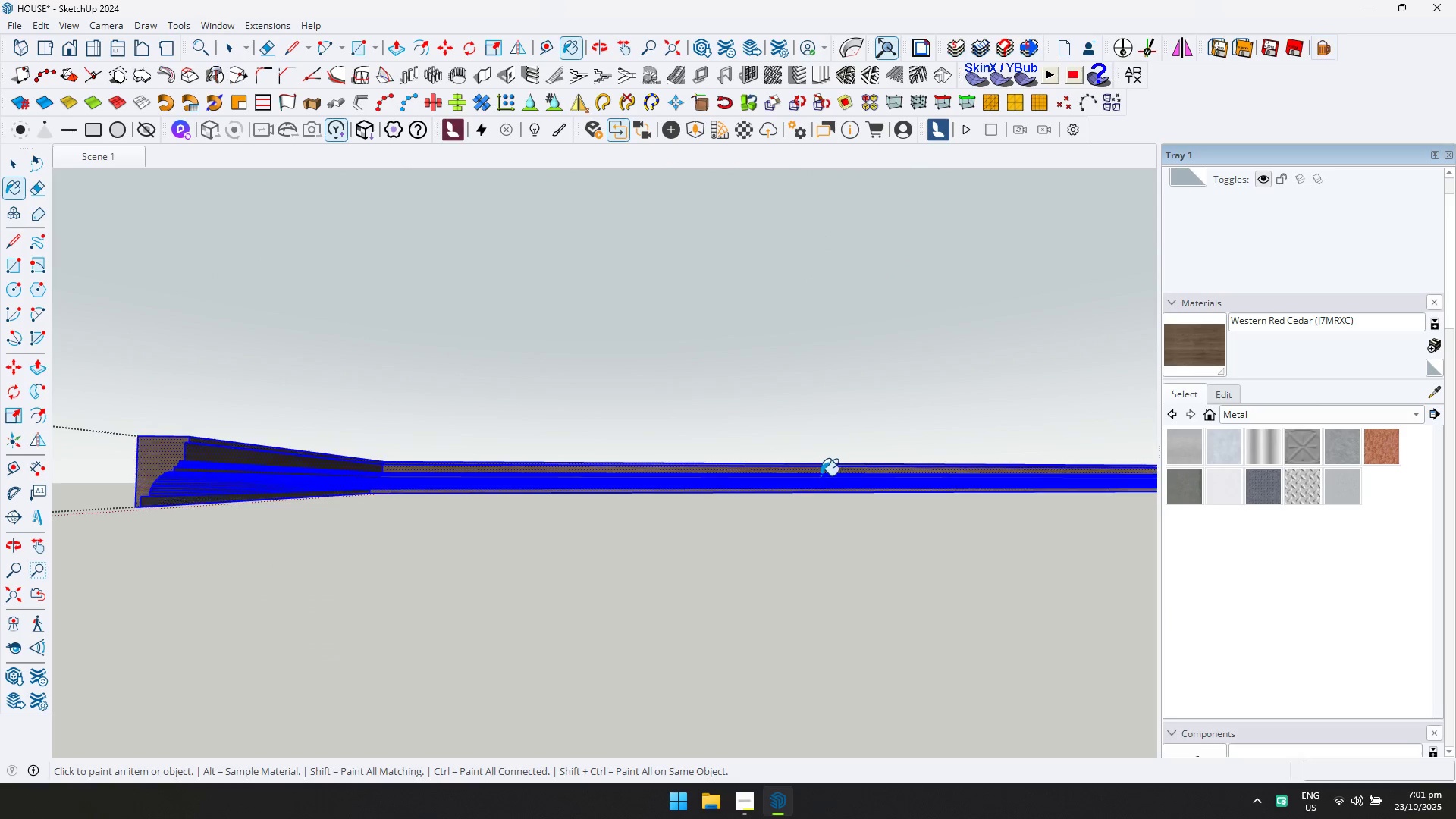 
key(Escape)
 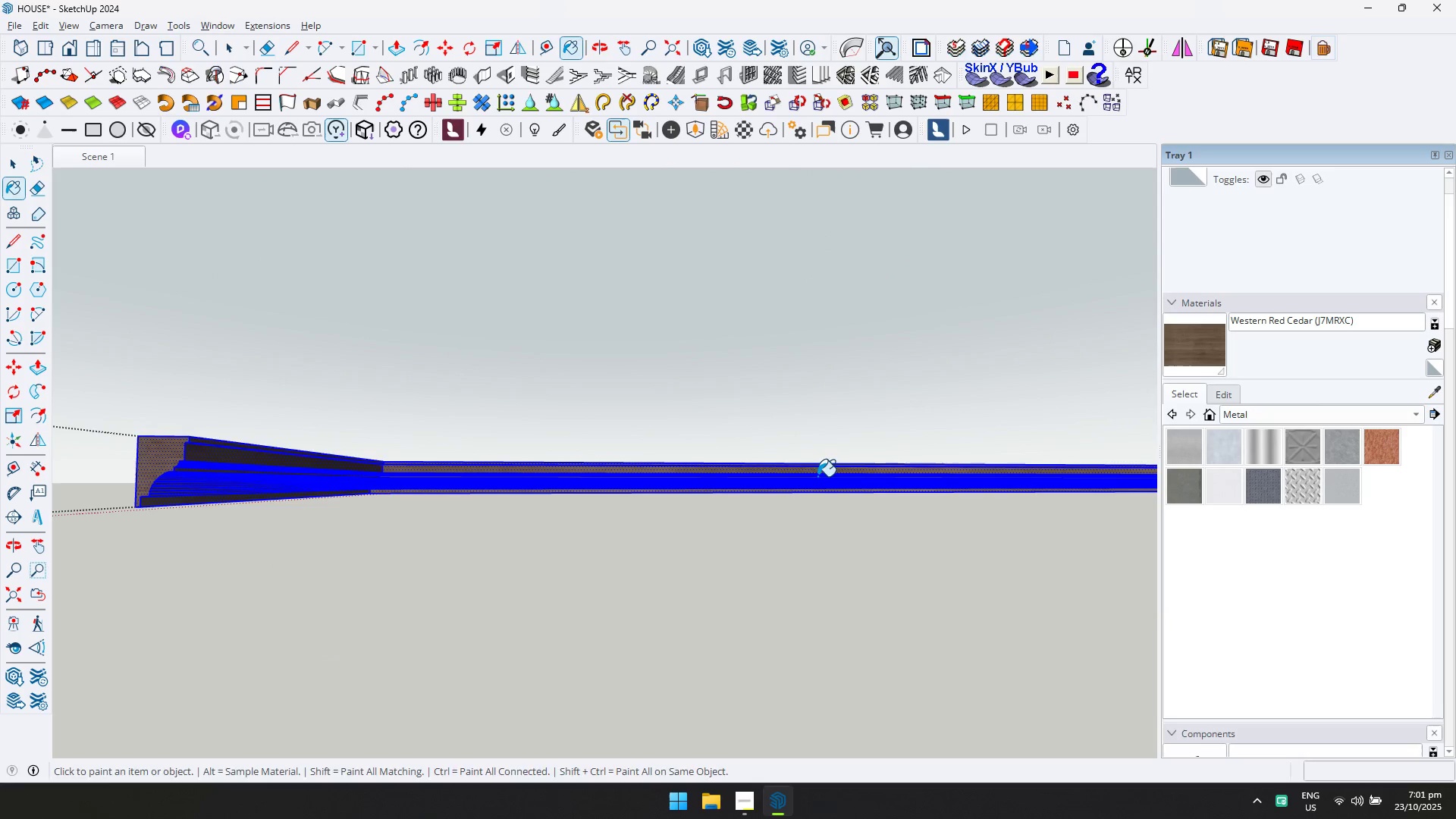 
key(Space)
 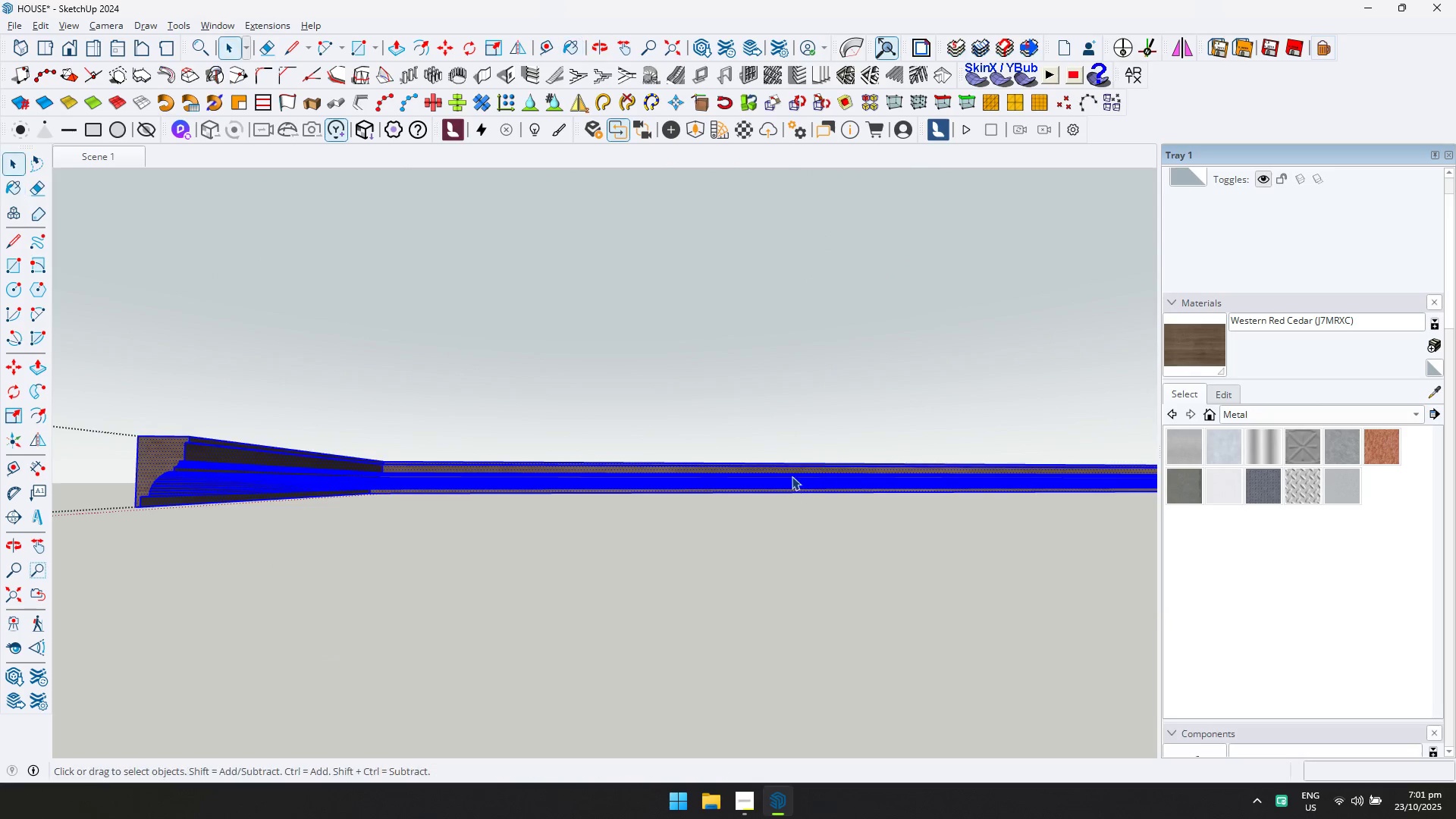 
key(Escape)
 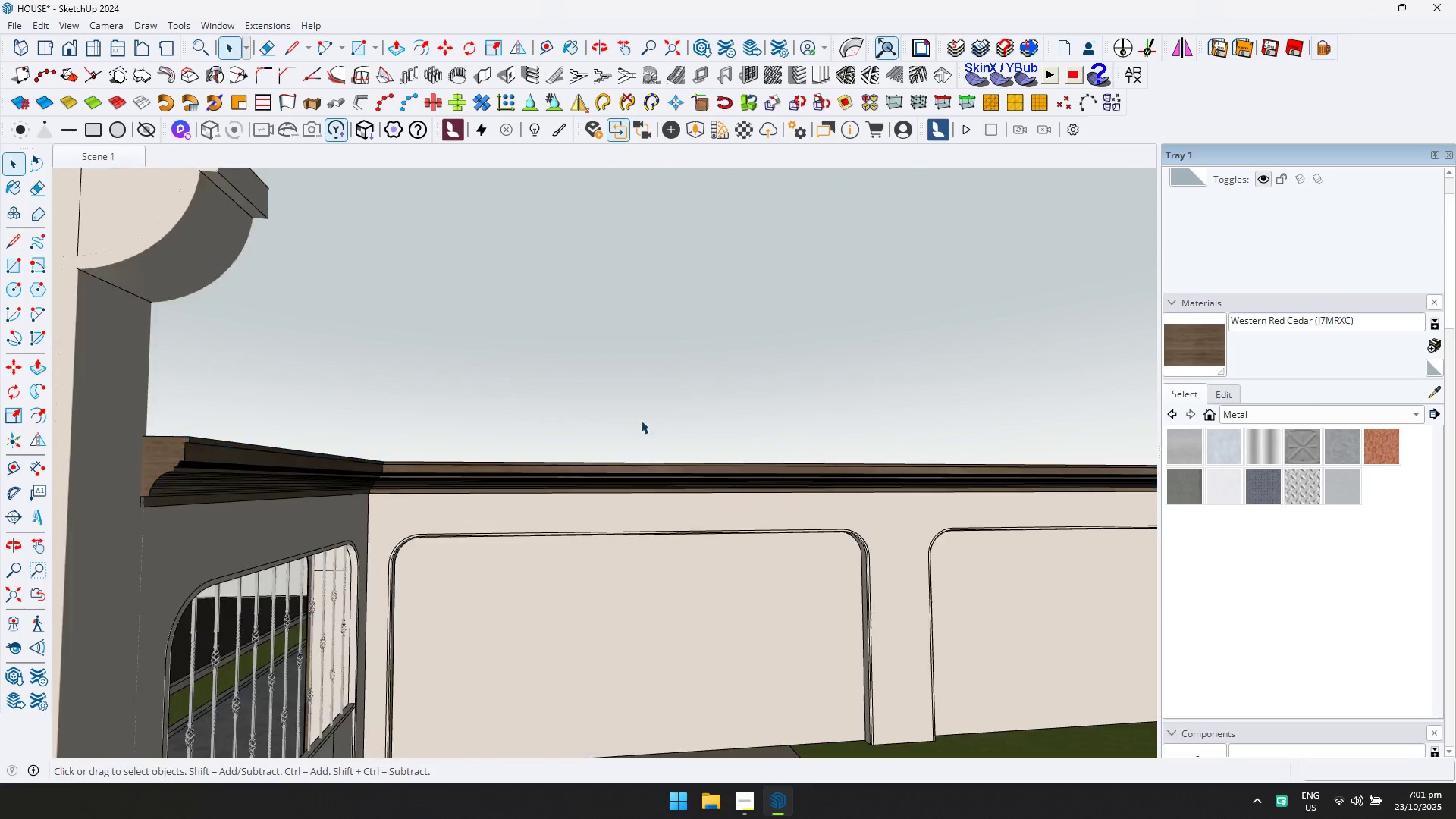 
scroll: coordinate [777, 635], scroll_direction: down, amount: 7.0
 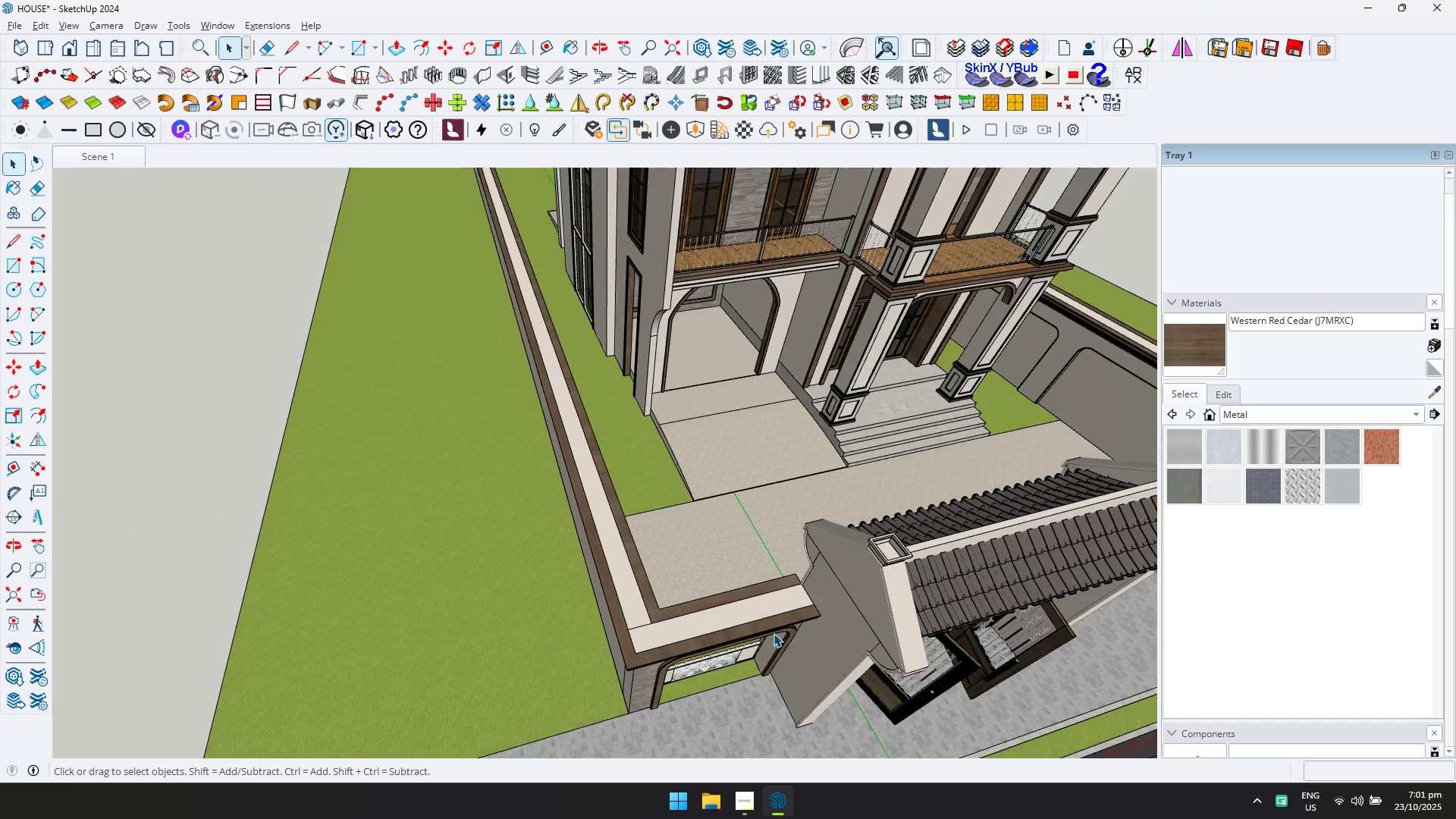 
key(Shift+ShiftLeft)
 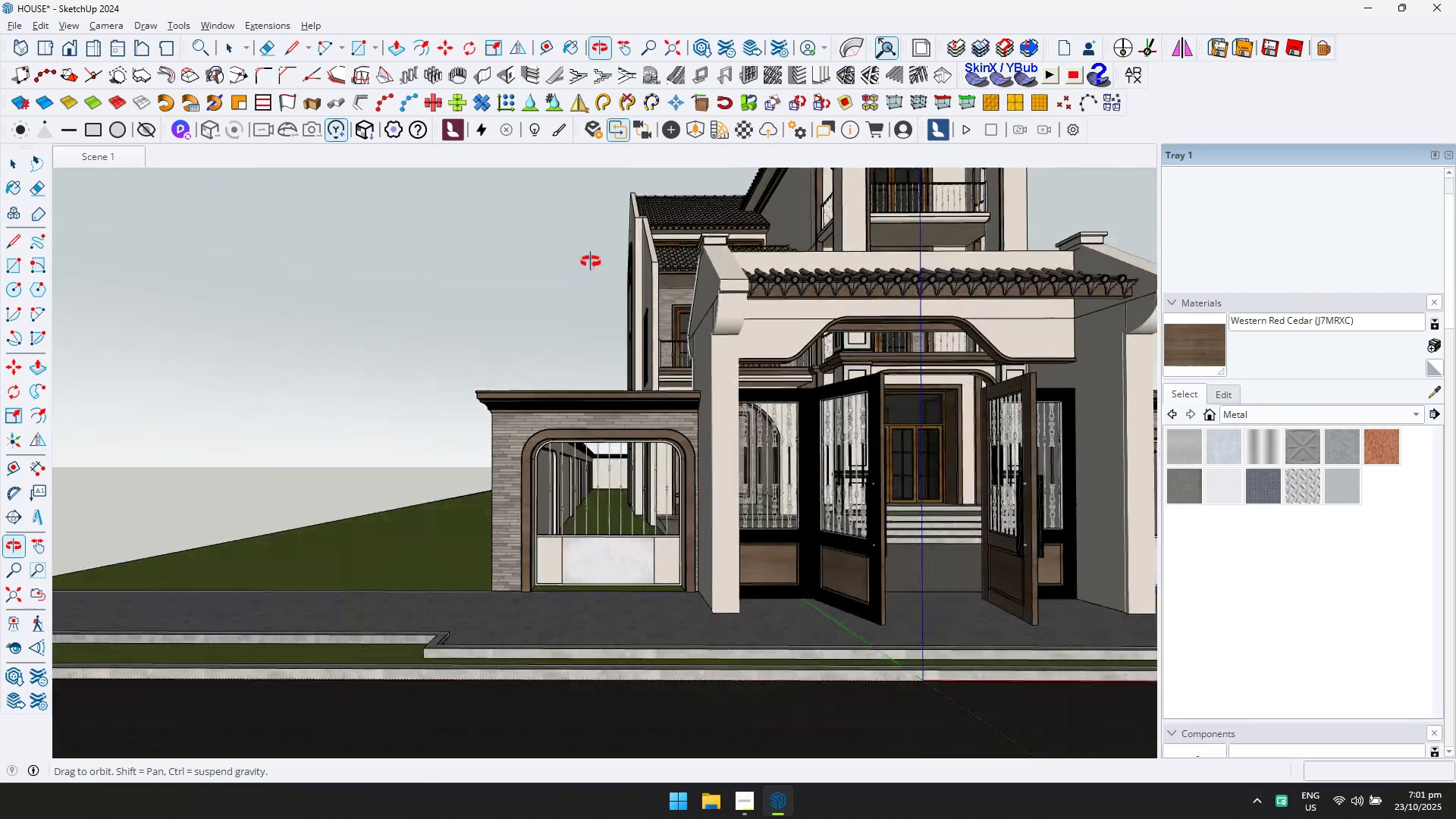 
hold_key(key=ShiftLeft, duration=1.52)
 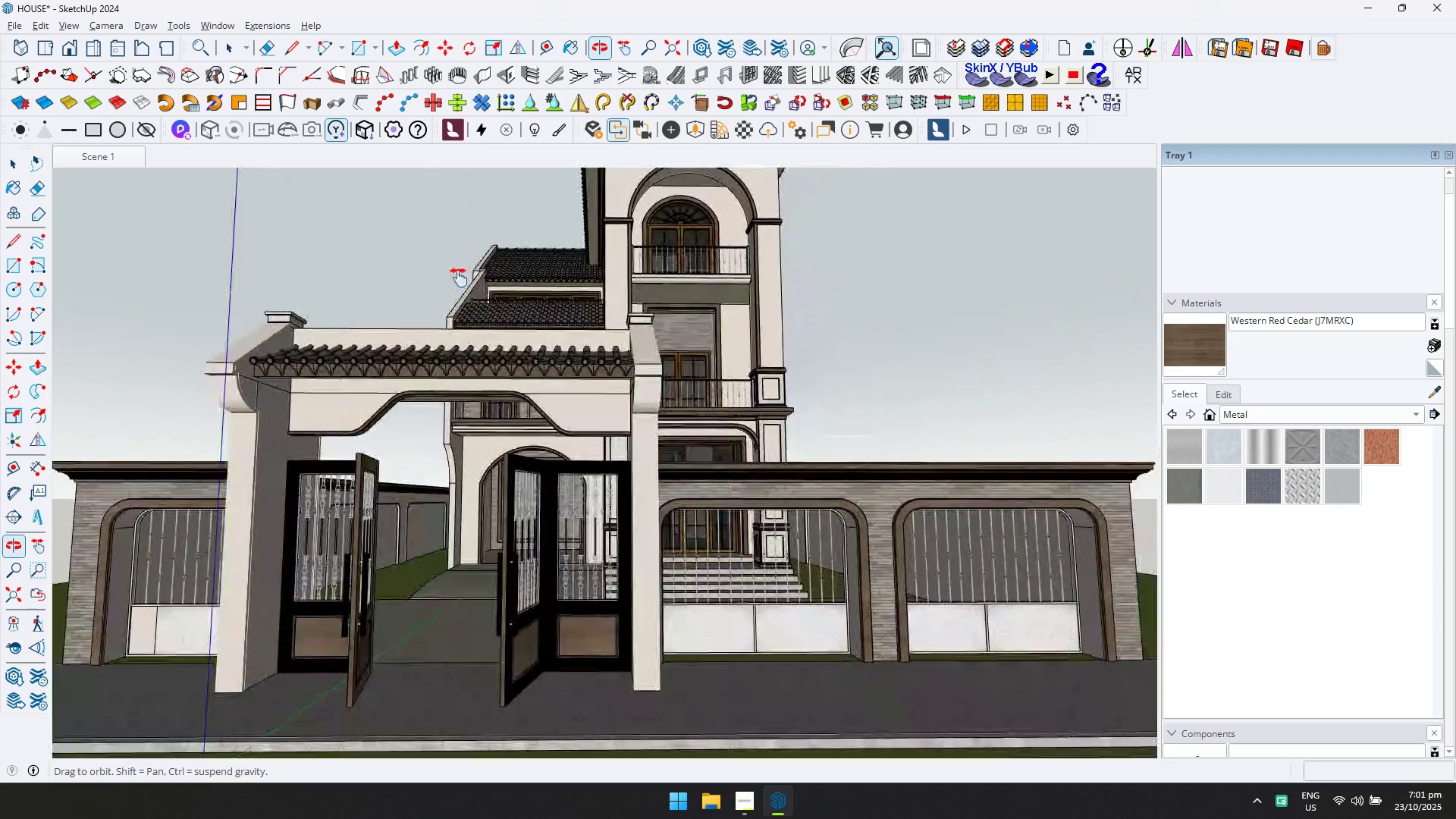 
hold_key(key=ShiftLeft, duration=0.68)
 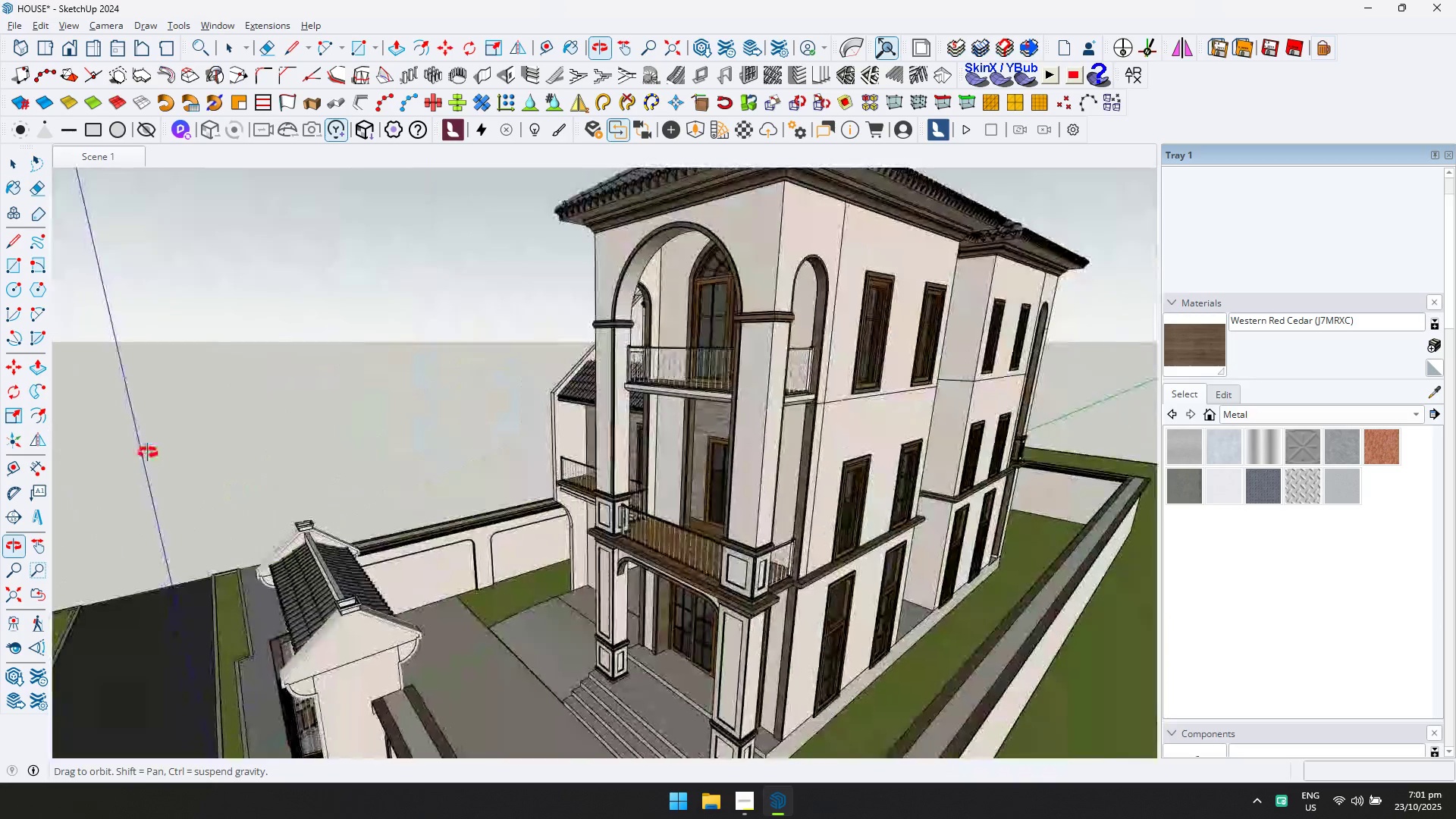 
scroll: coordinate [445, 562], scroll_direction: up, amount: 10.0
 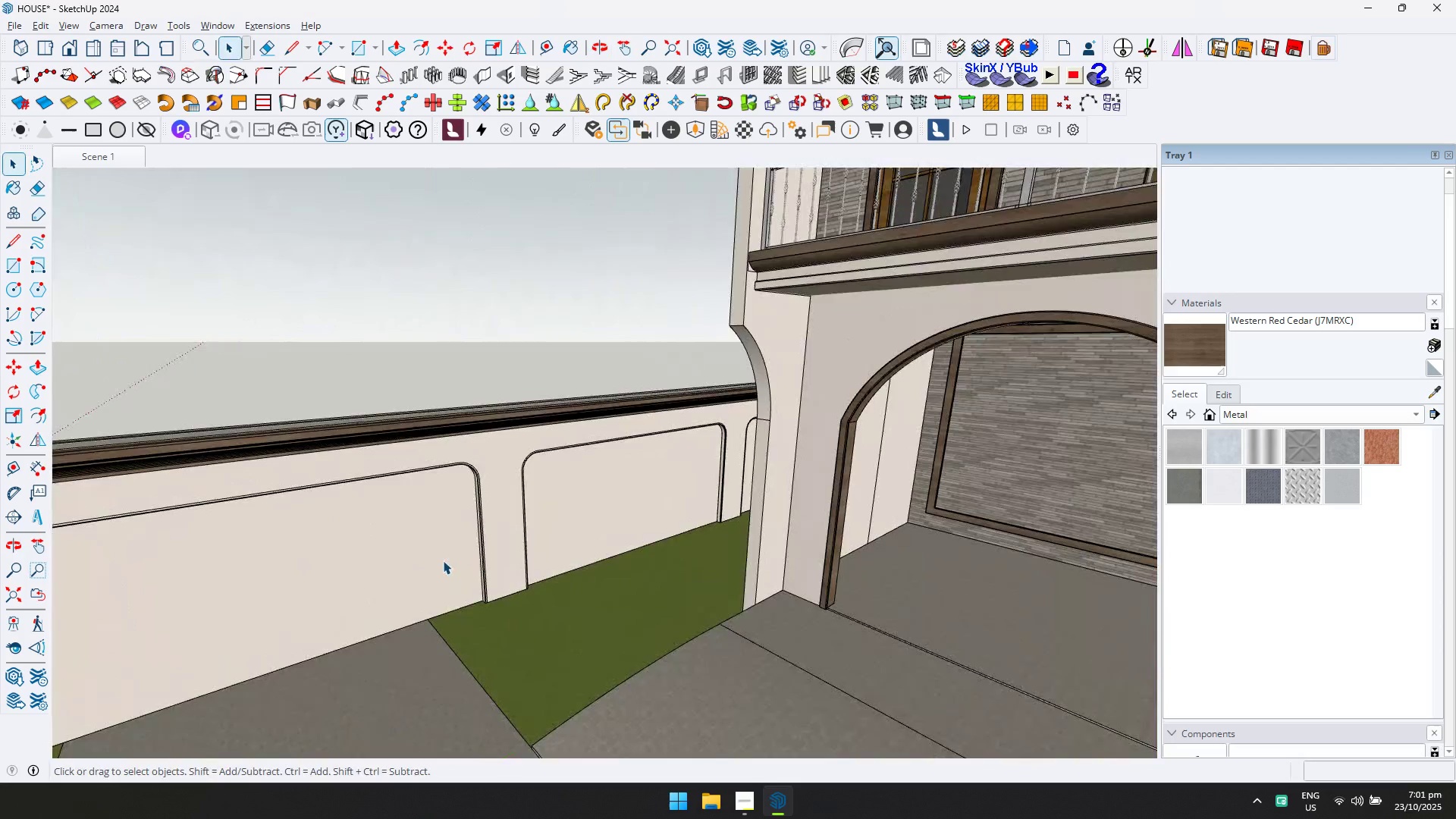 
double_click([443, 560])
 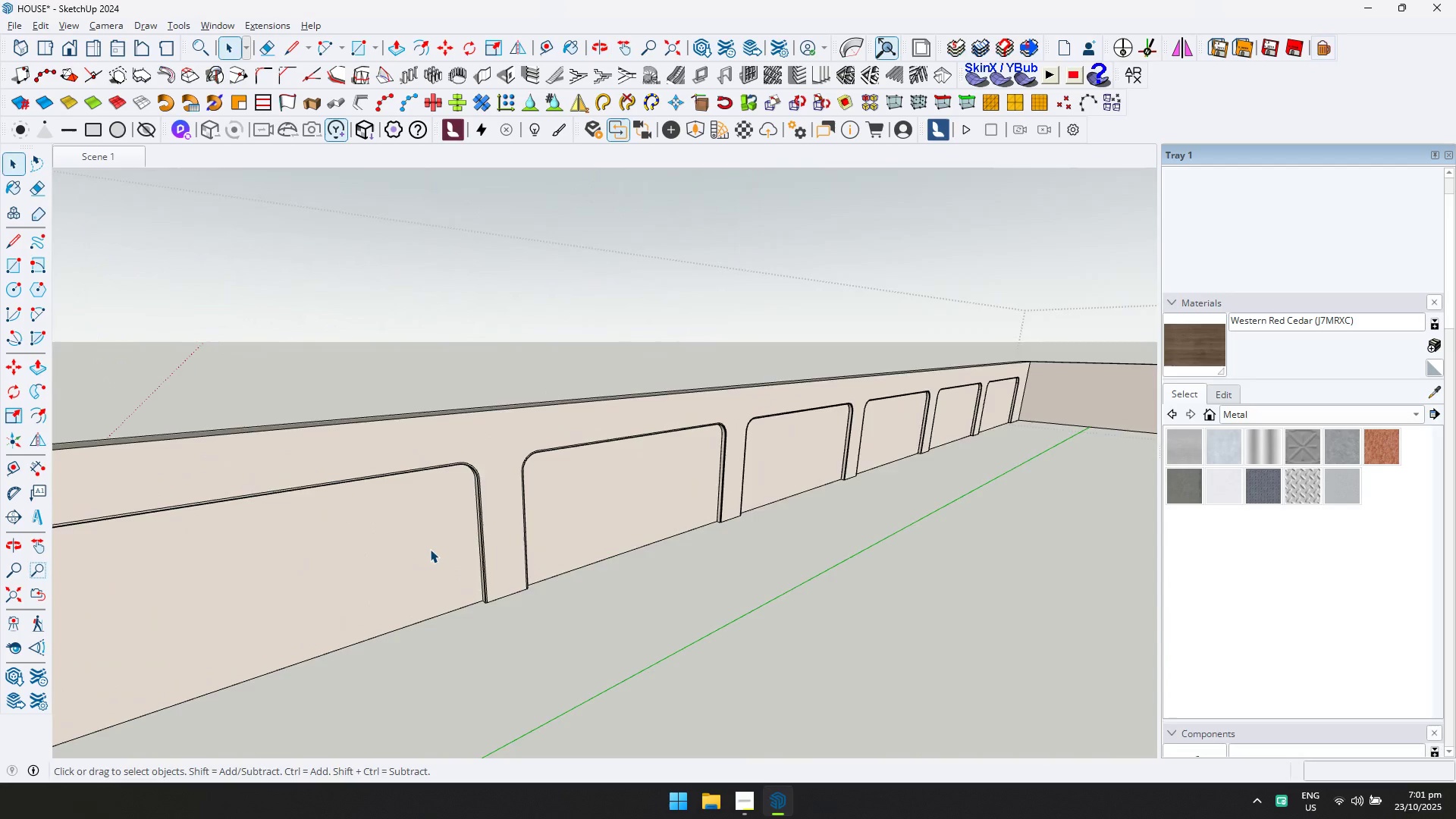 
triple_click([430, 549])
 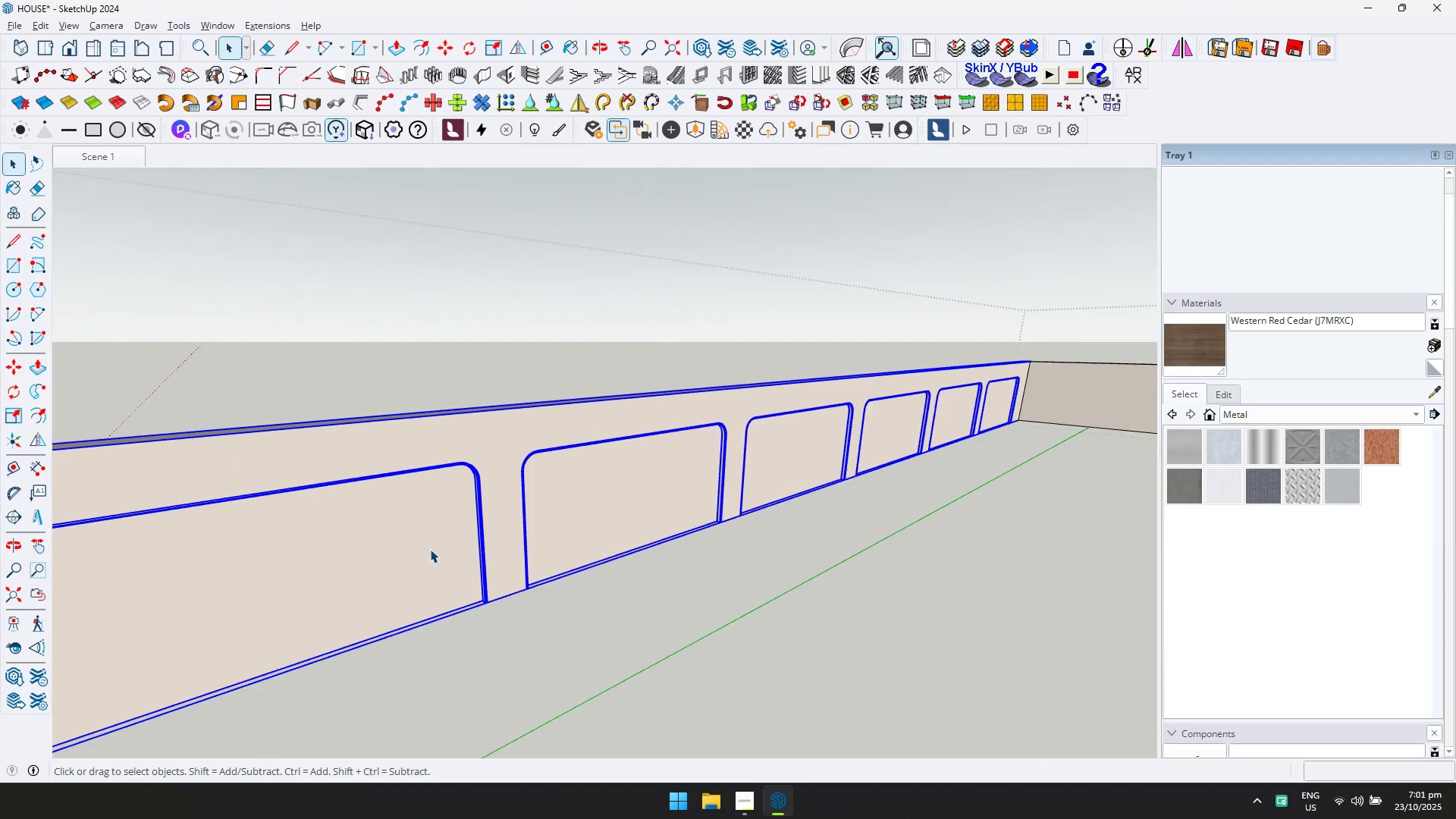 
scroll: coordinate [430, 550], scroll_direction: down, amount: 6.0
 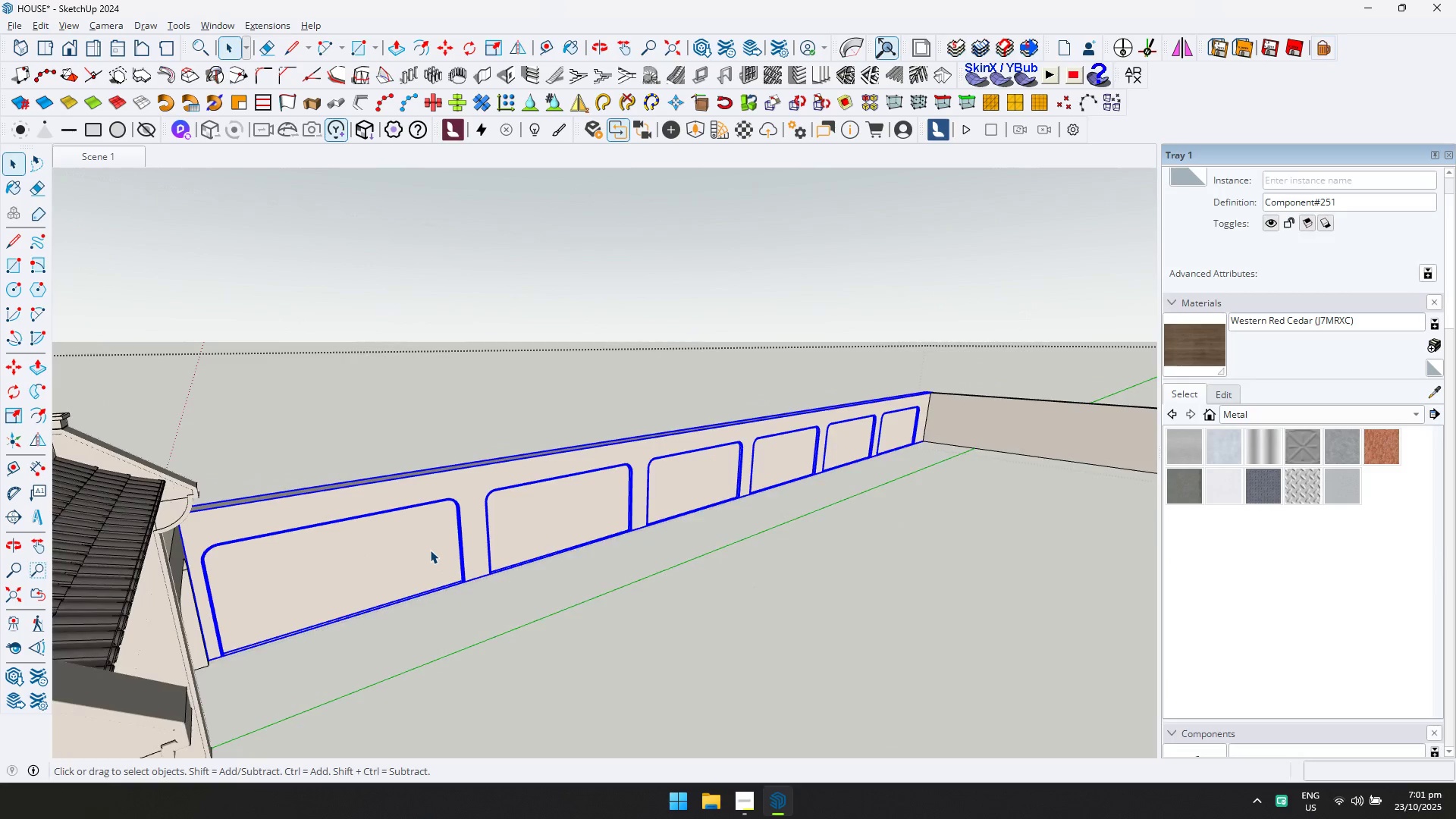 
double_click([430, 550])
 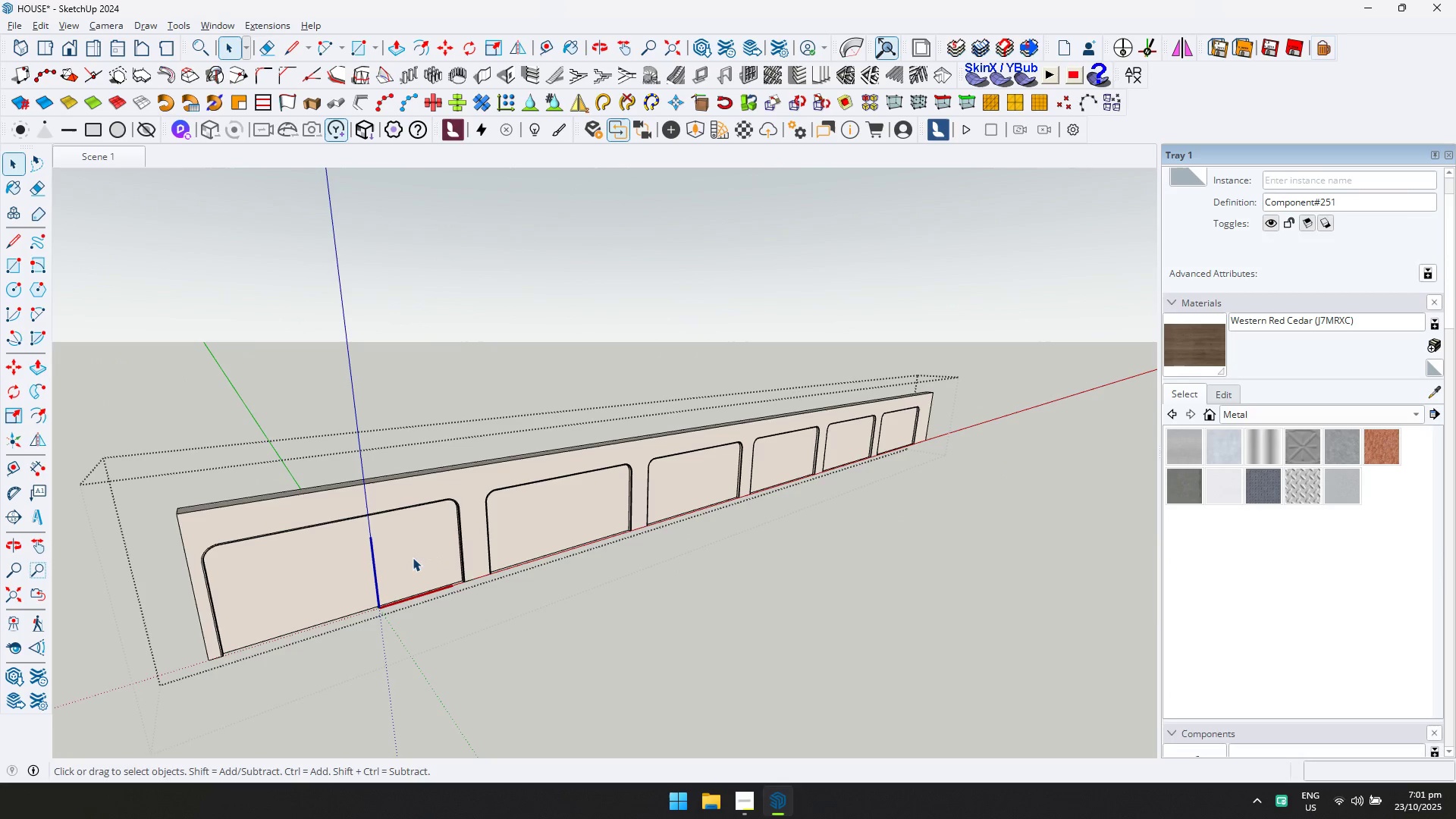 
triple_click([413, 557])
 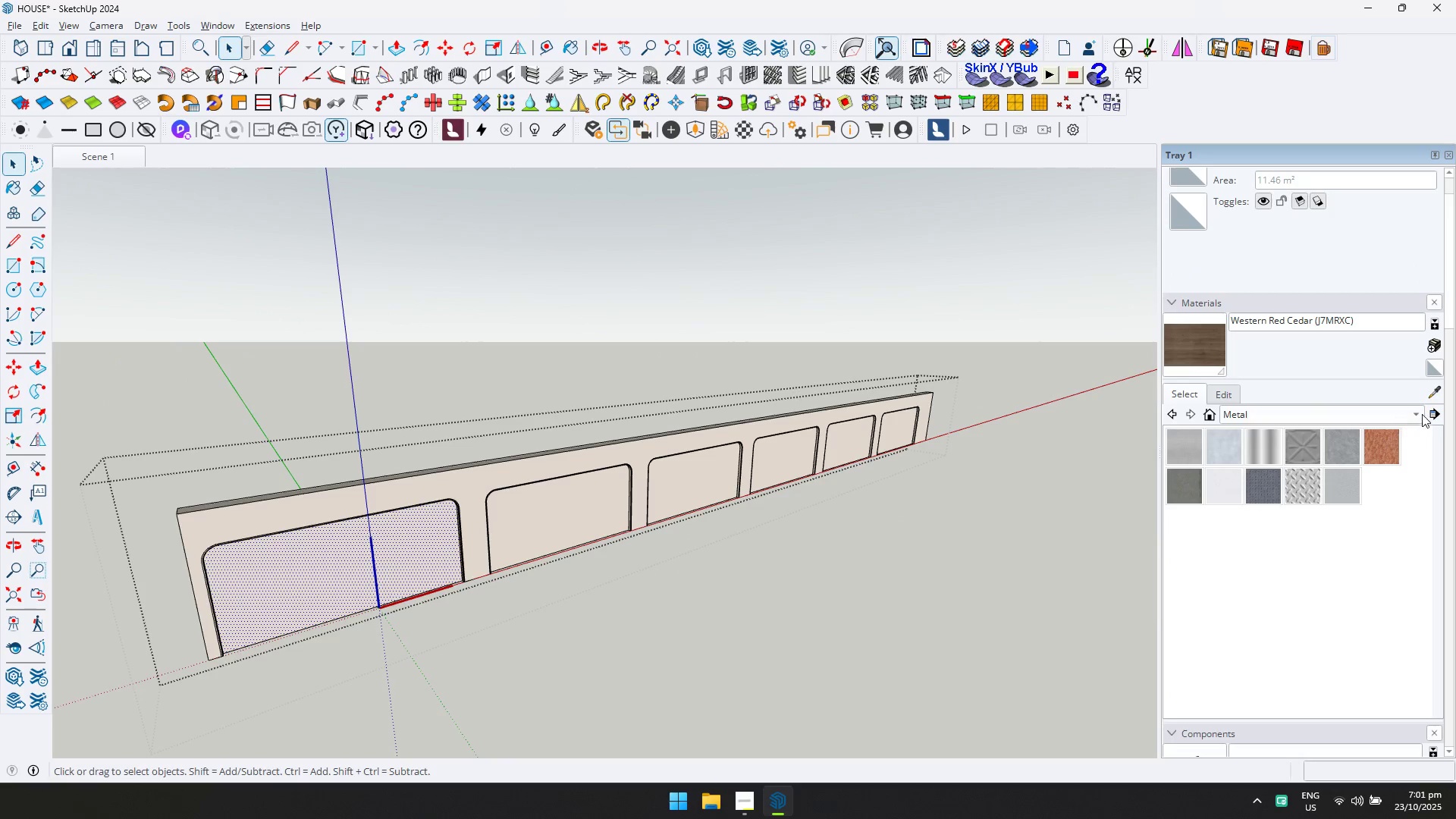 
left_click([1439, 395])
 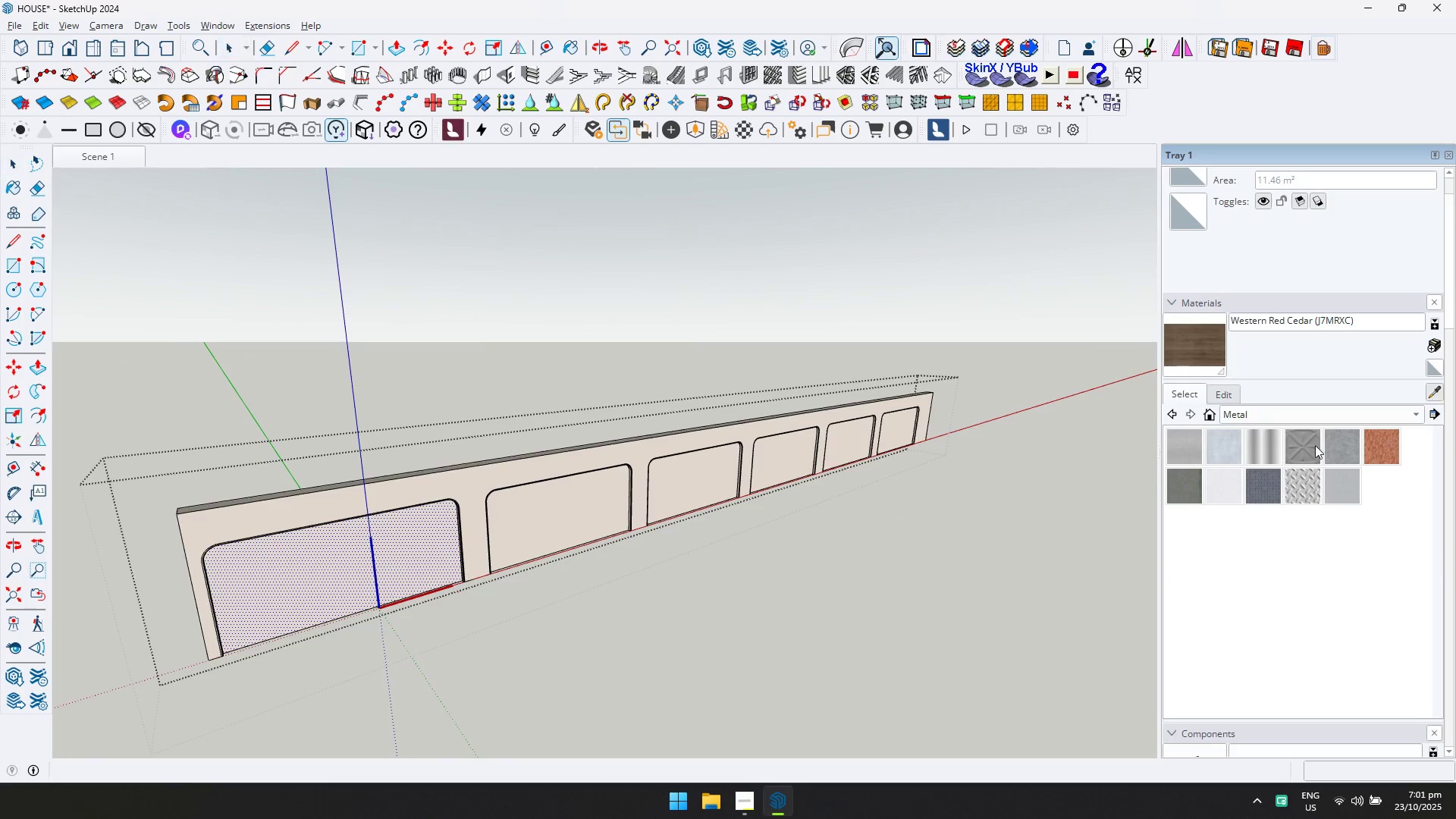 
key(D)
 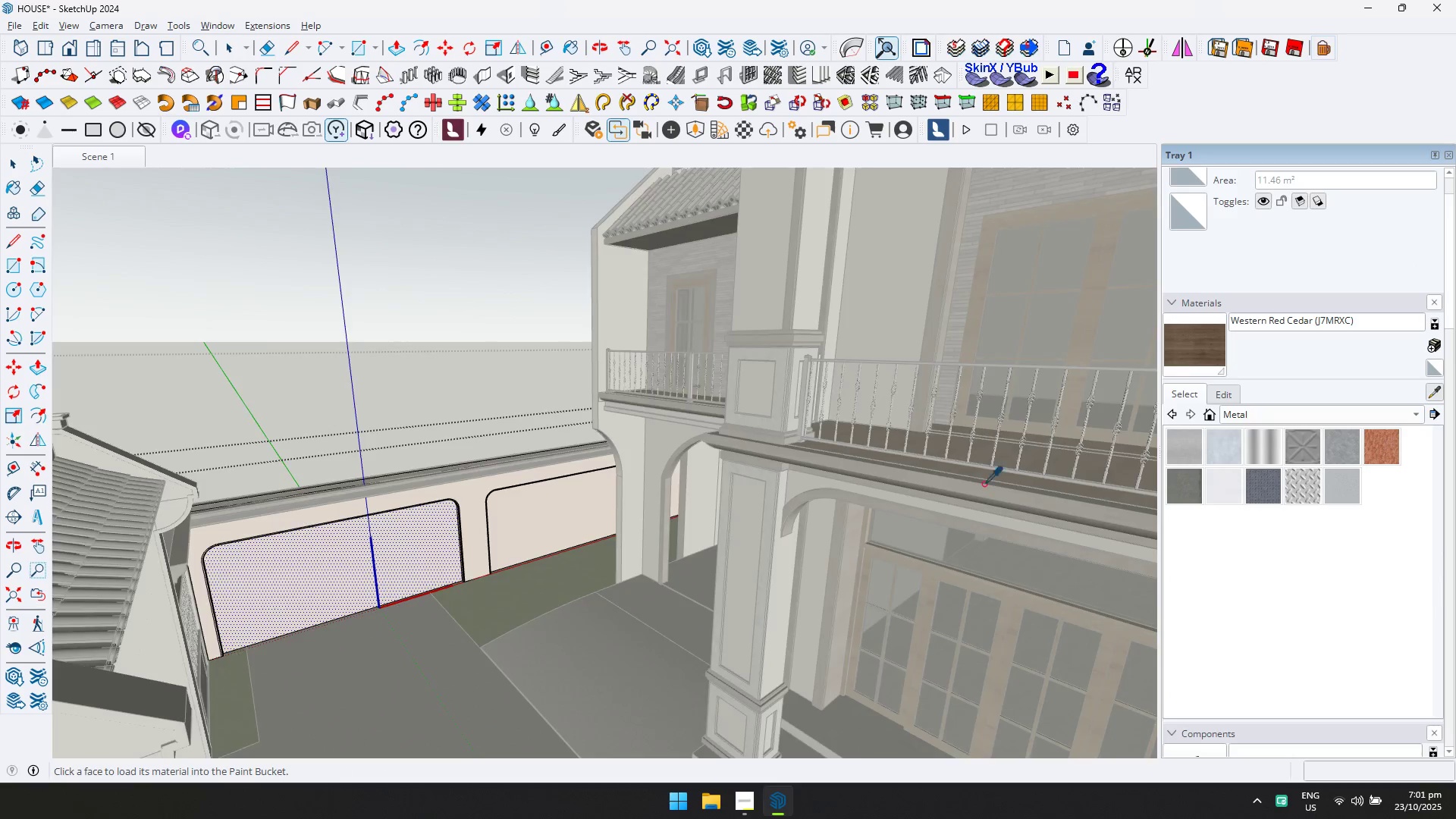 
scroll: coordinate [915, 494], scroll_direction: down, amount: 5.0
 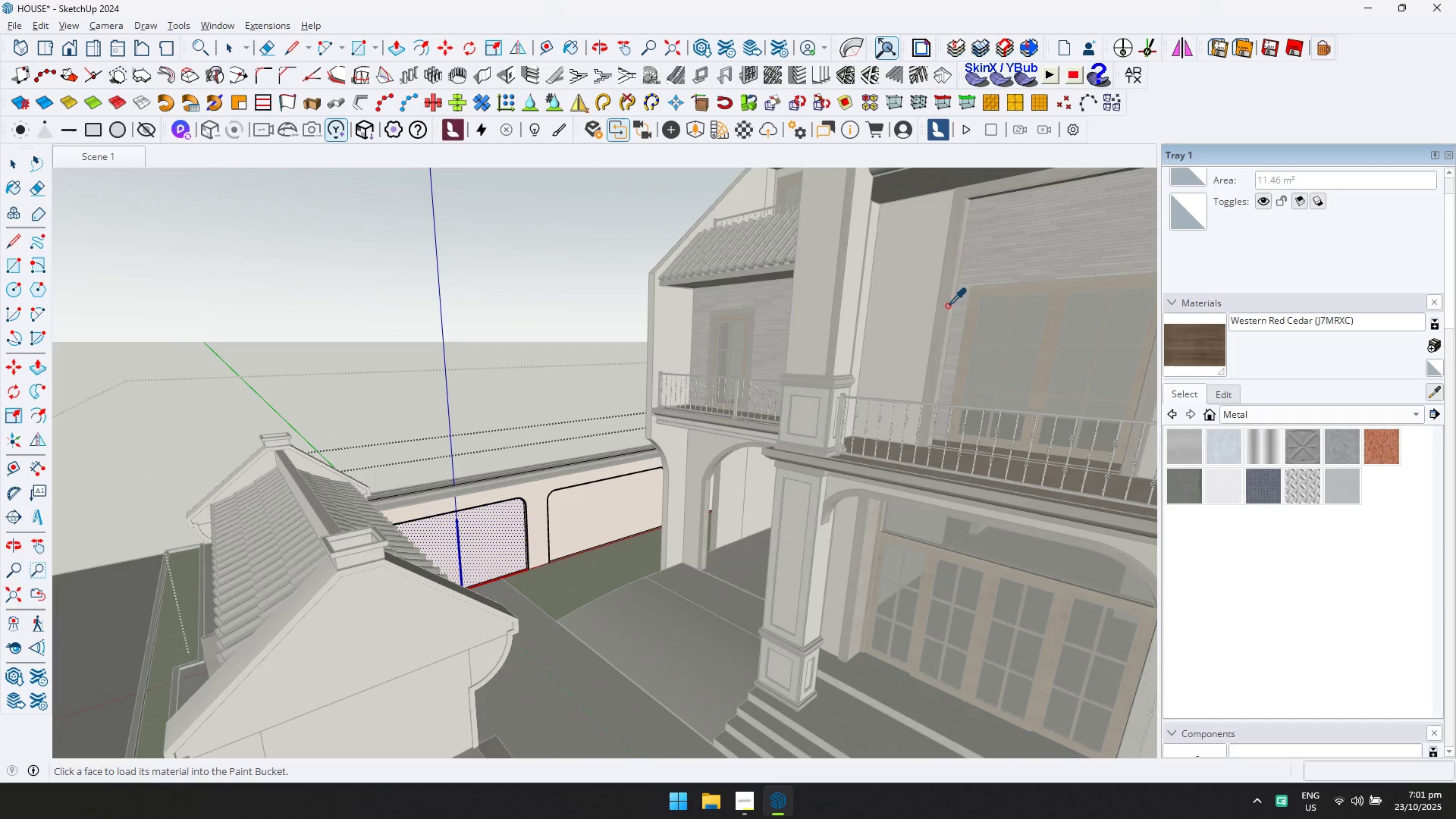 
left_click([993, 256])
 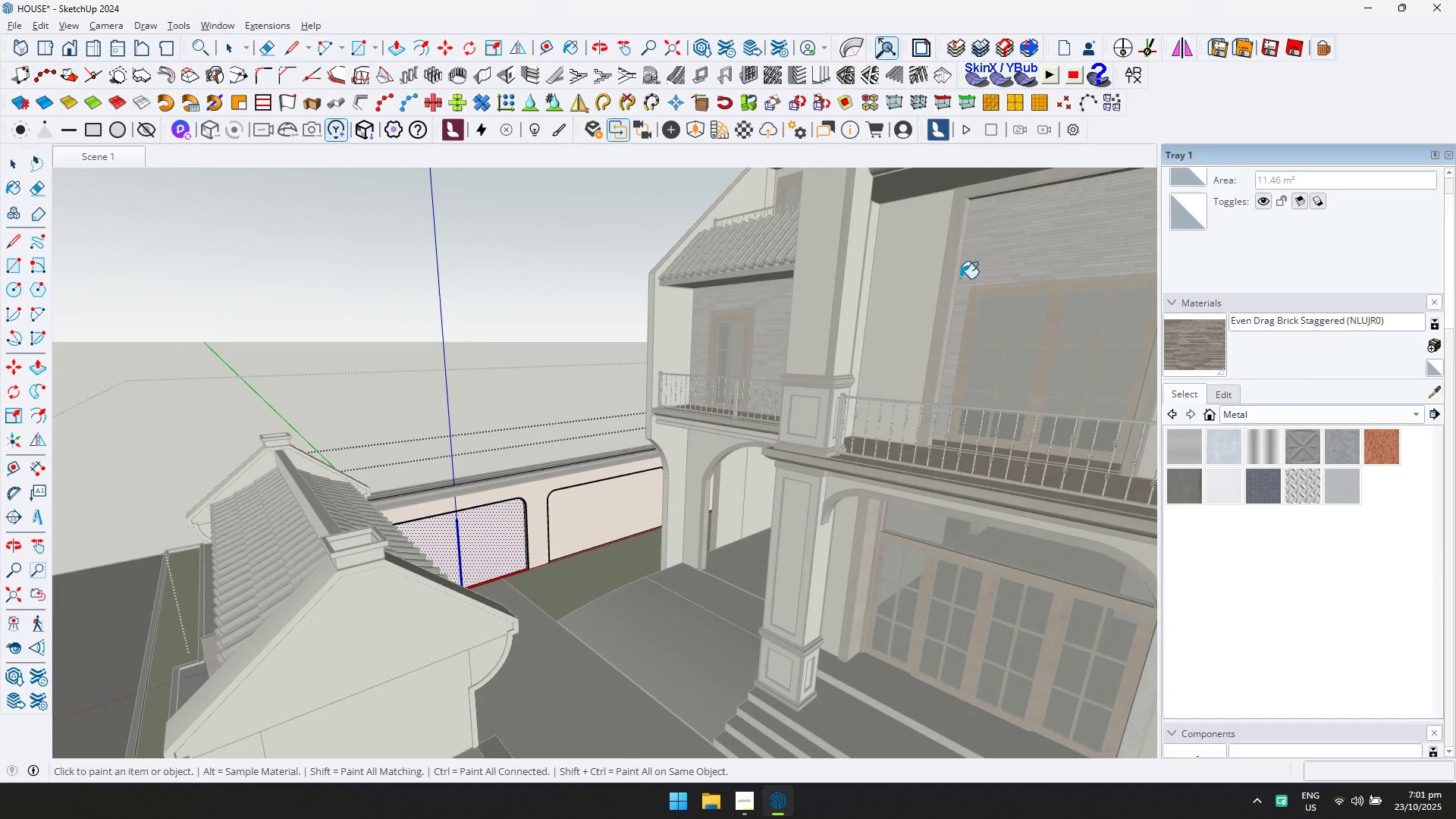 
key(D)
 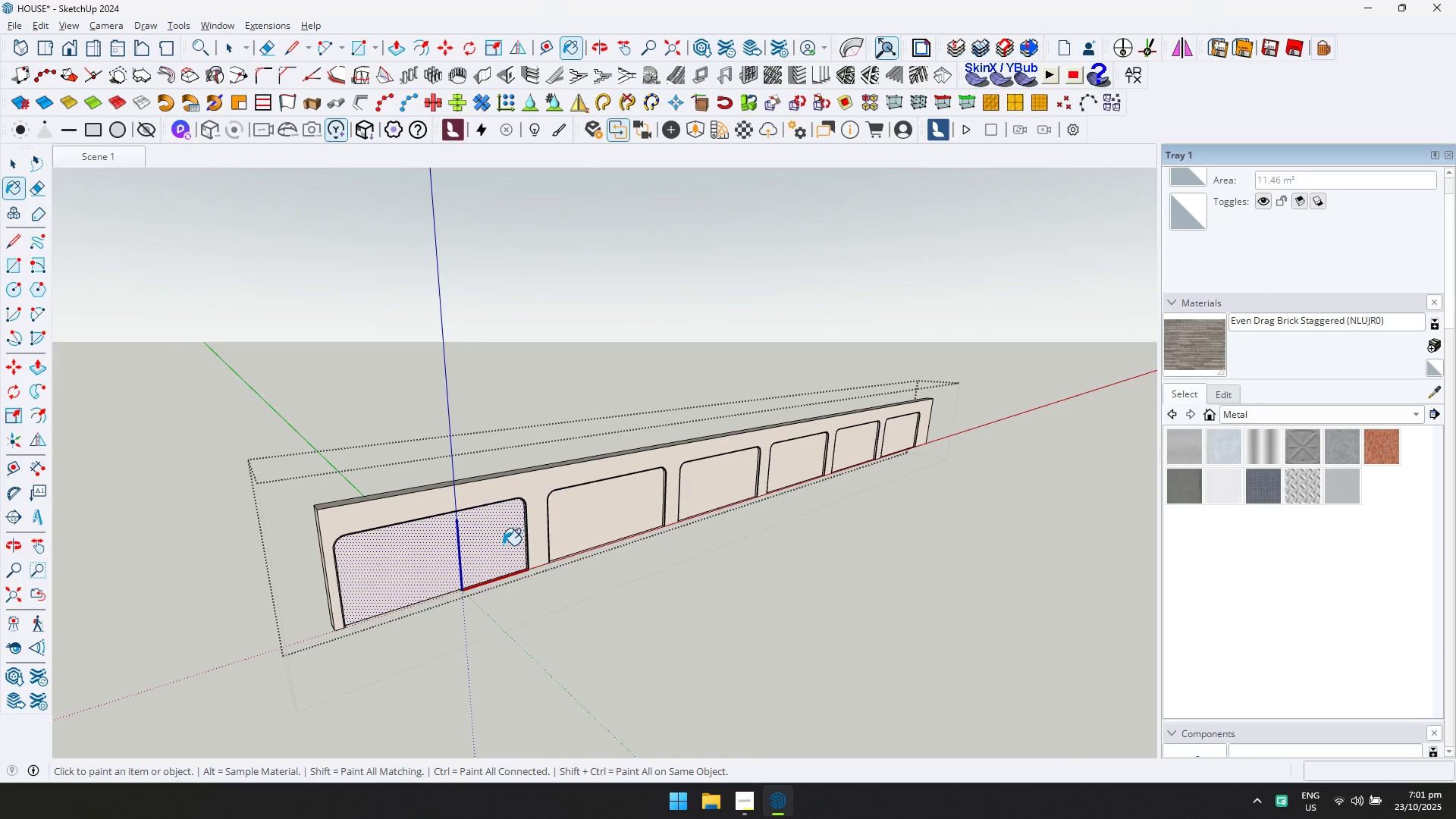 
left_click([498, 548])
 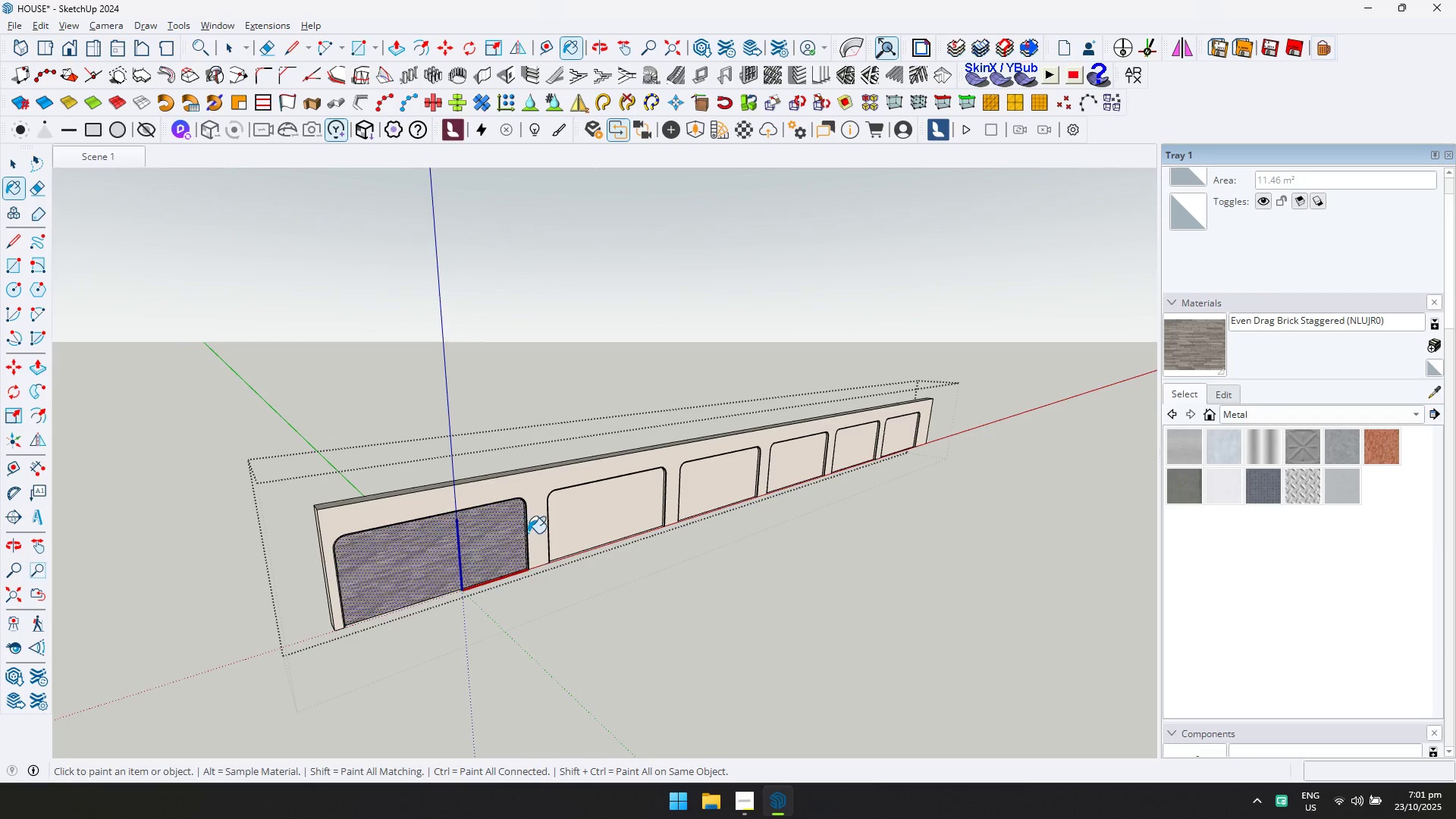 
left_click_drag(start_coordinate=[576, 506], to_coordinate=[580, 506])
 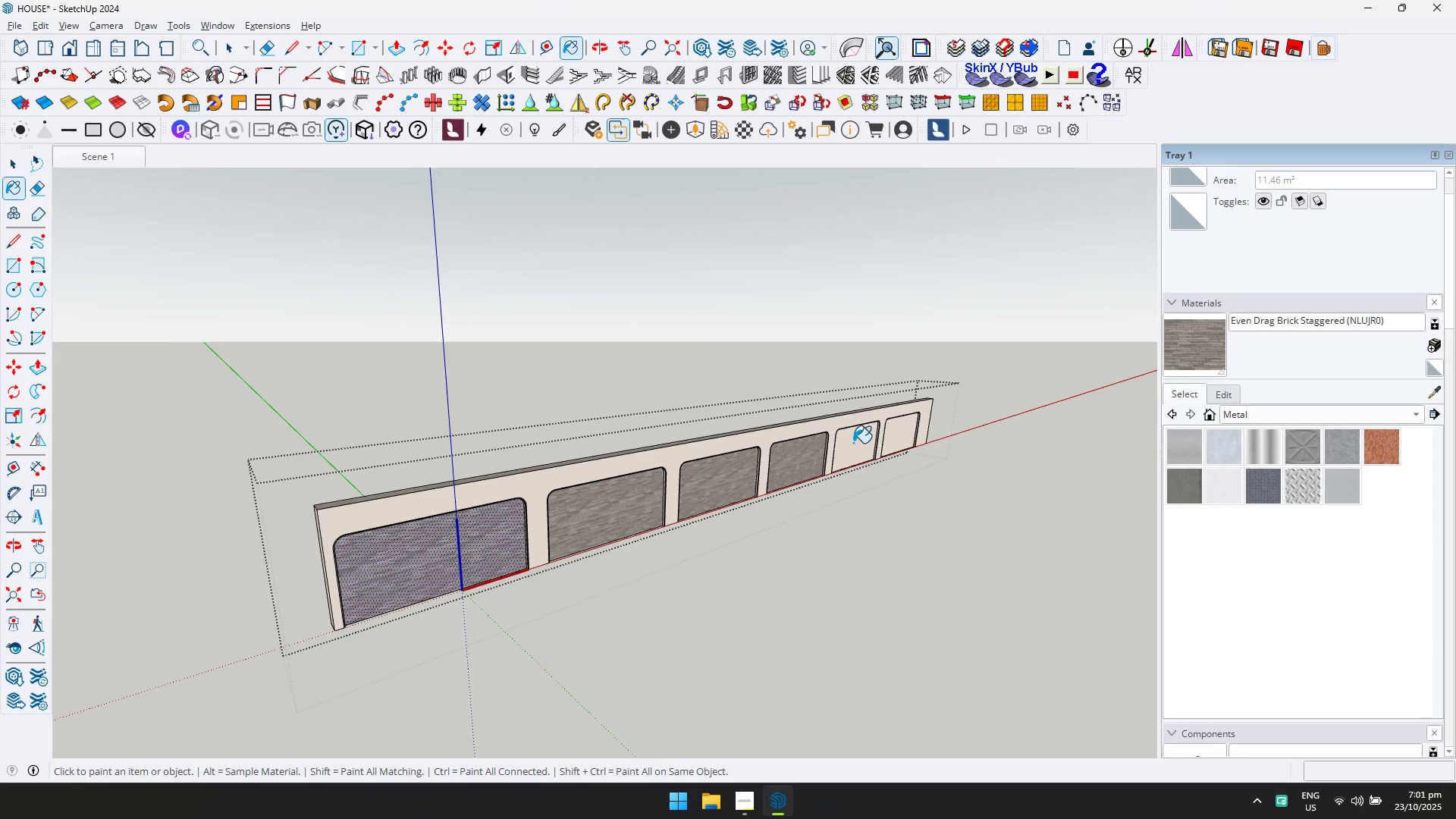 
triple_click([911, 428])
 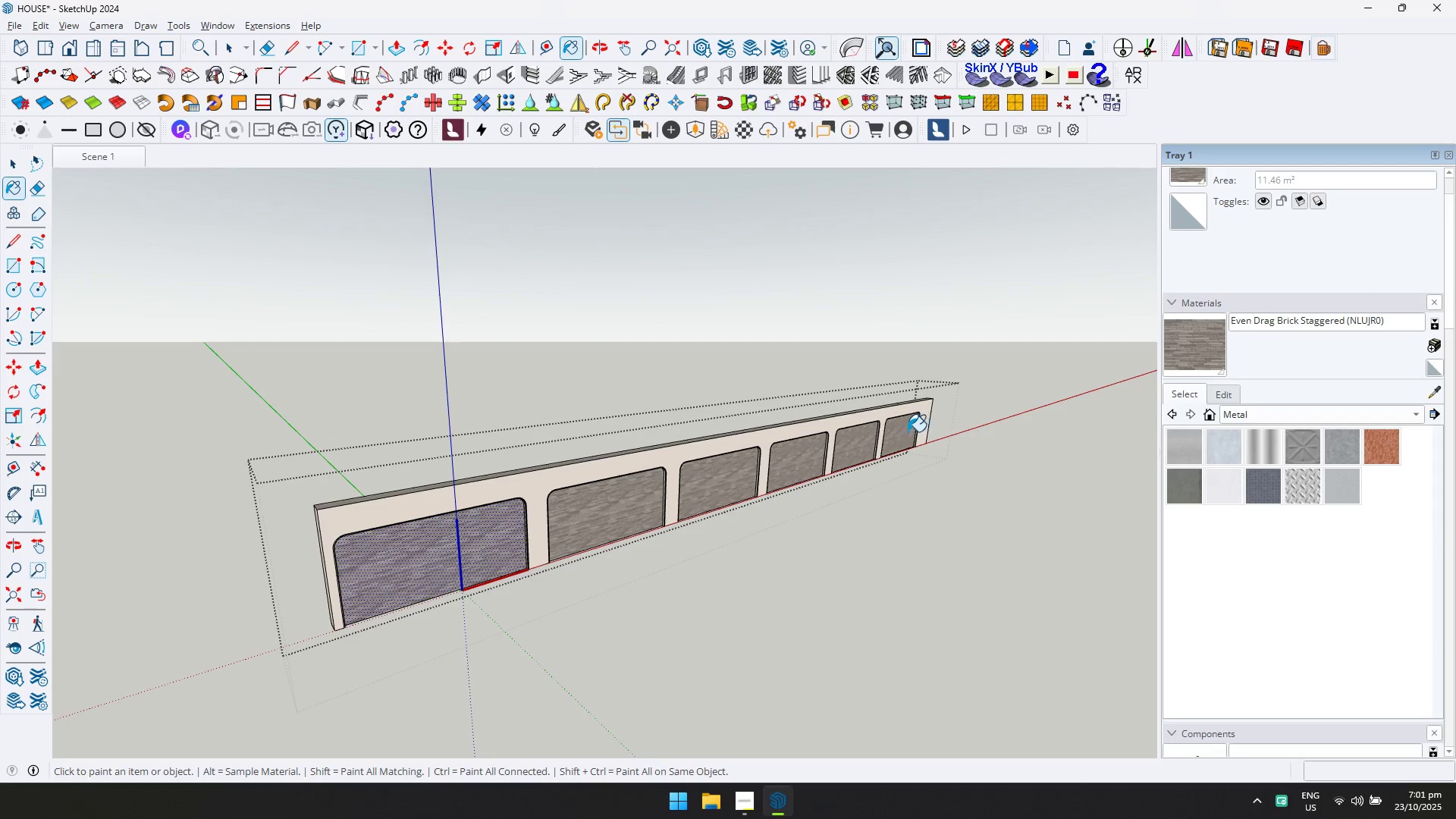 
key(Escape)
 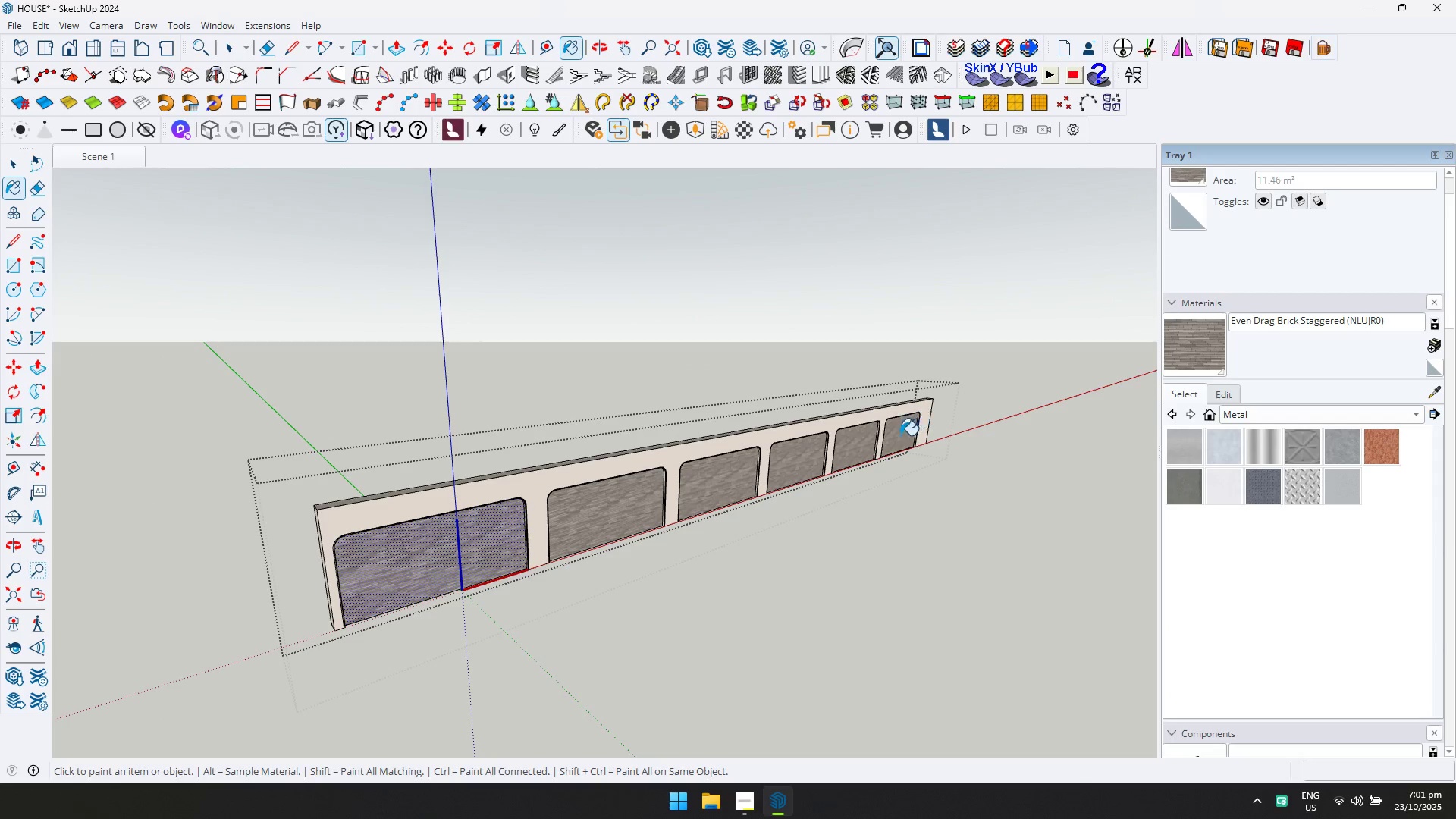 
key(Space)
 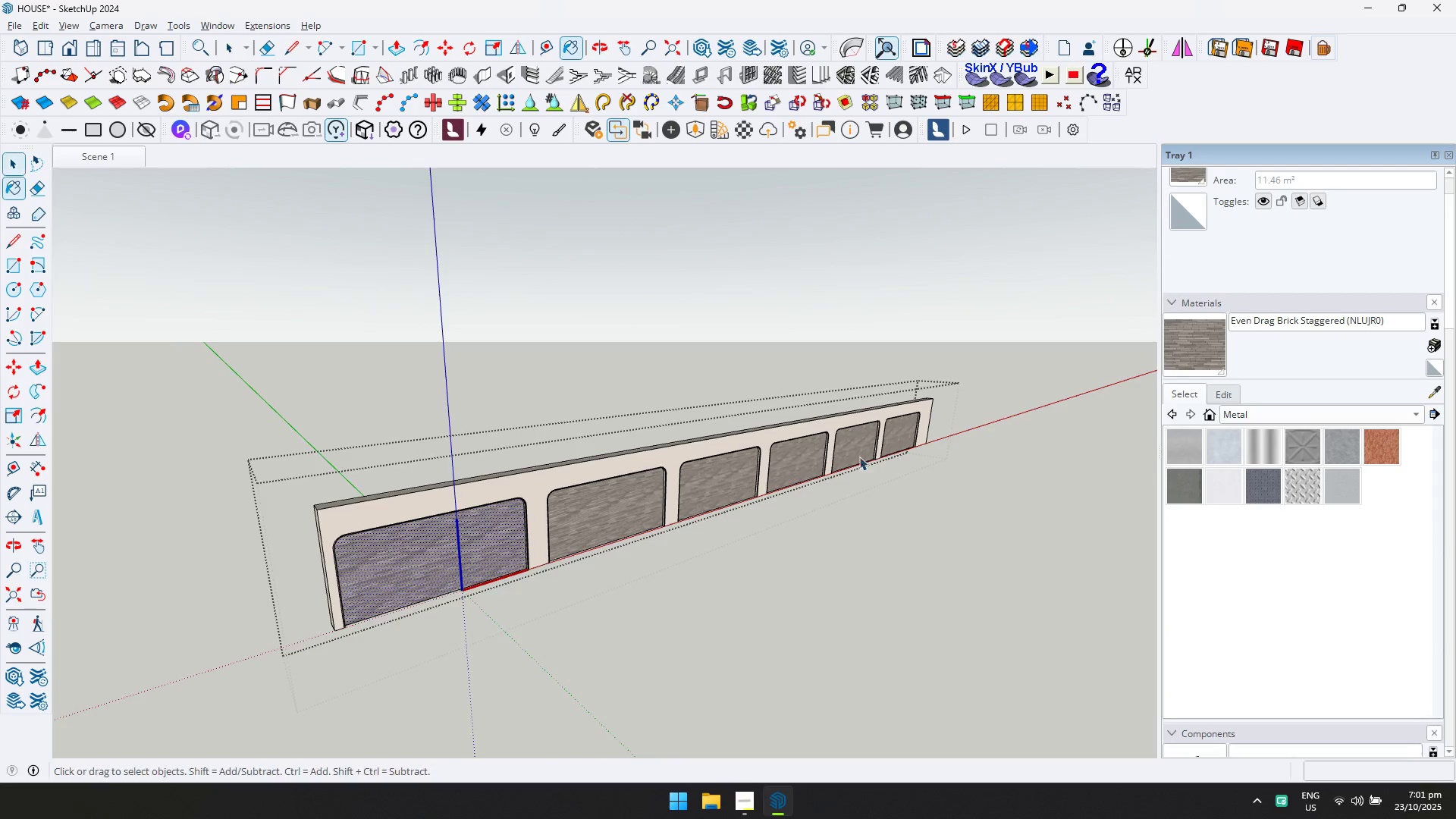 
key(Escape)
 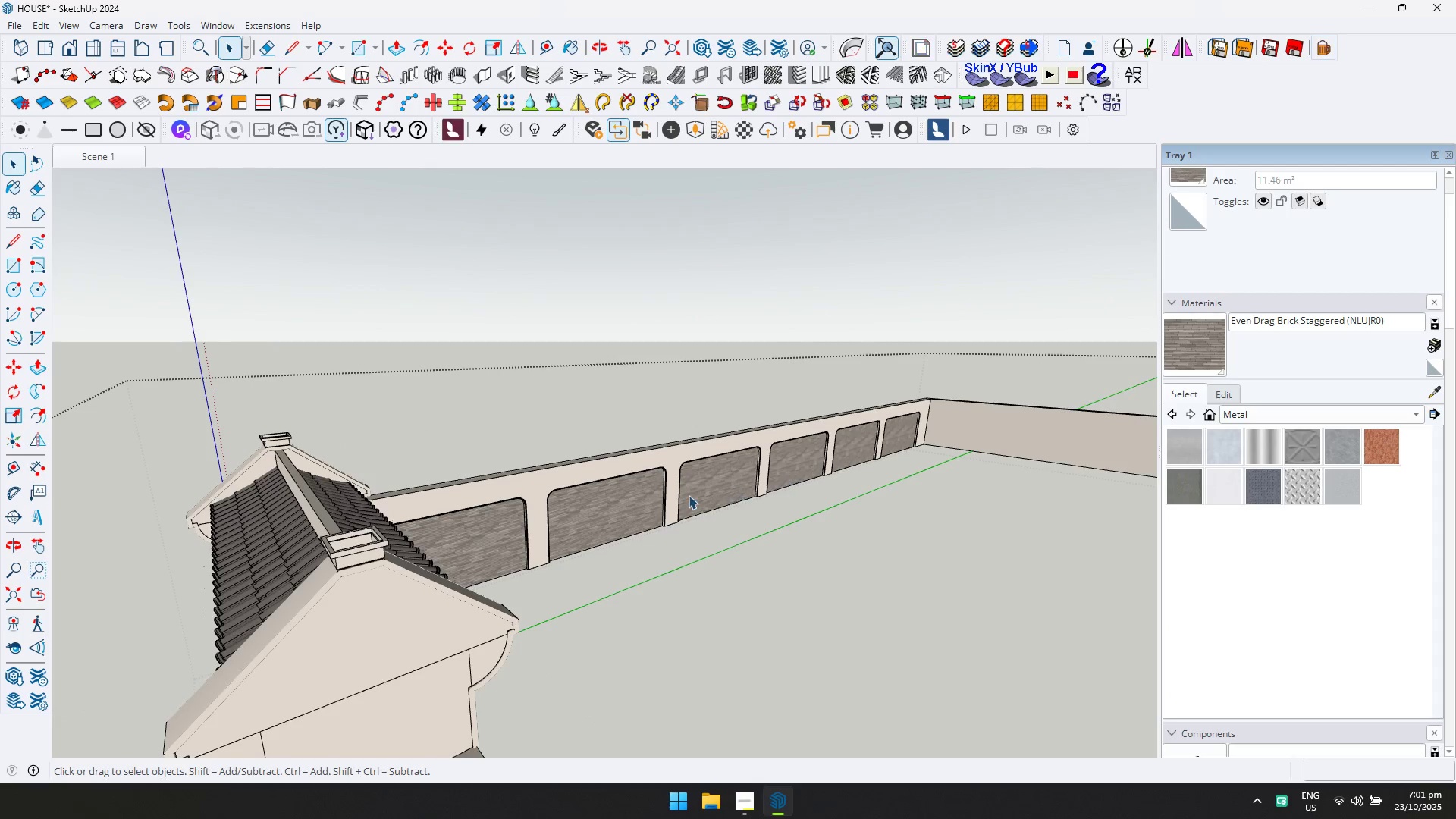 
scroll: coordinate [579, 479], scroll_direction: down, amount: 1.0
 